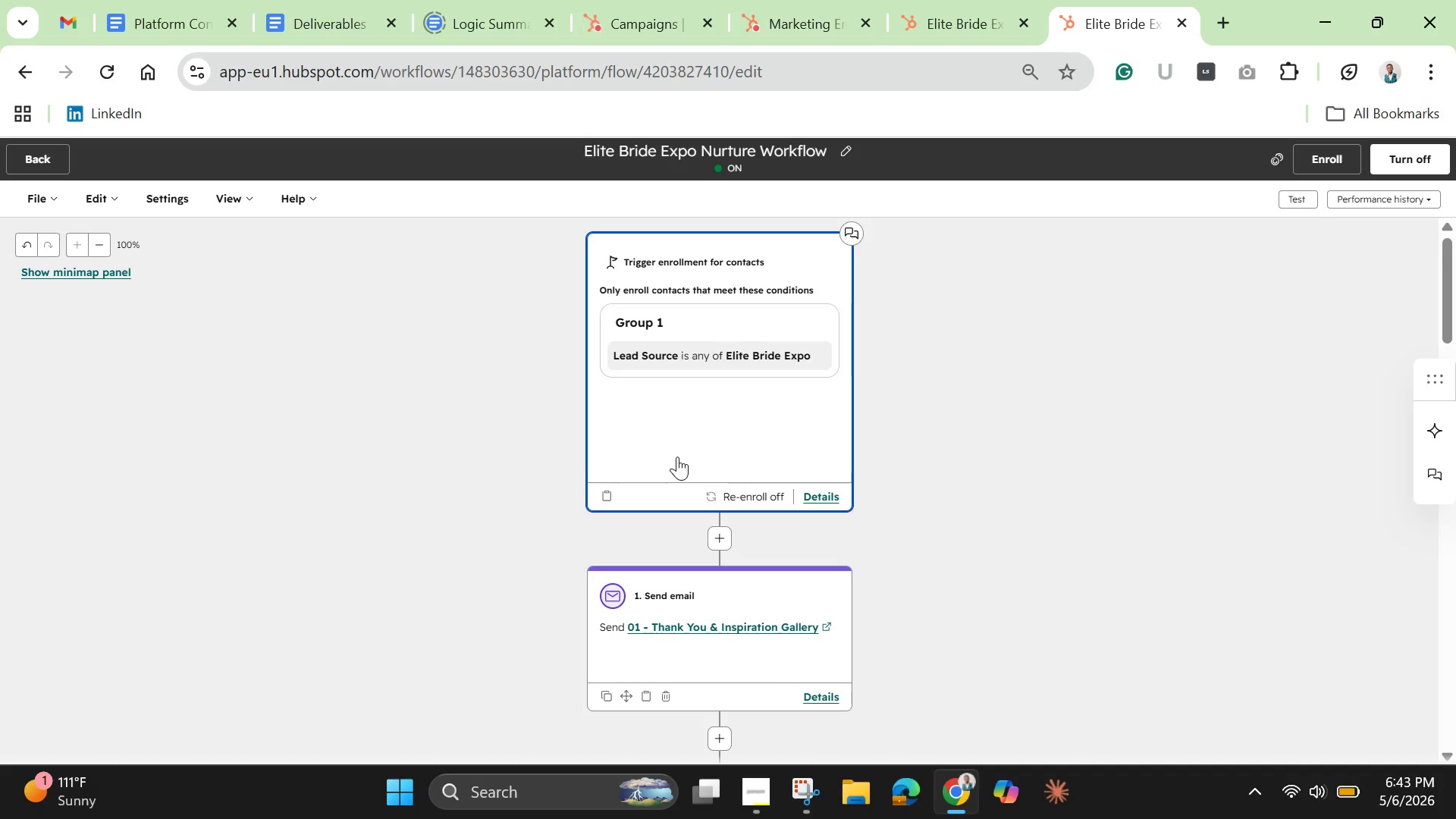 
left_click([149, 193])
 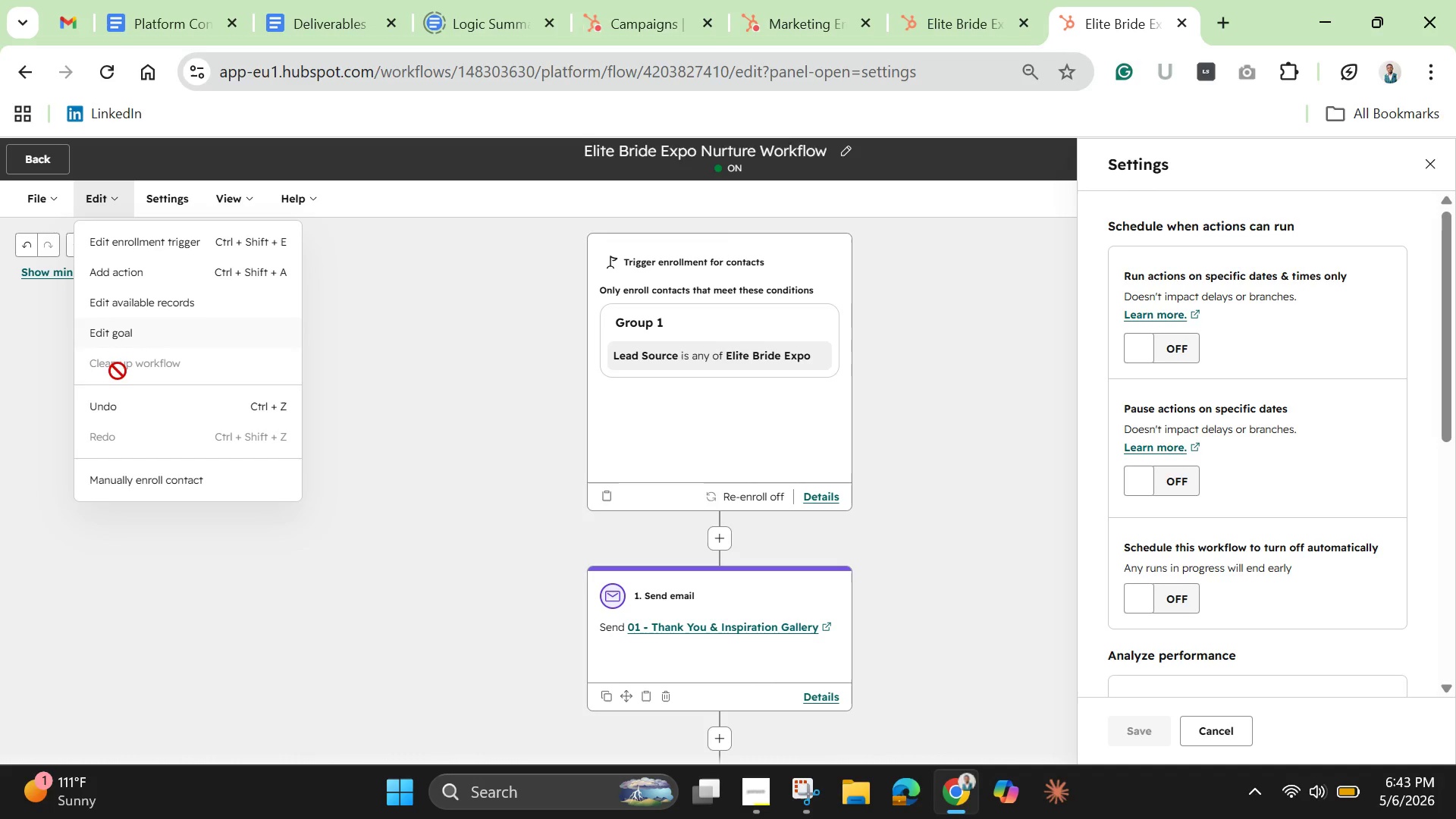 
left_click([138, 345])
 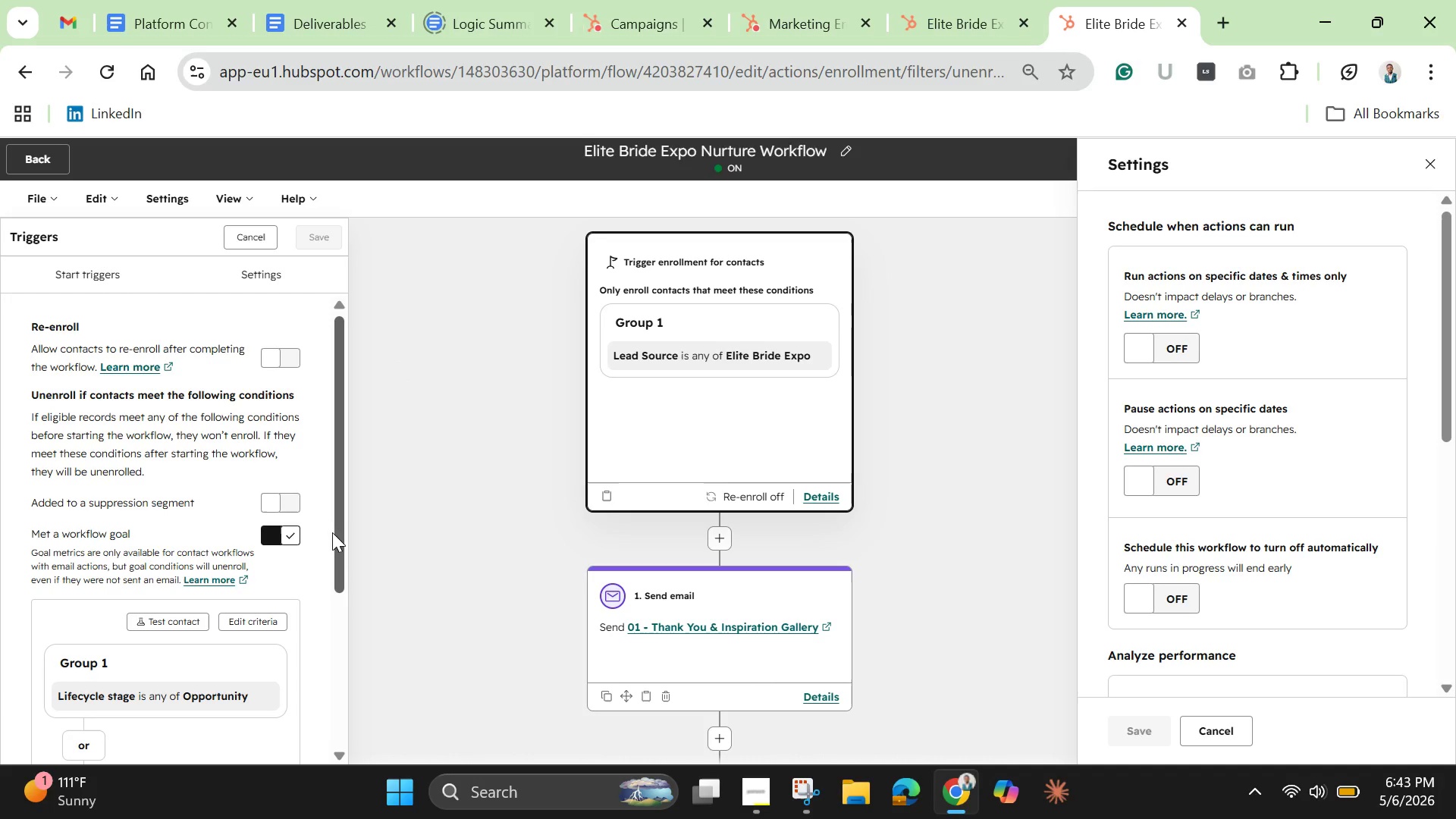 
left_click_drag(start_coordinate=[332, 532], to_coordinate=[340, 720])
 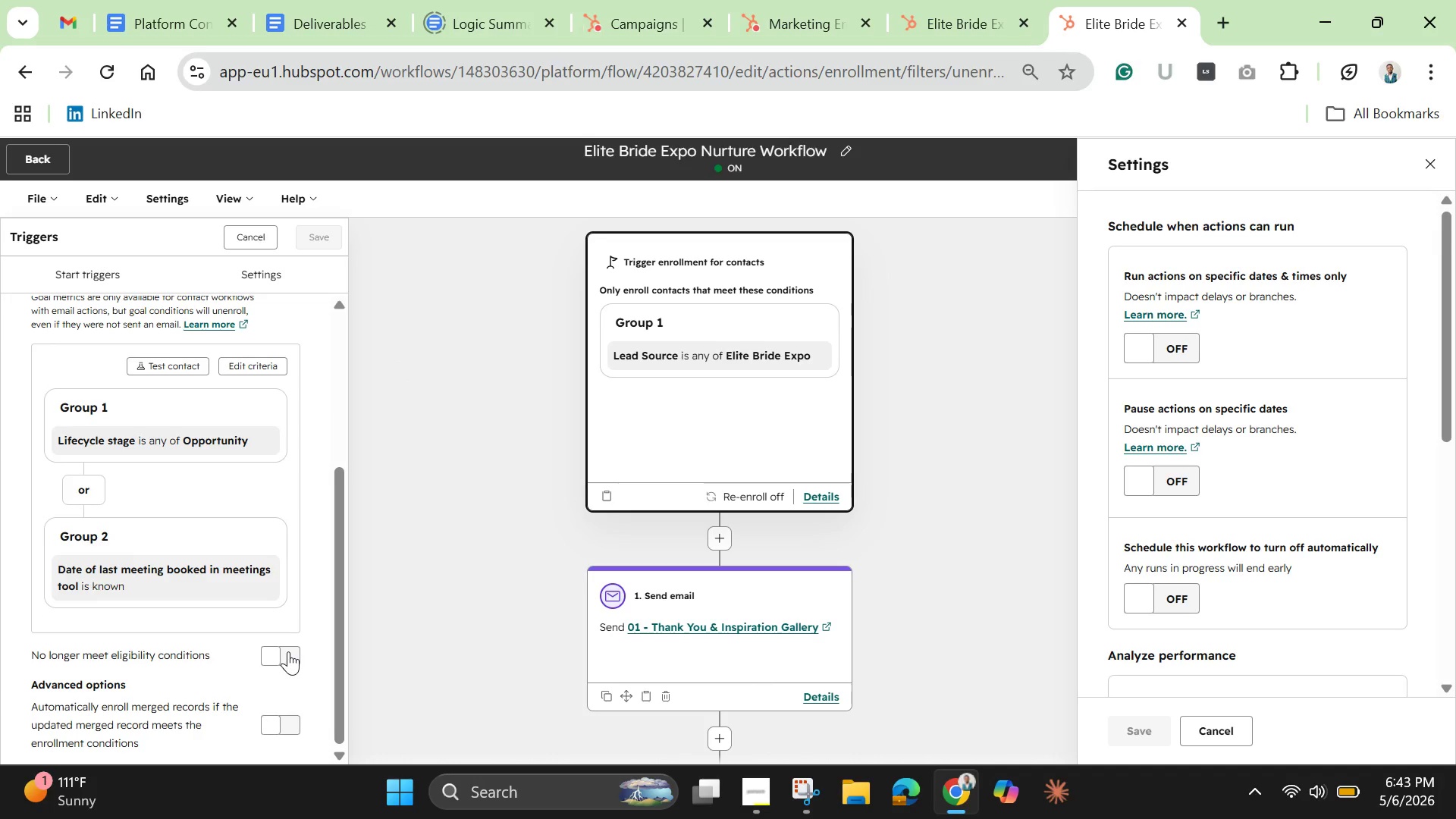 
left_click([288, 651])
 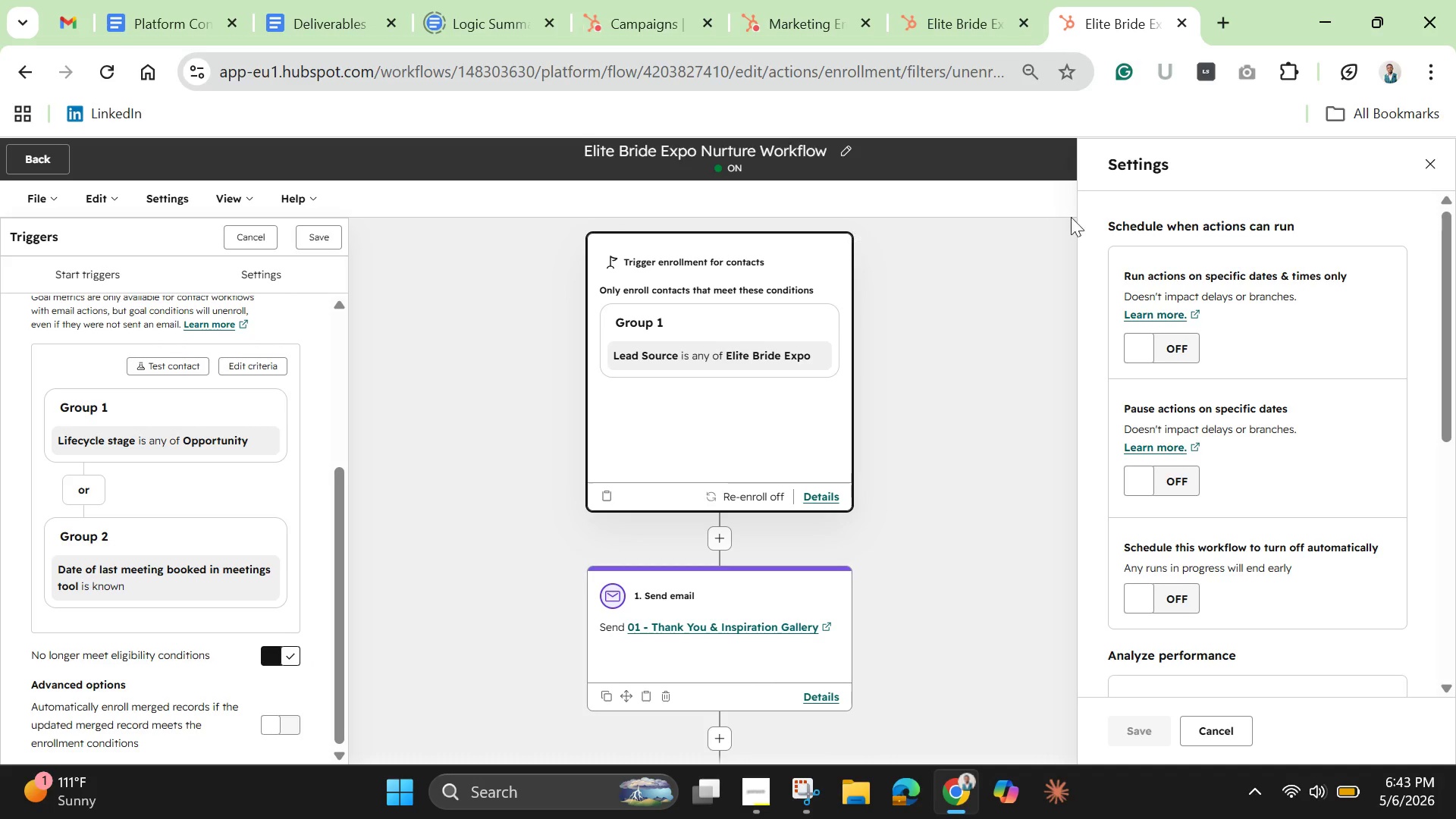 
wait(6.84)
 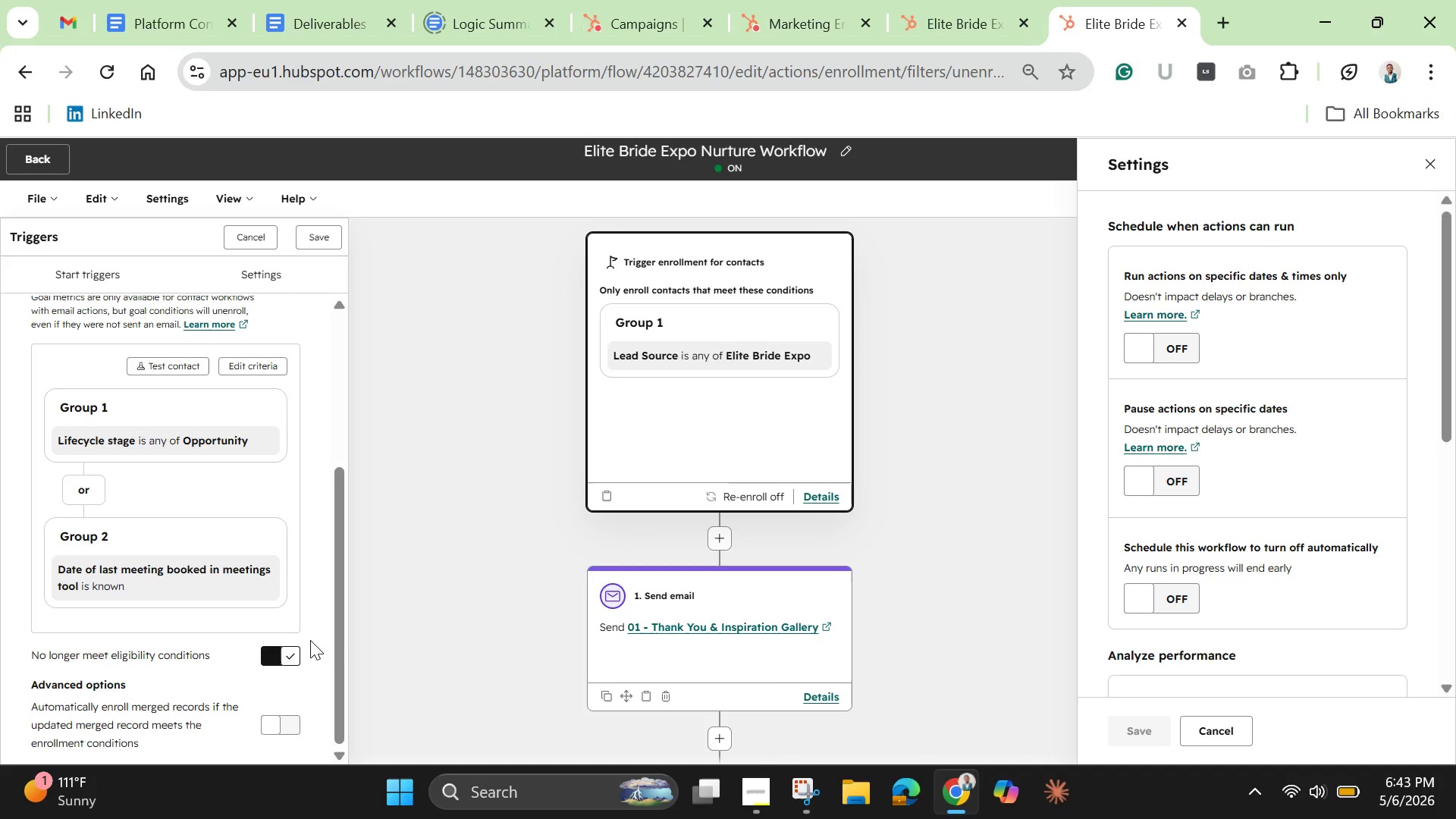 
left_click([318, 237])
 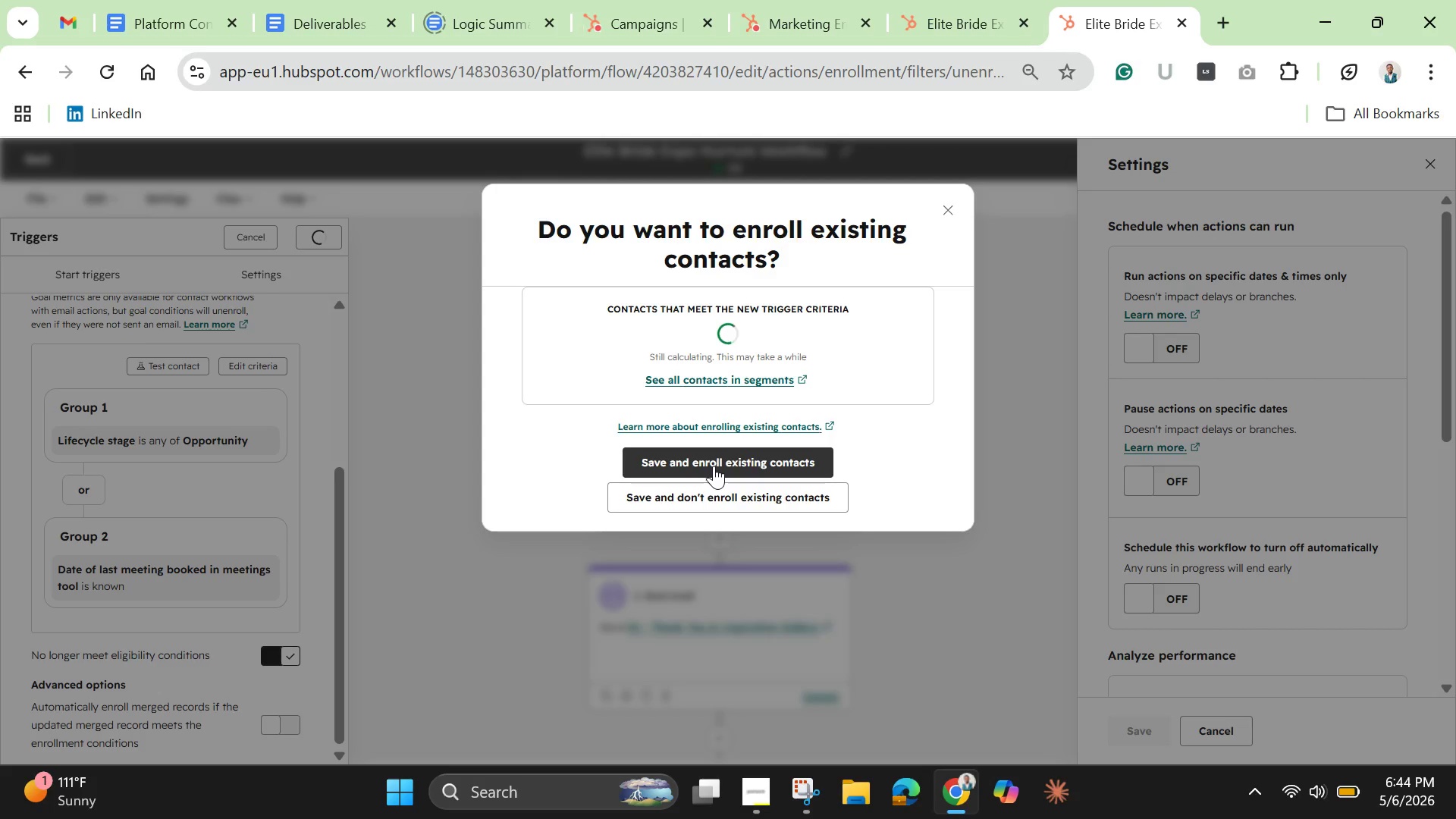 
wait(7.81)
 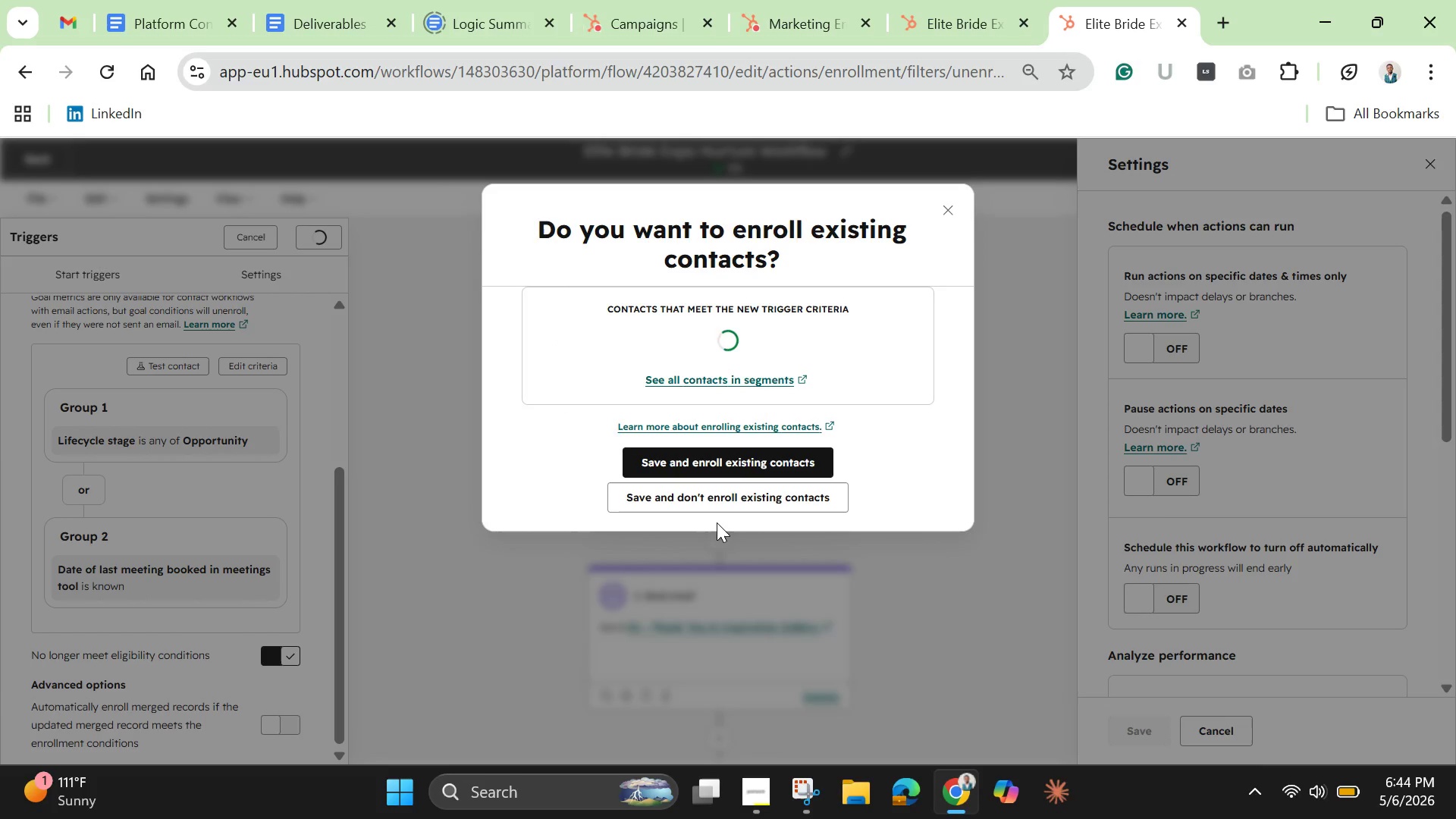 
left_click([714, 466])
 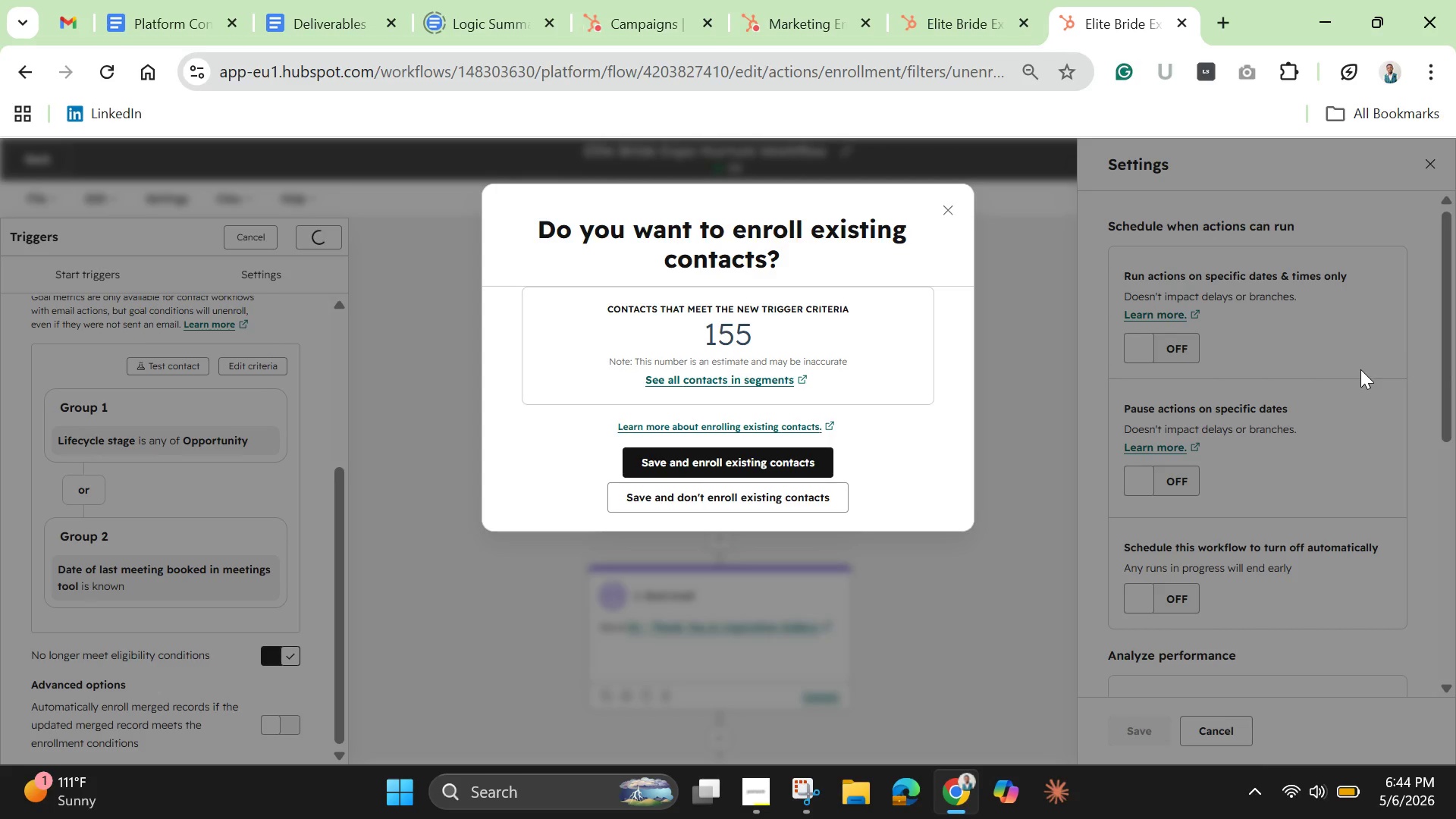 
wait(5.17)
 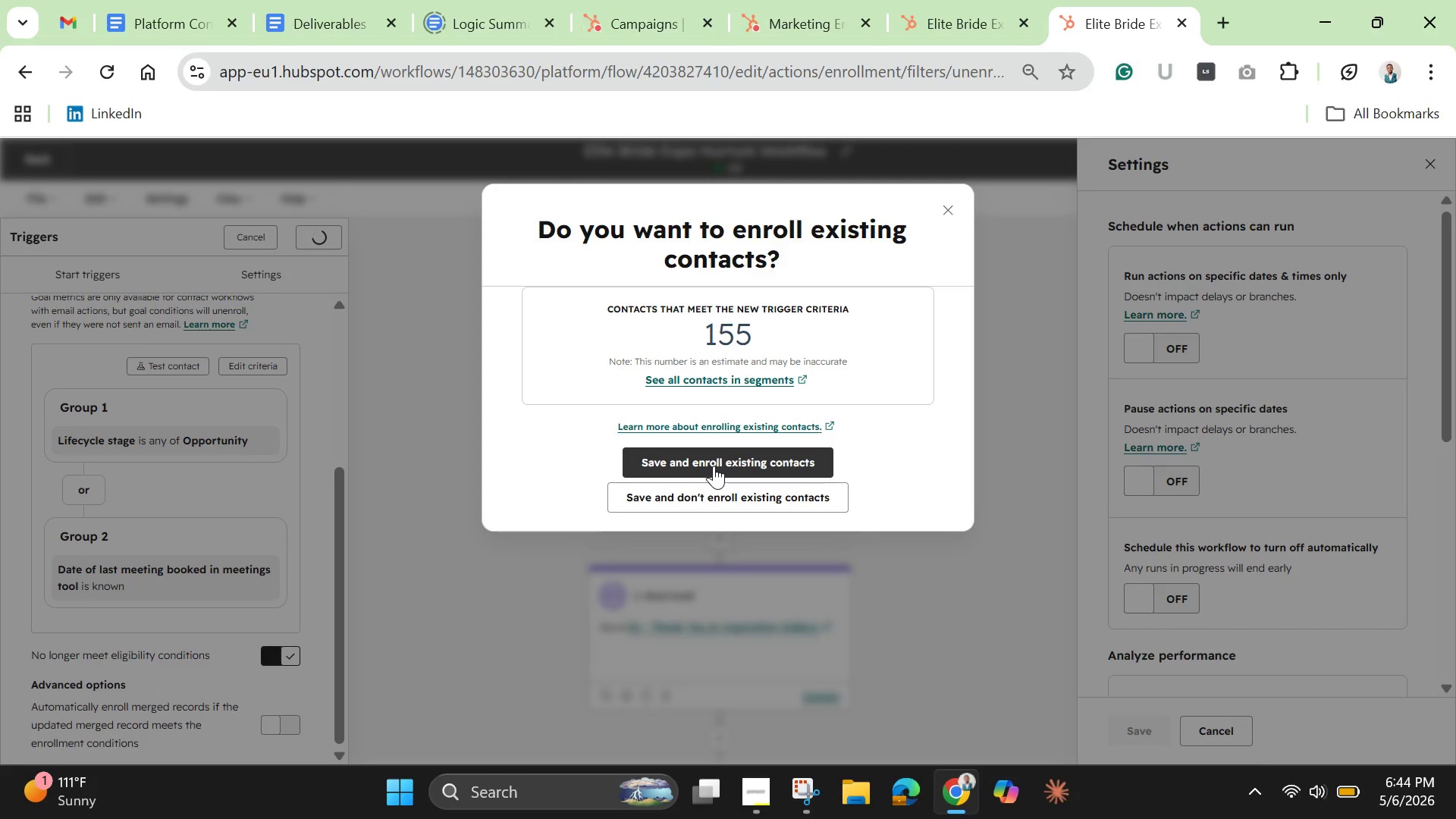 
left_click([742, 464])
 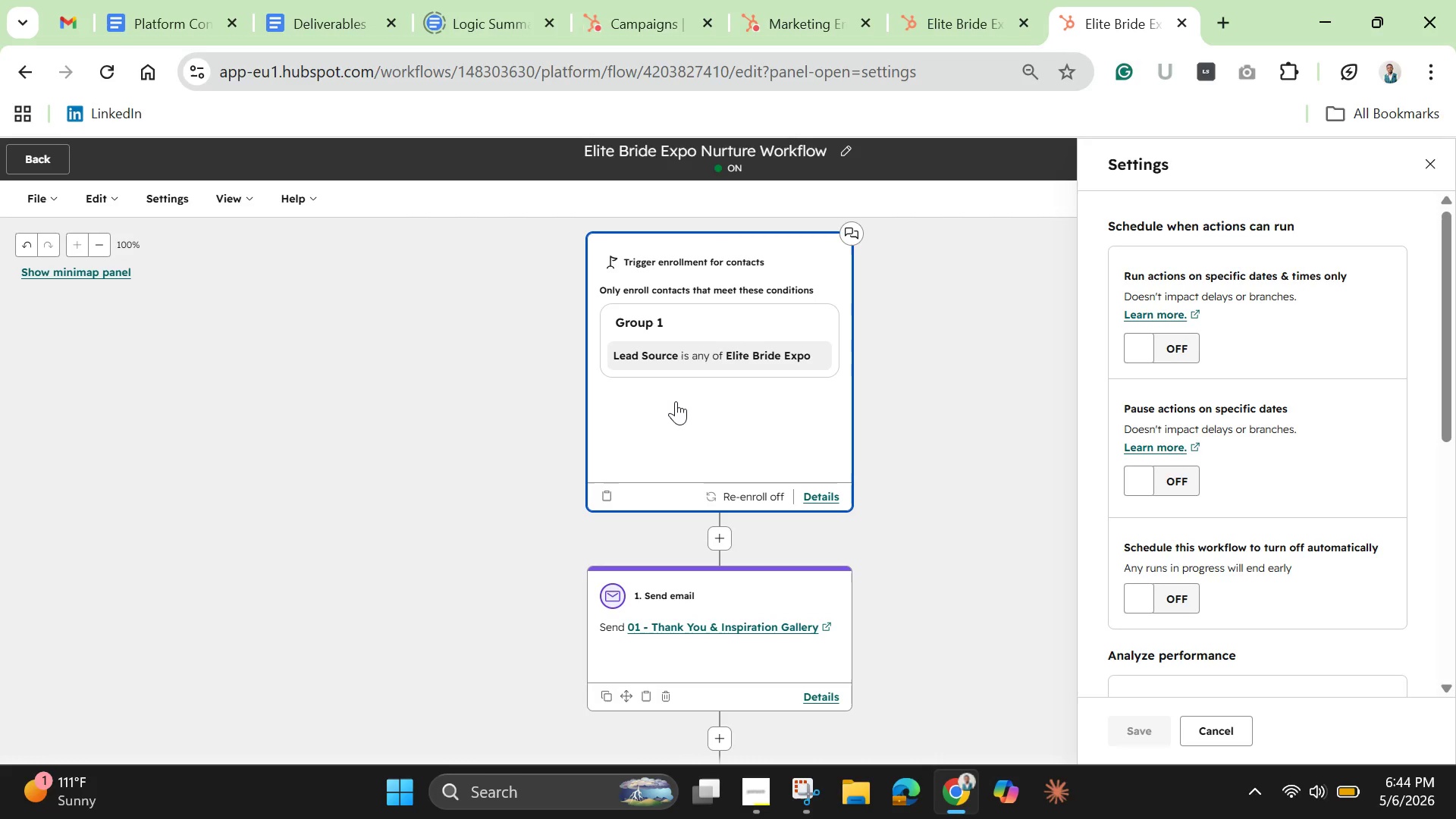 
wait(41.62)
 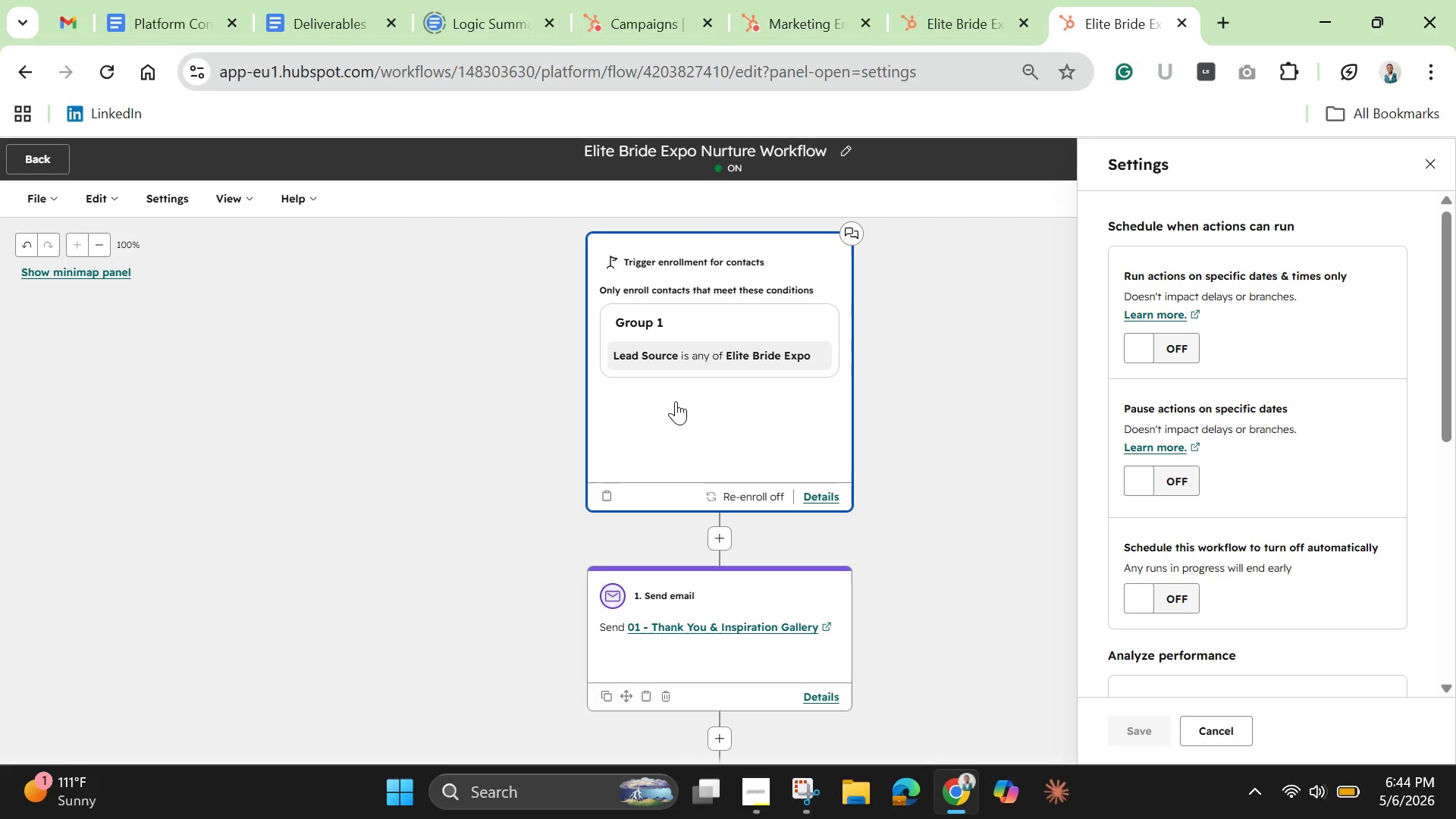 
left_click([1442, 167])
 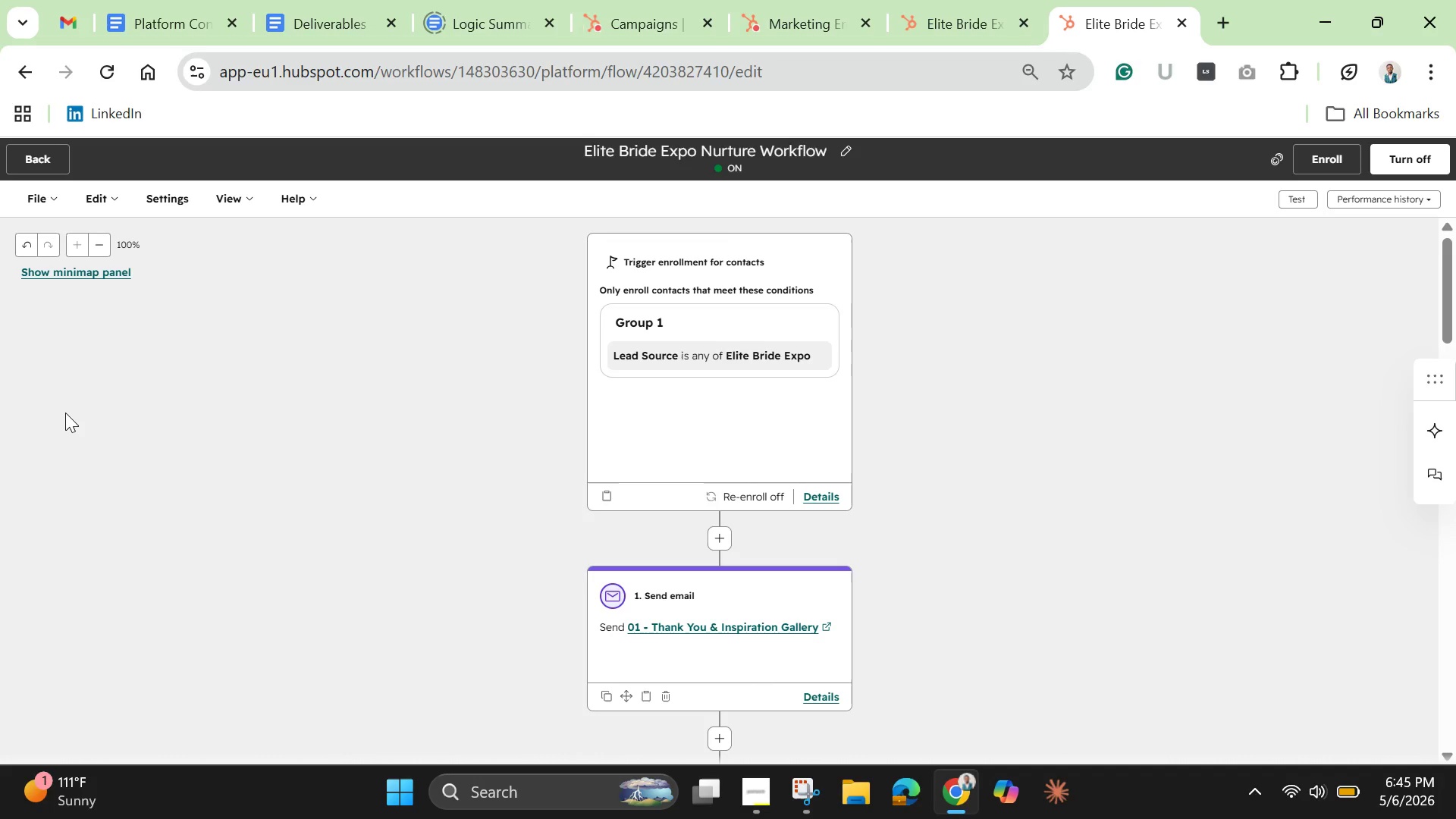 
wait(10.17)
 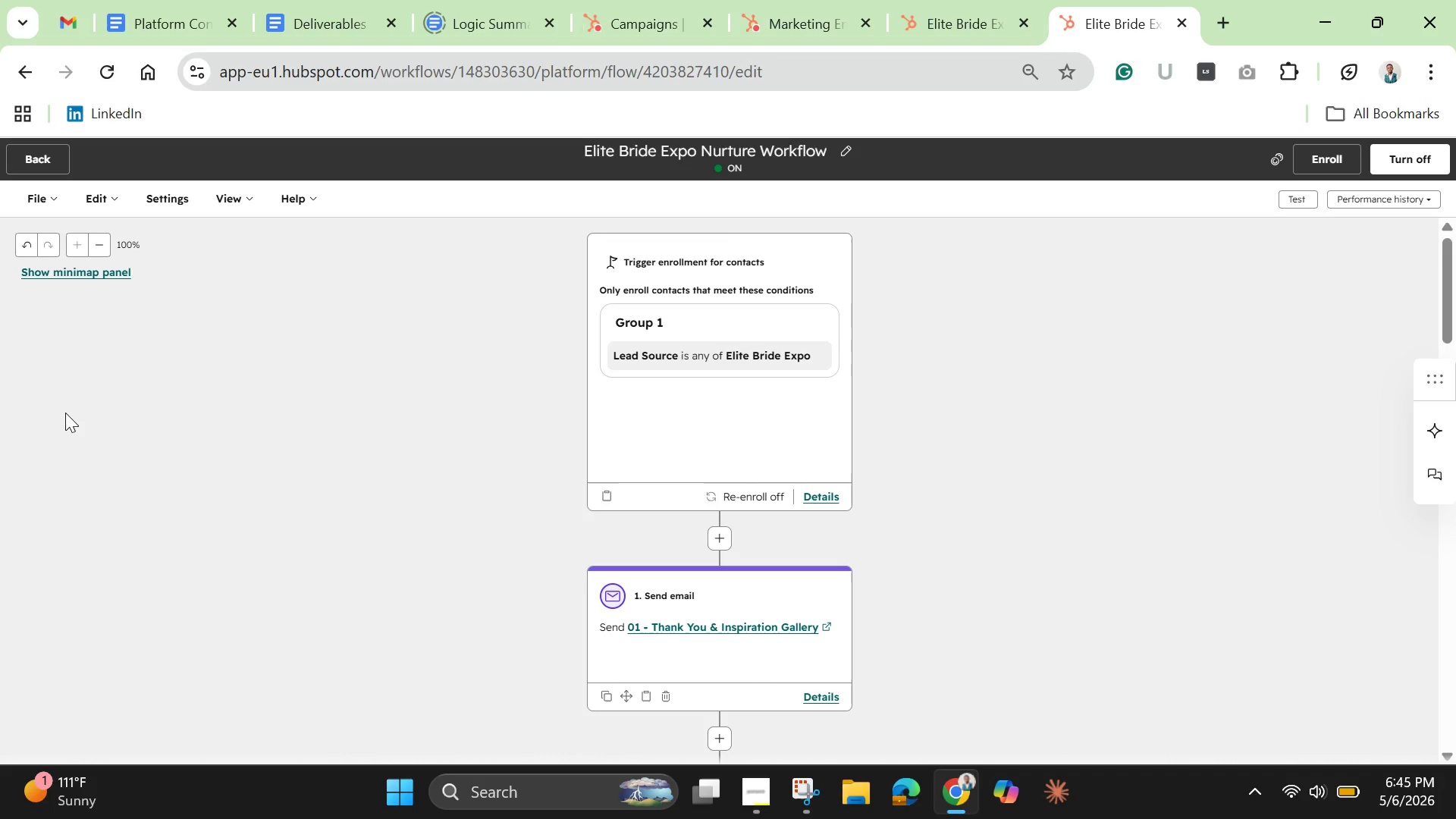 
scroll: coordinate [349, 418], scroll_direction: down, amount: 7.0
 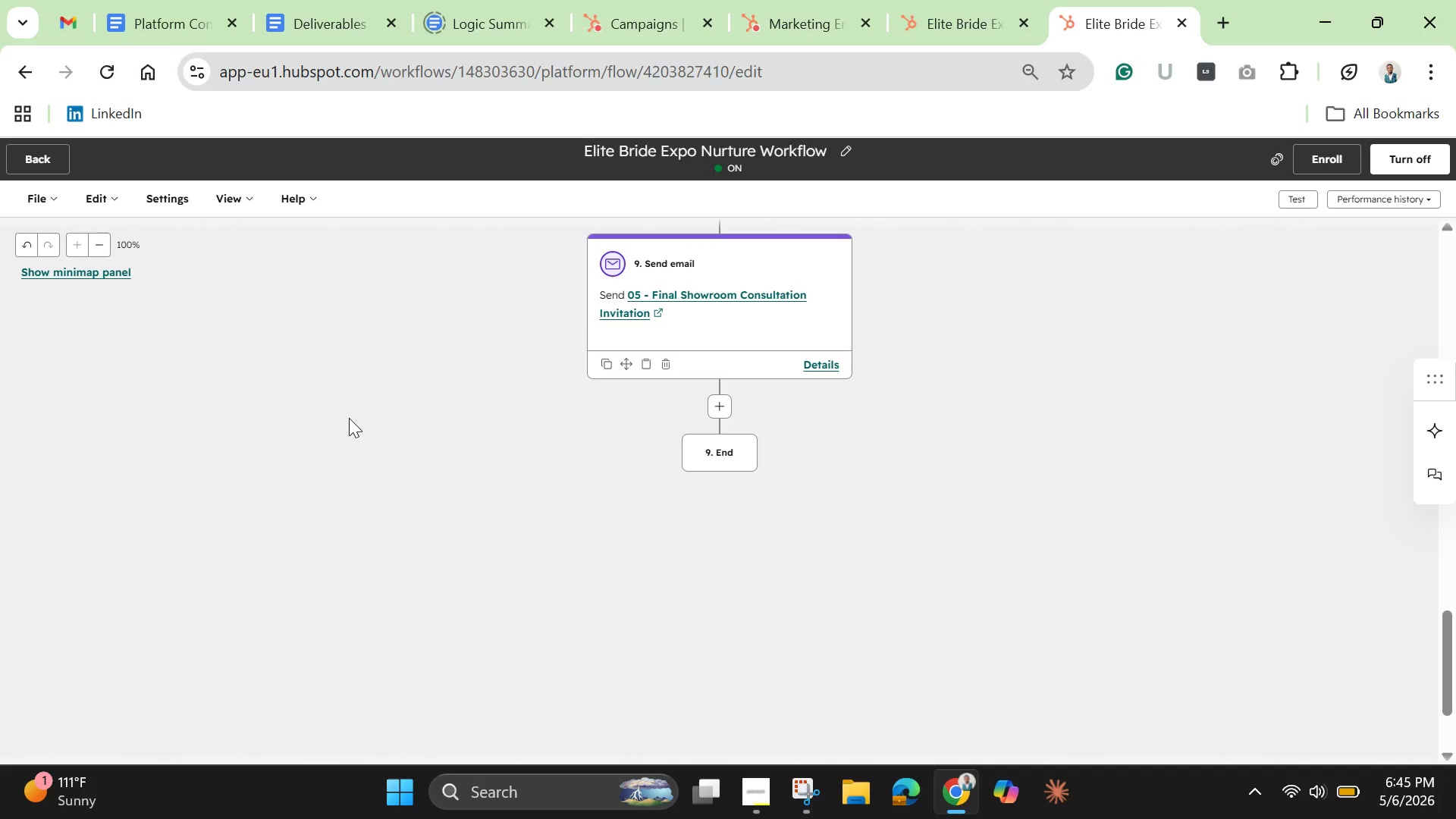 
scroll: coordinate [341, 418], scroll_direction: up, amount: 18.0
 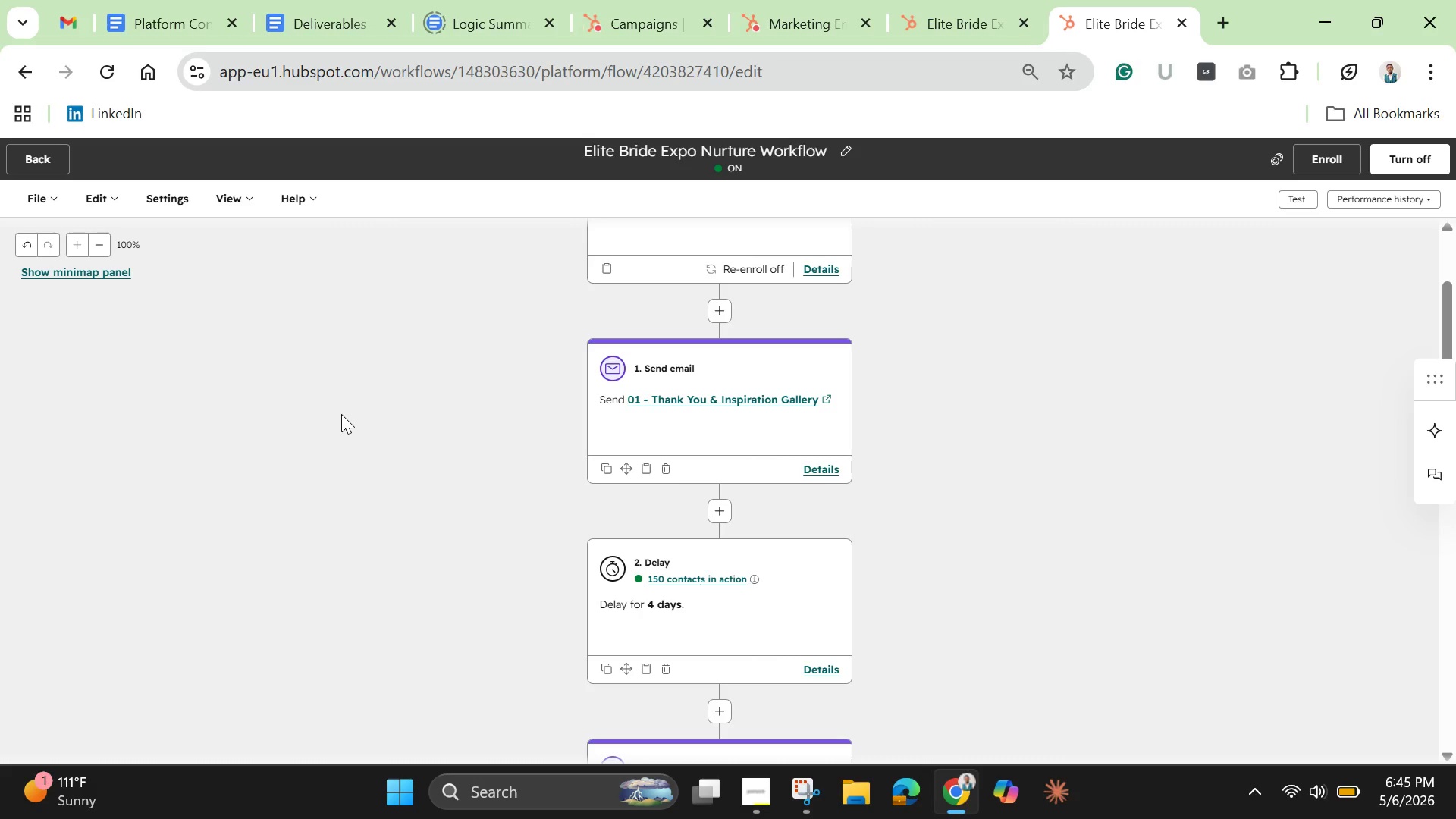 
wait(7.17)
 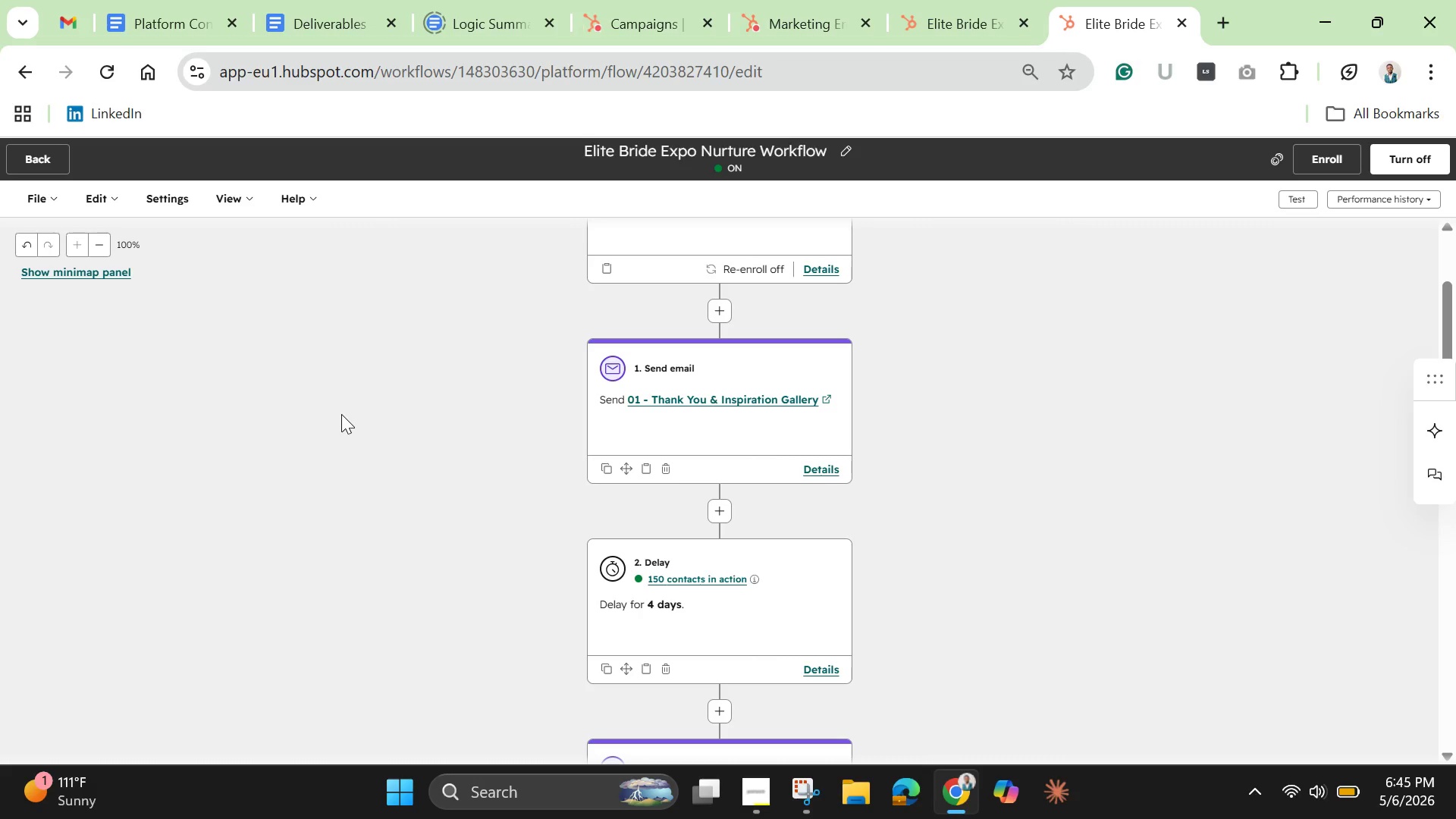 
left_click([38, 190])
 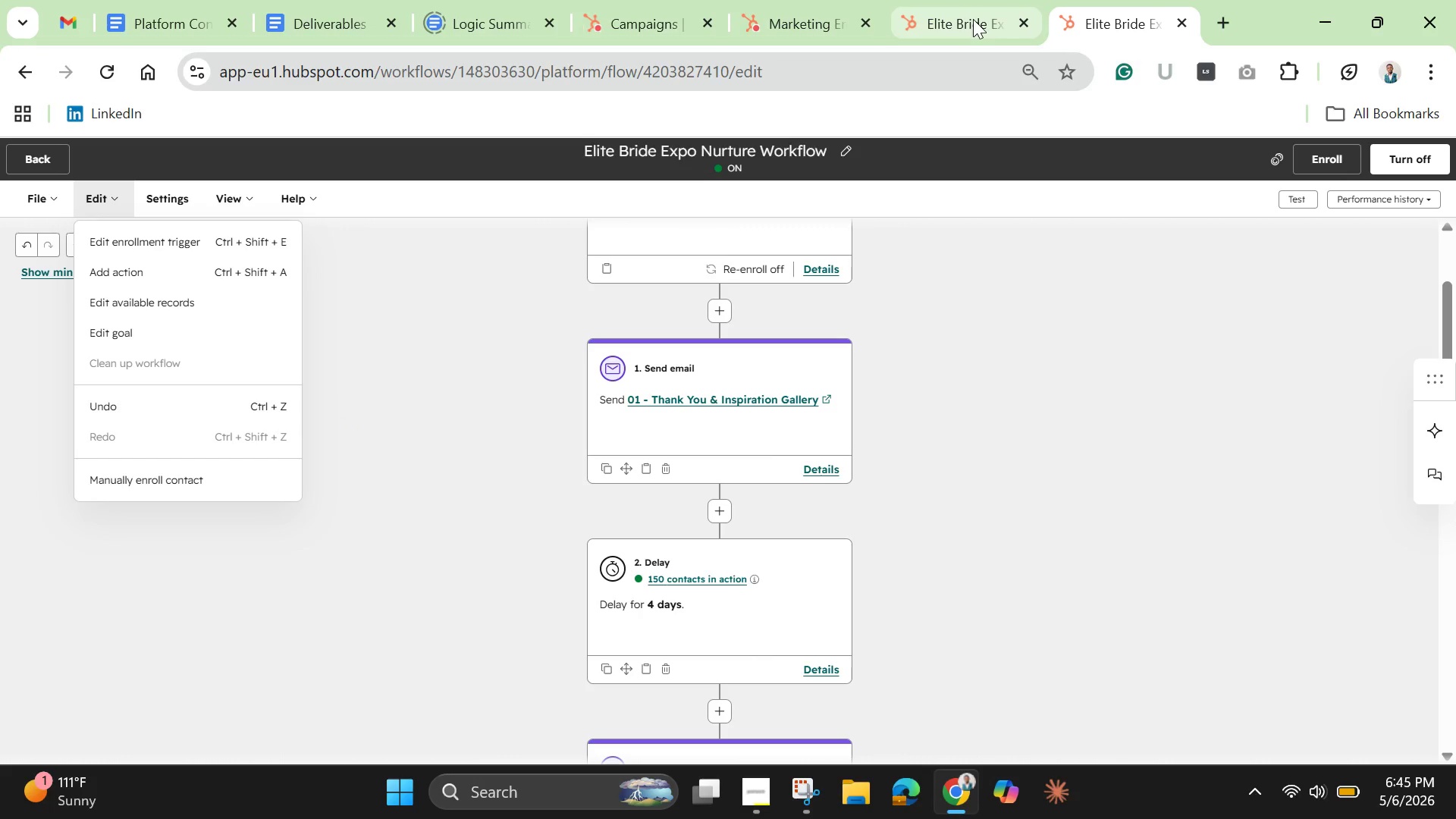 
left_click([967, 17])
 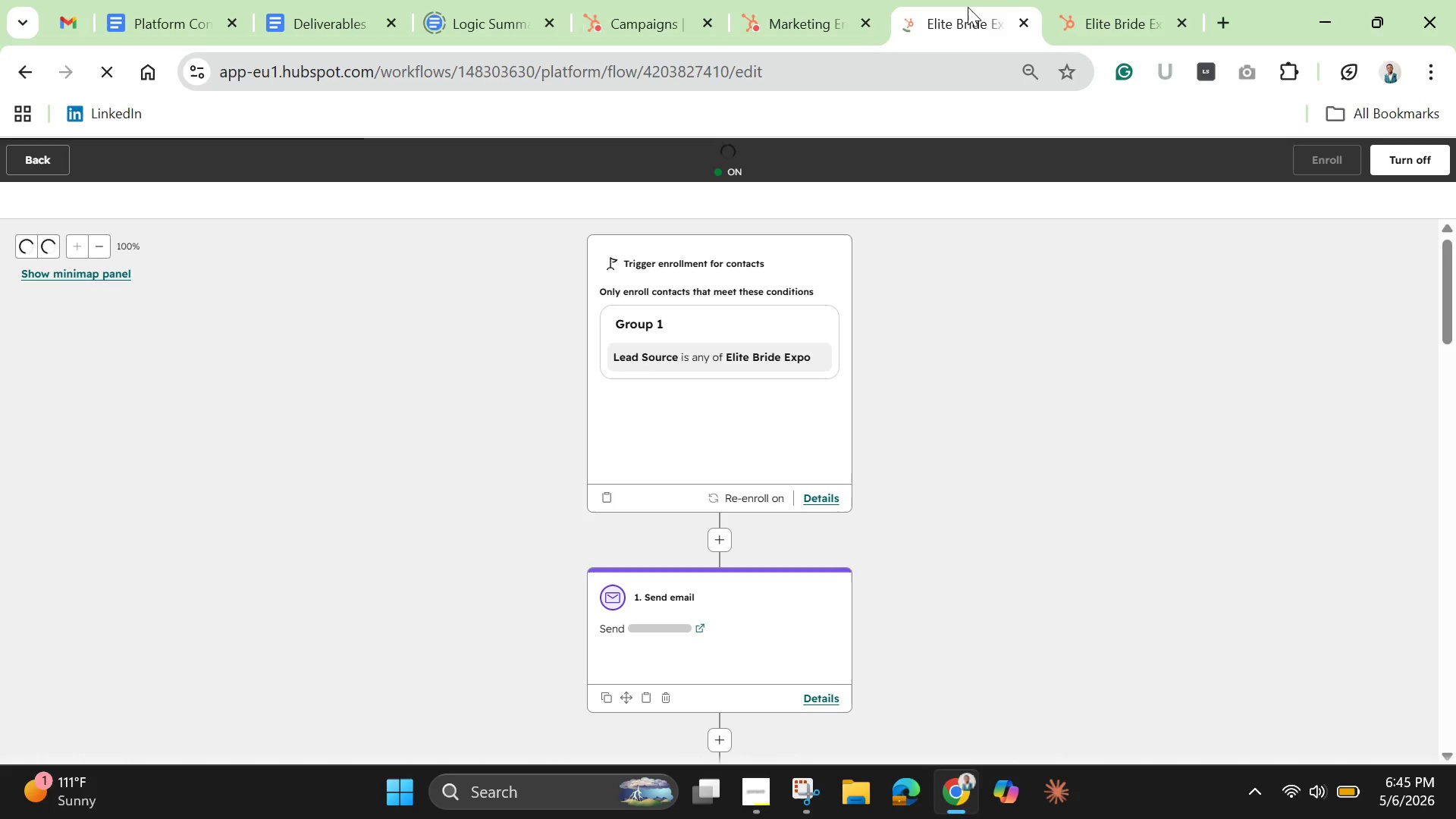 
wait(10.47)
 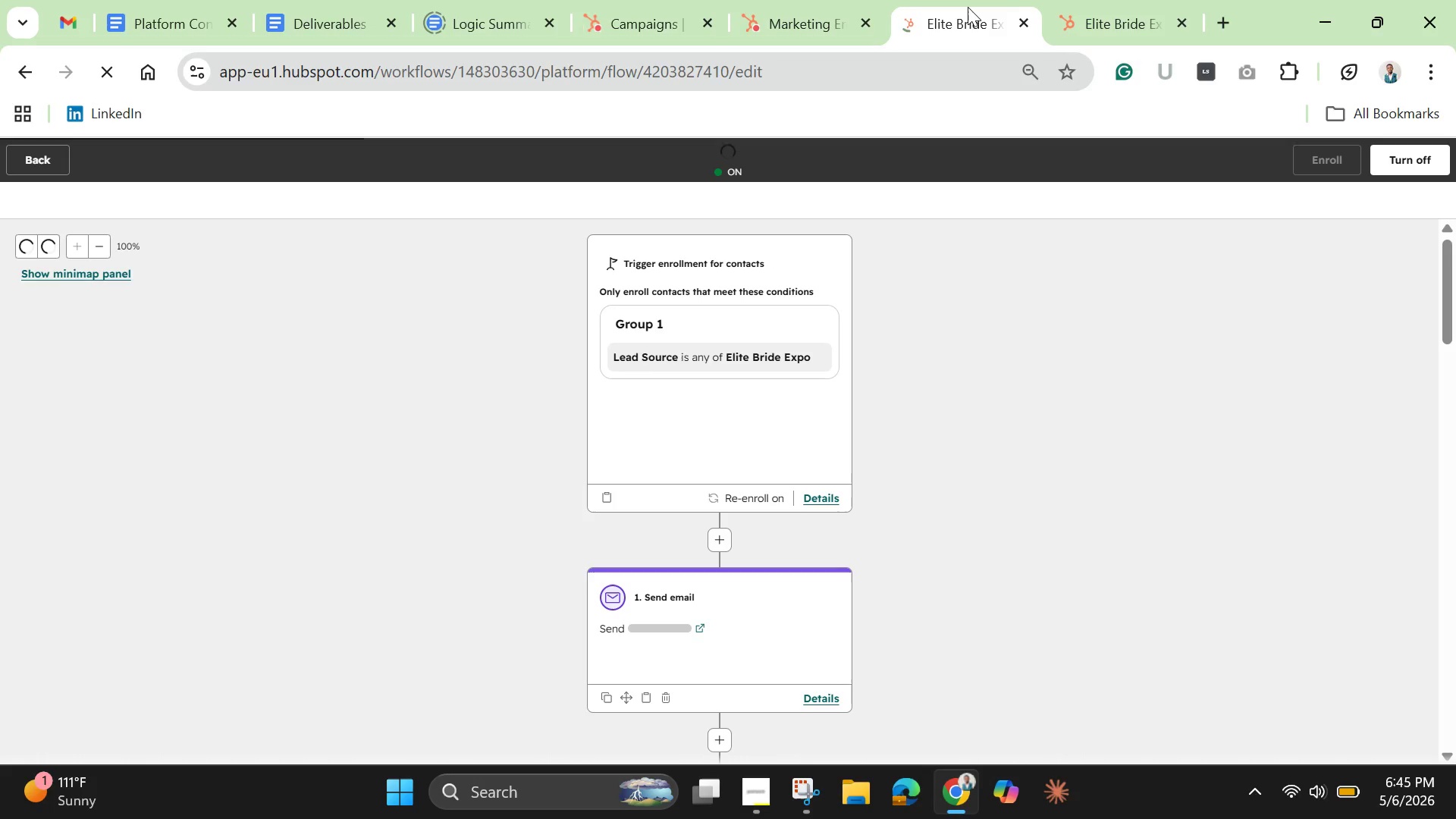 
left_click([38, 158])
 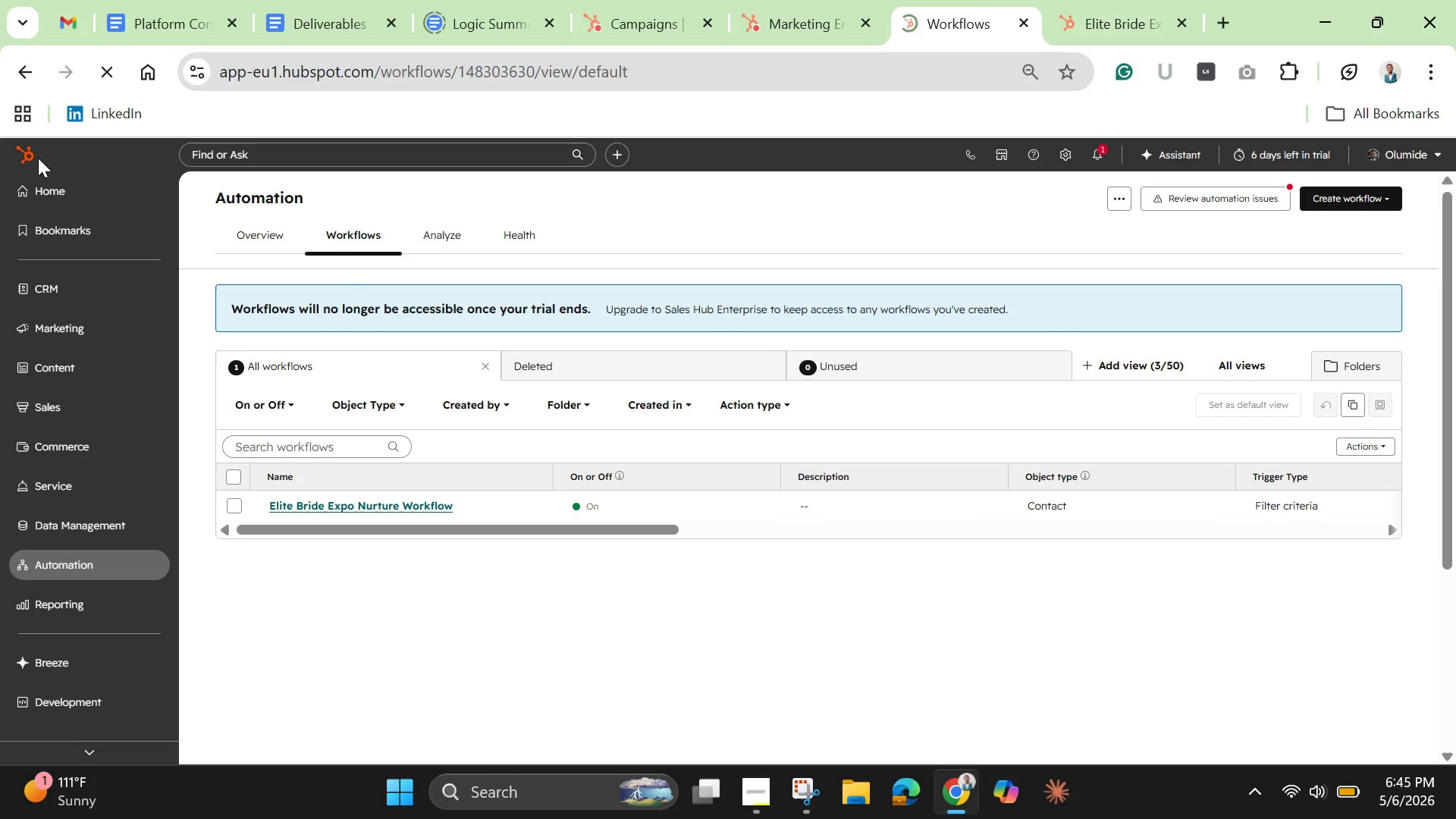 
wait(11.19)
 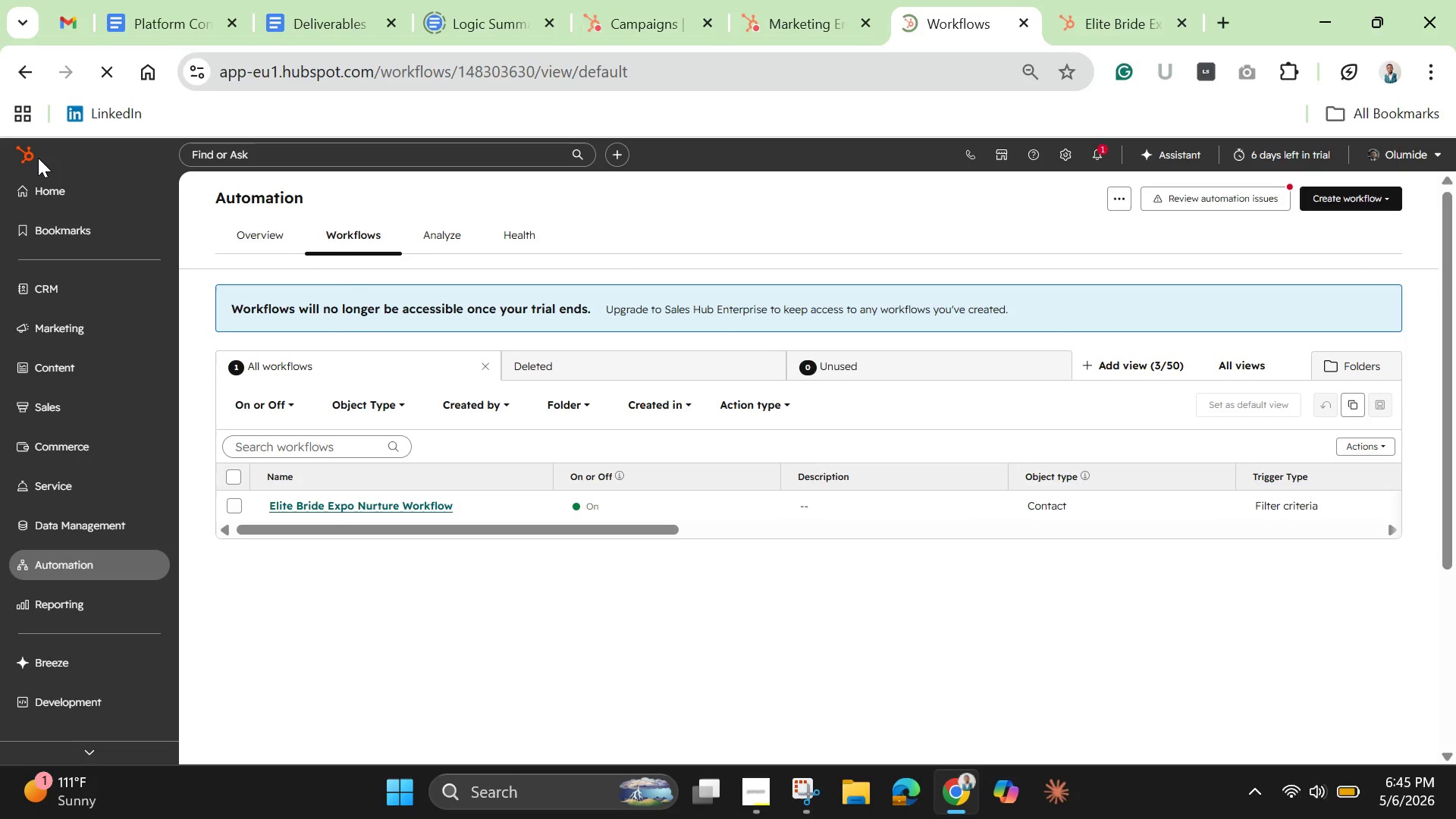 
left_click([300, 507])
 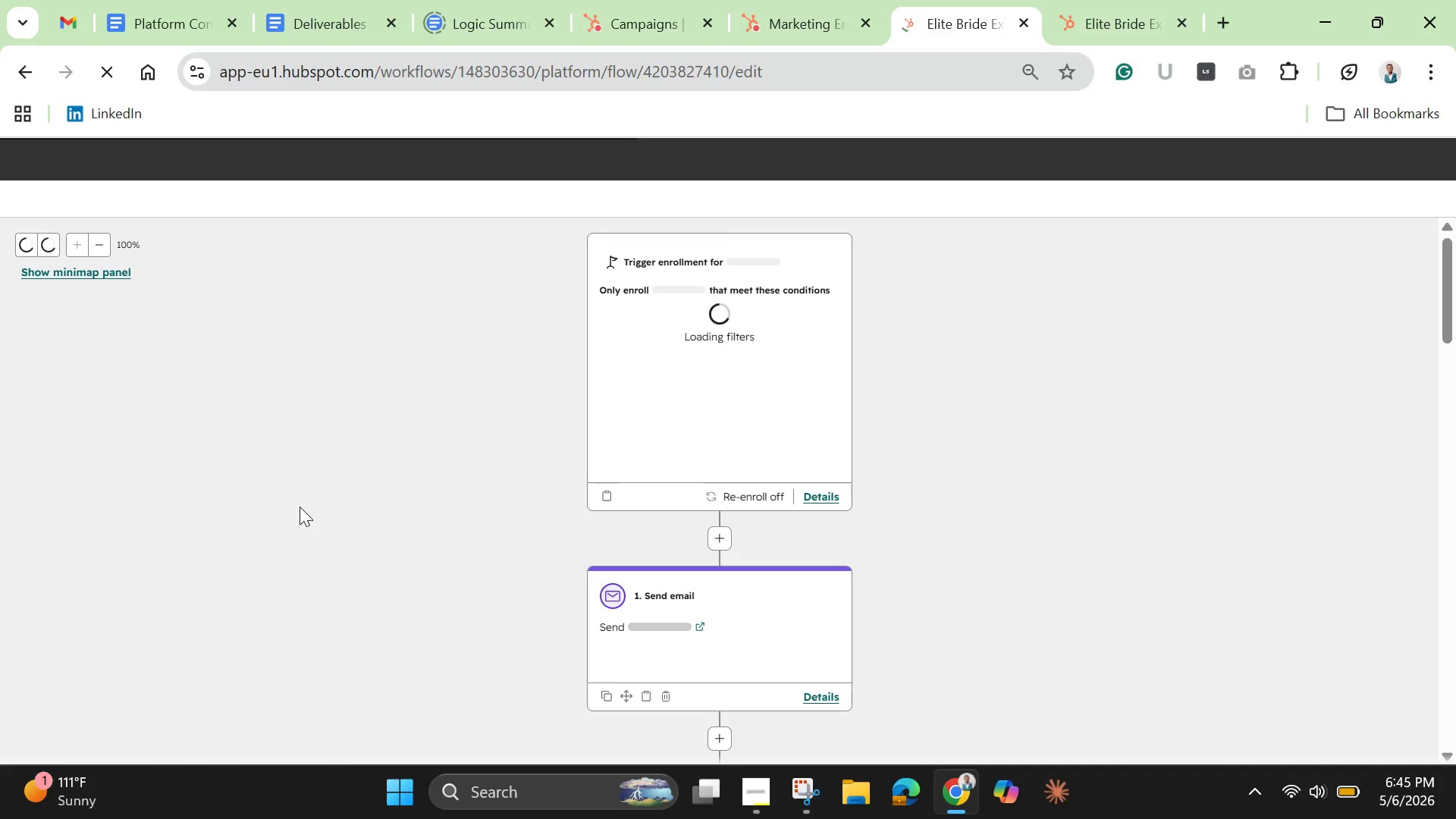 
wait(5.16)
 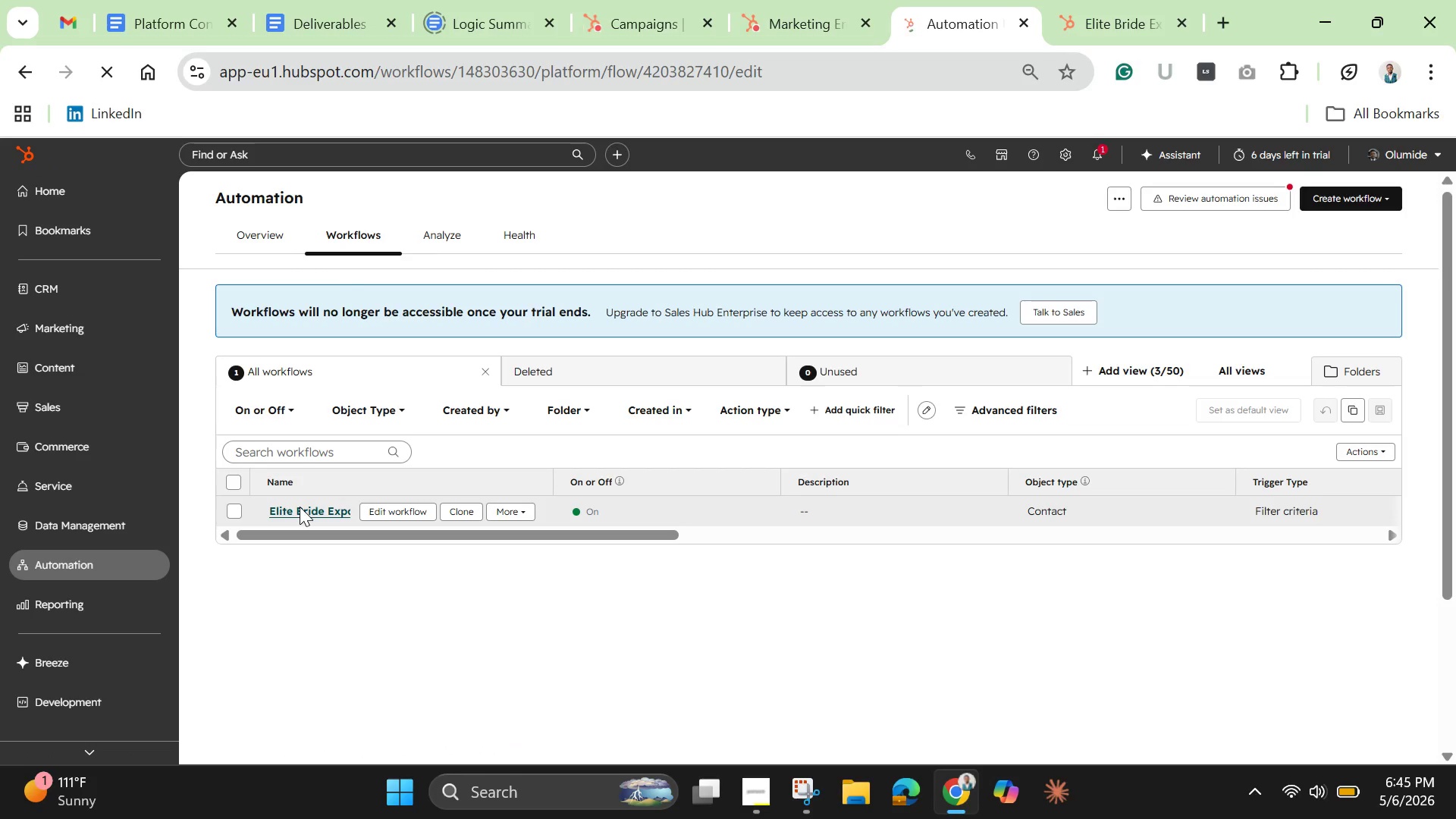 
mouse_move([1438, 516])
 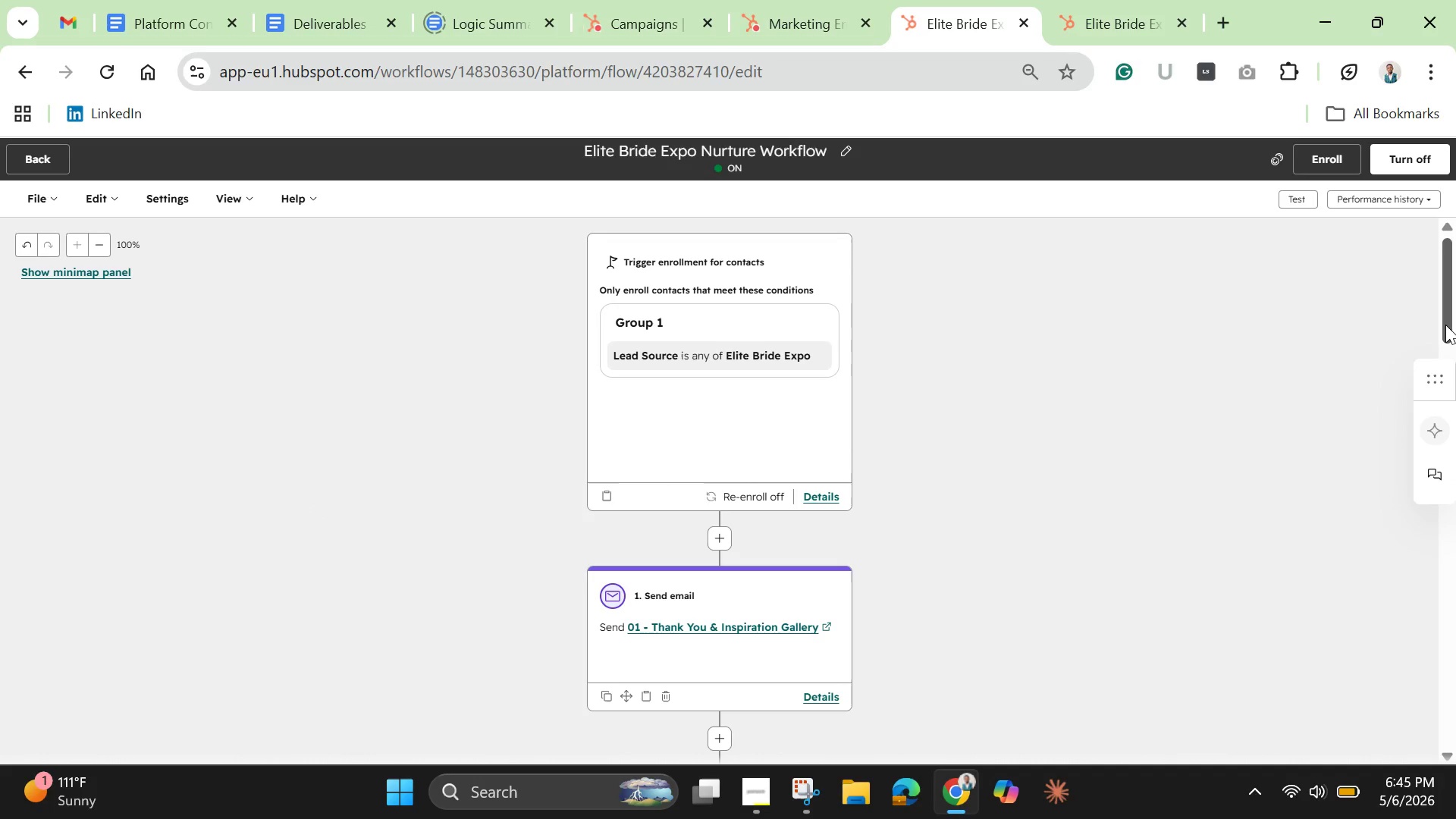 
left_click_drag(start_coordinate=[1445, 317], to_coordinate=[1453, 602])
 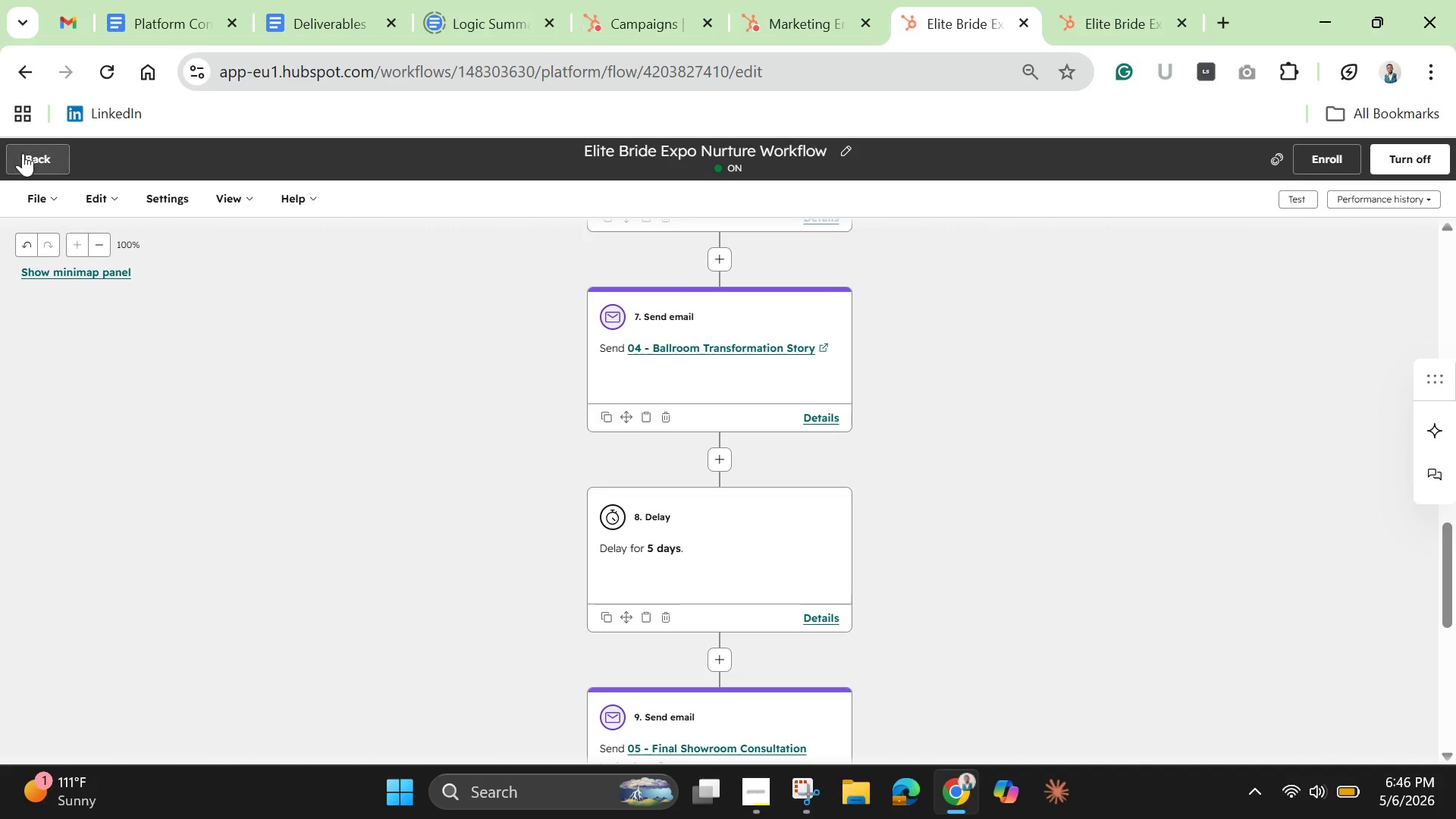 
left_click([24, 152])
 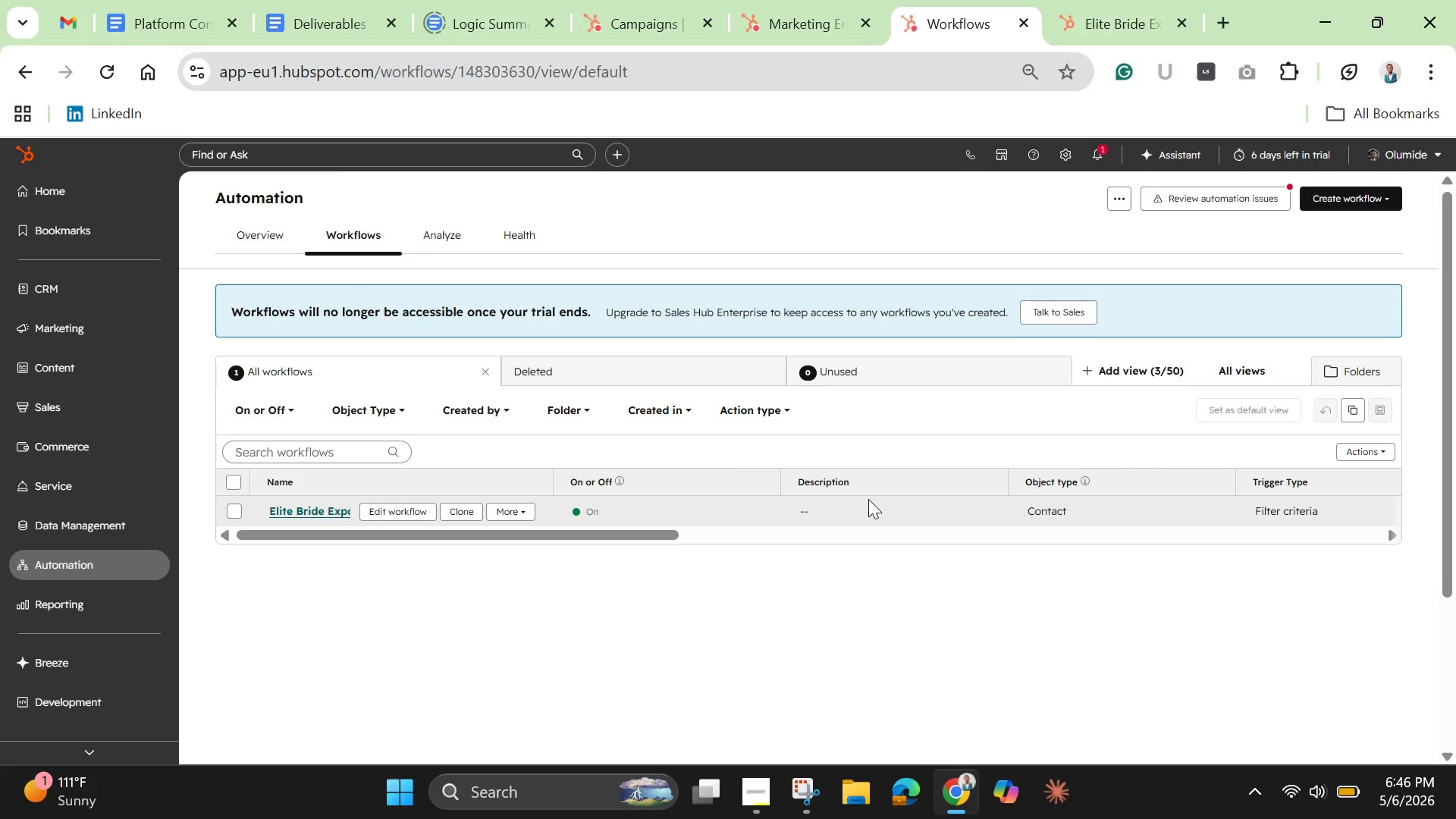 
wait(10.91)
 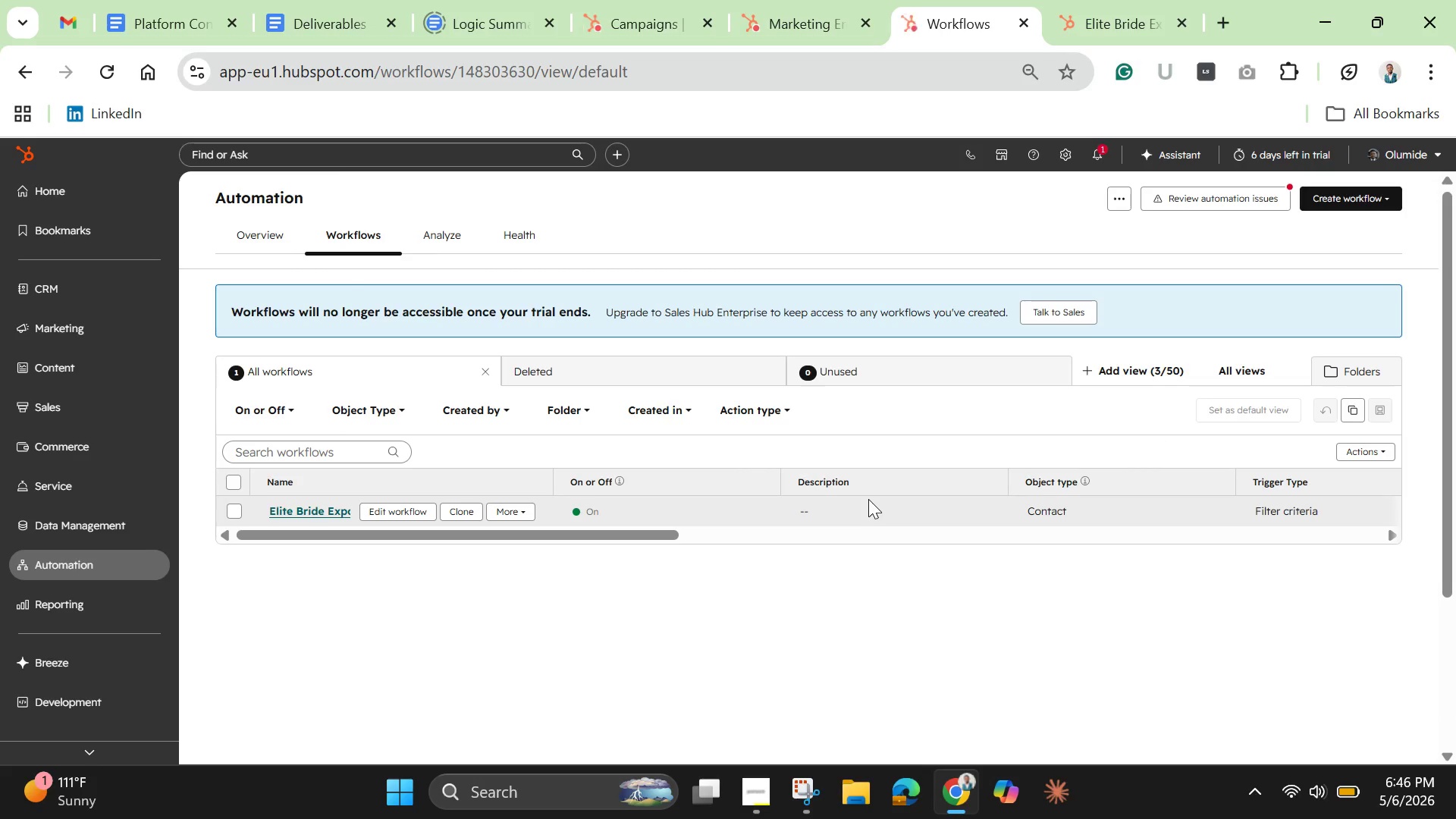 
left_click([330, 516])
 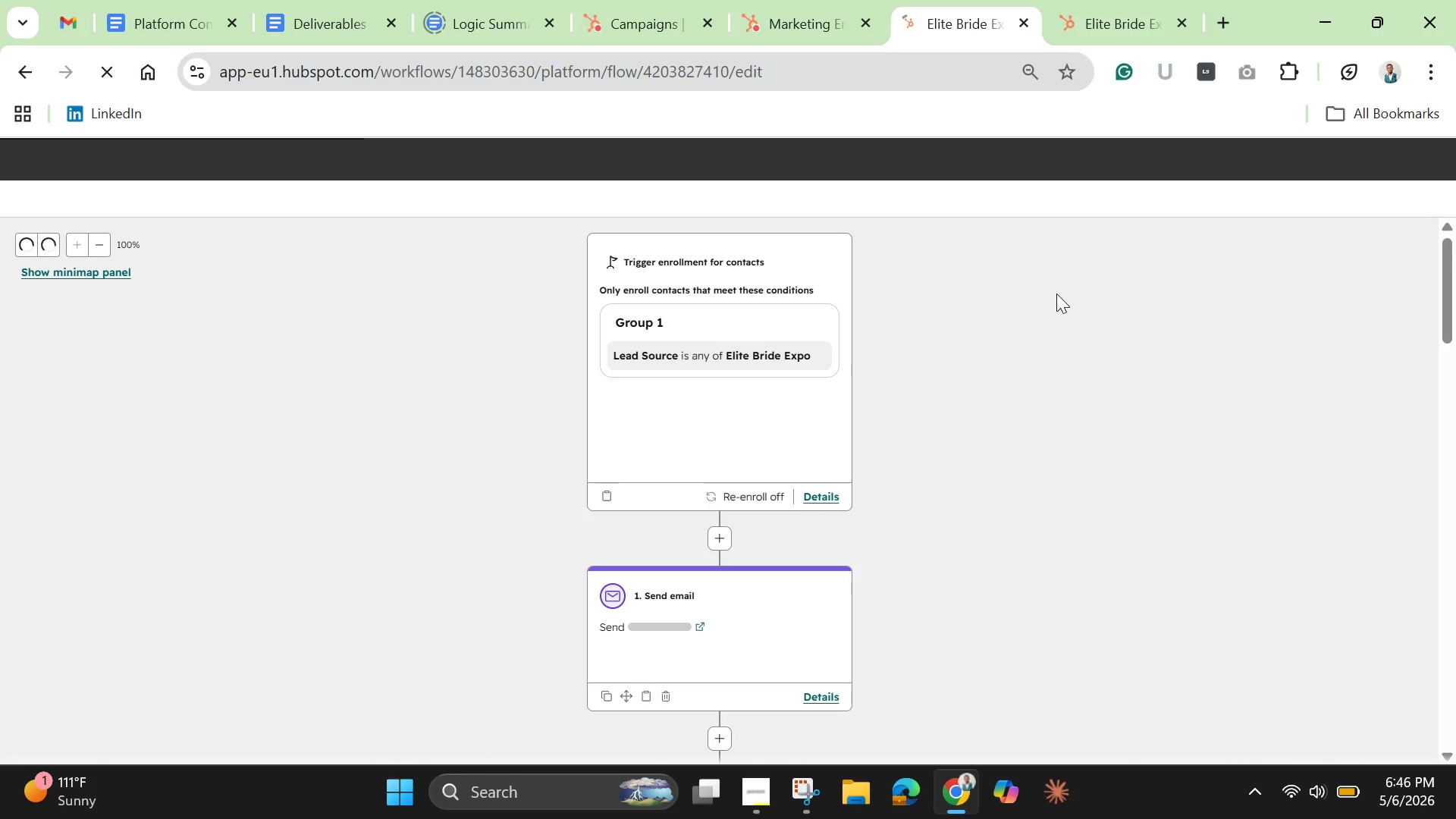 
wait(9.22)
 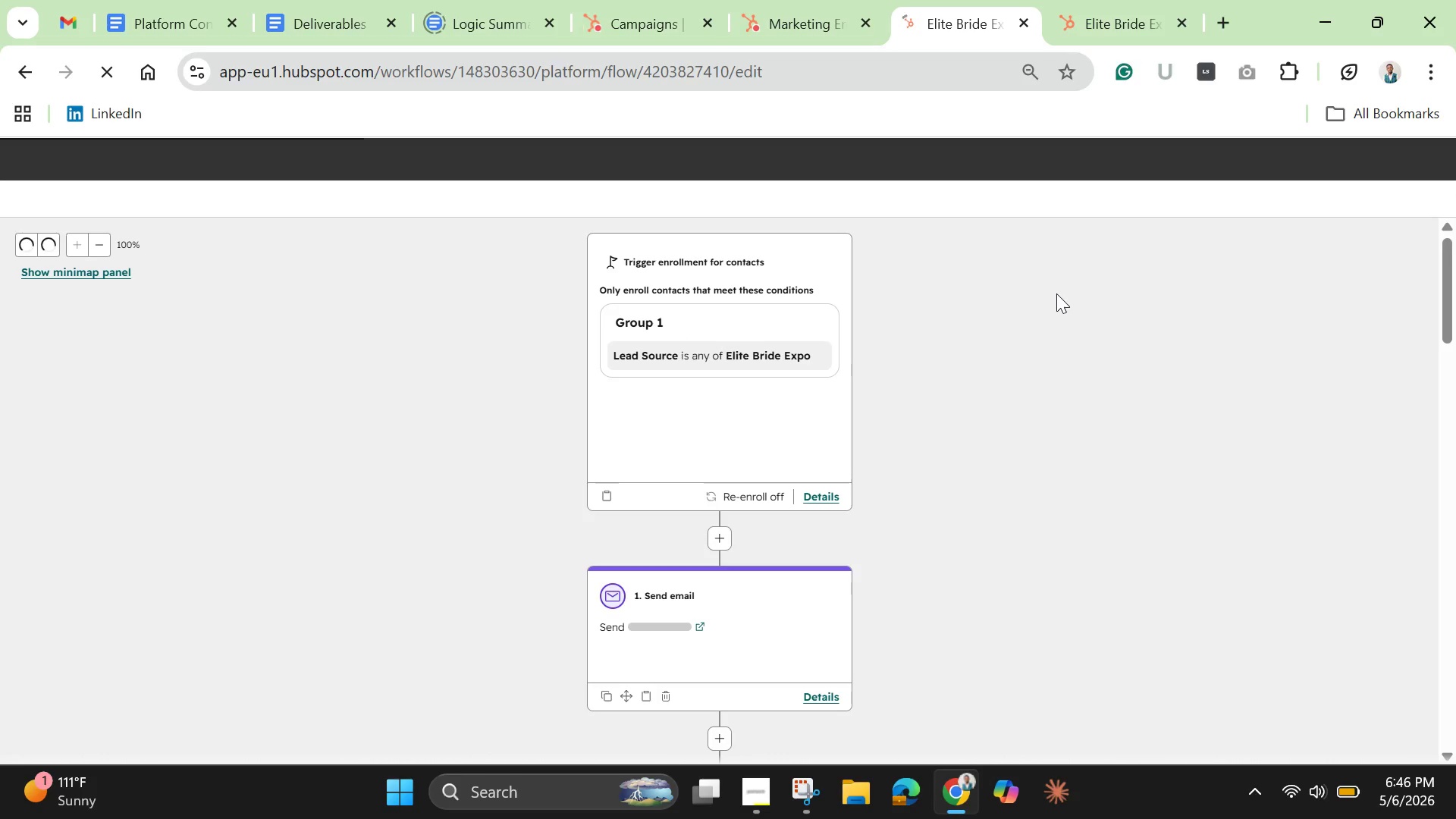 
left_click([836, 146])
 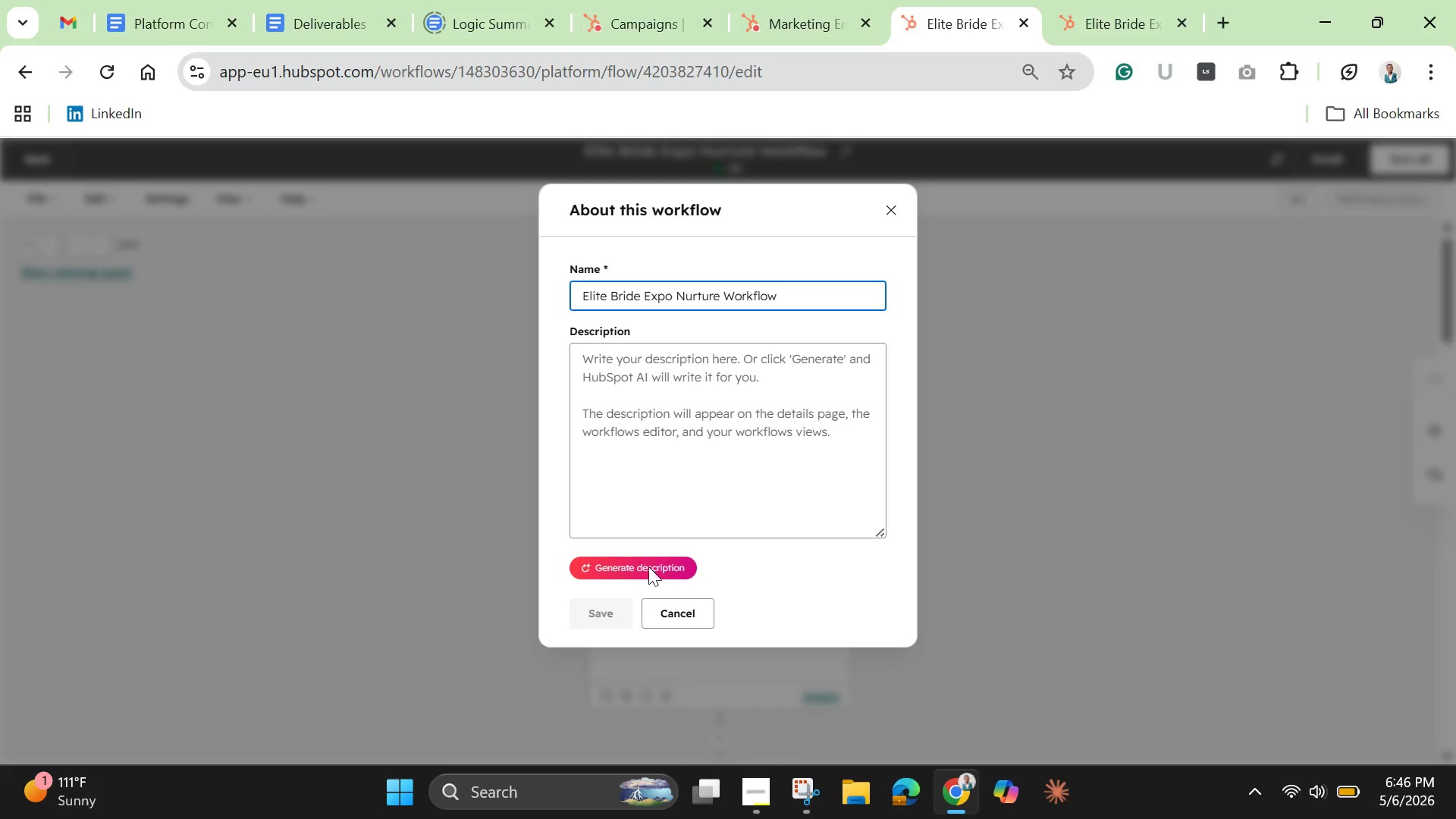 
left_click([632, 561])
 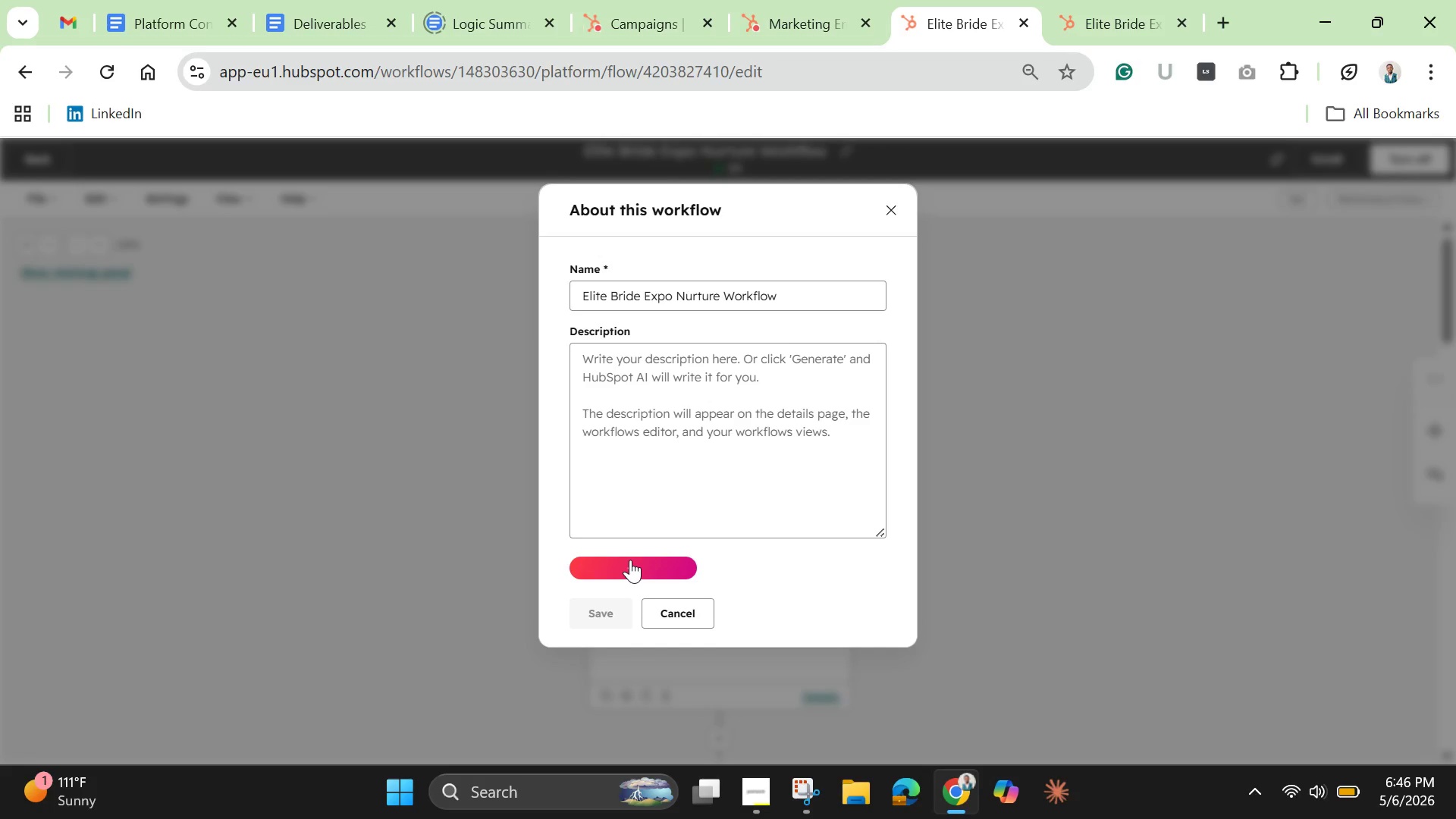 
wait(8.23)
 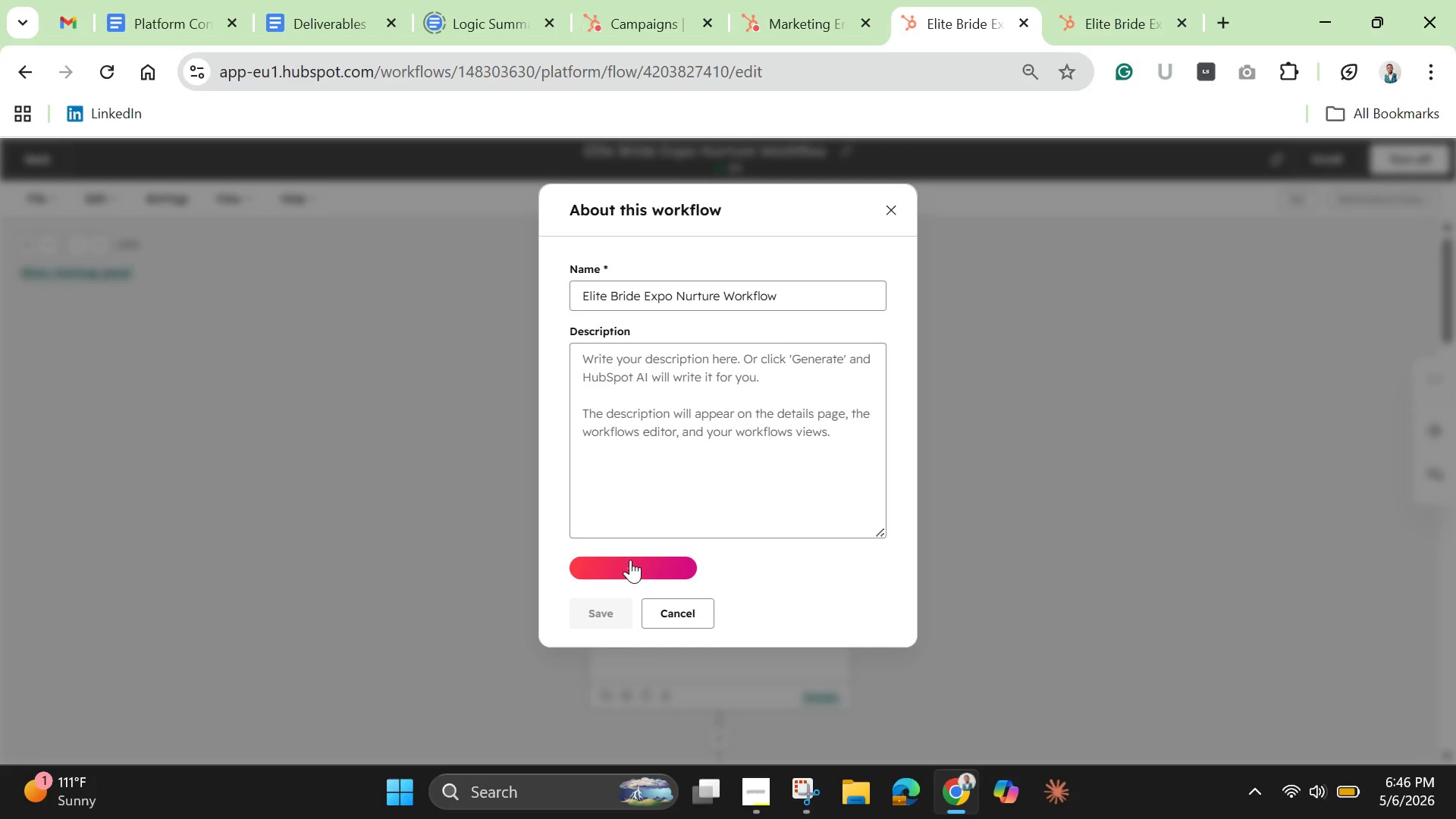 
left_click([600, 620])
 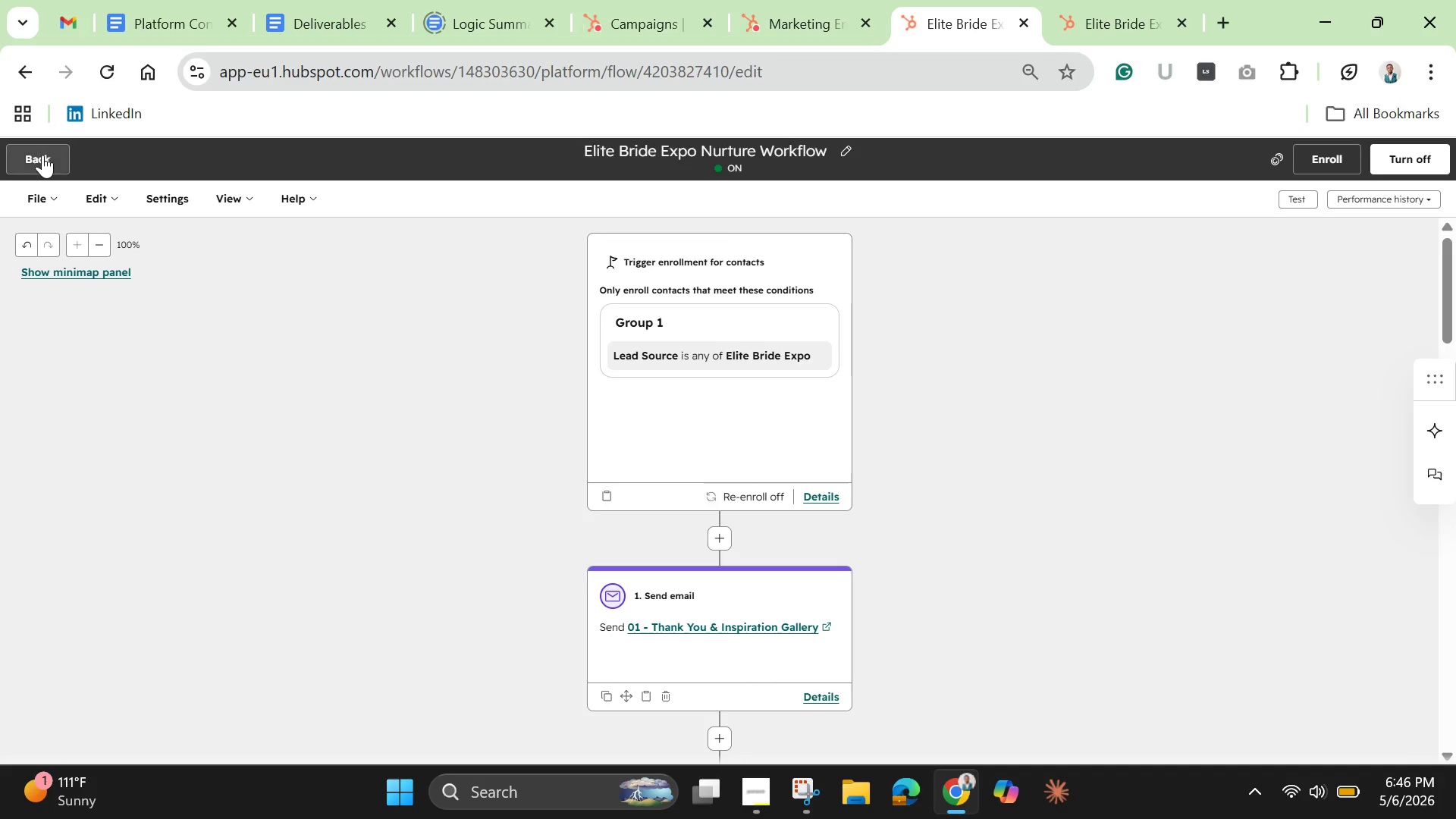 
left_click([42, 155])
 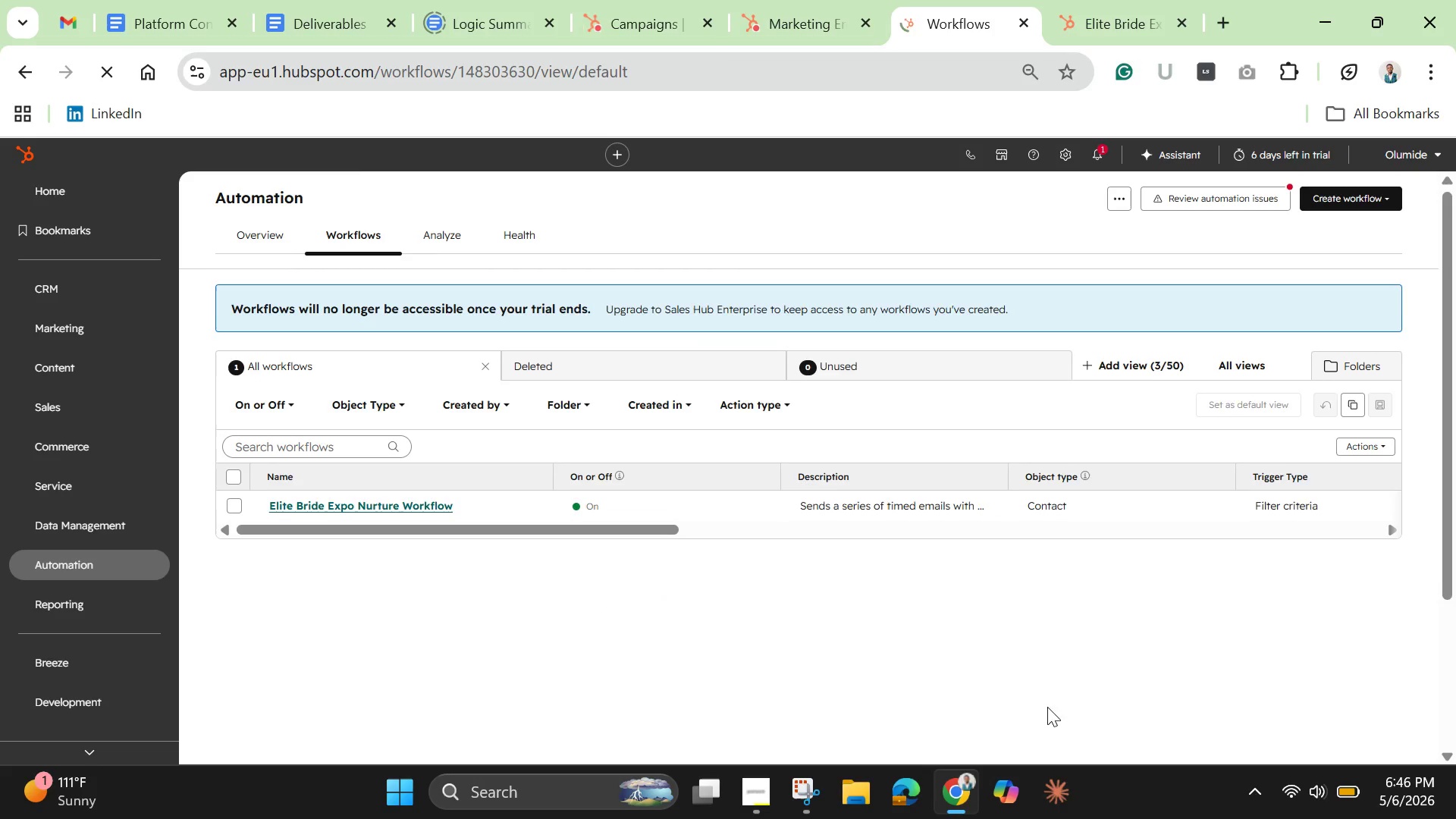 
wait(7.53)
 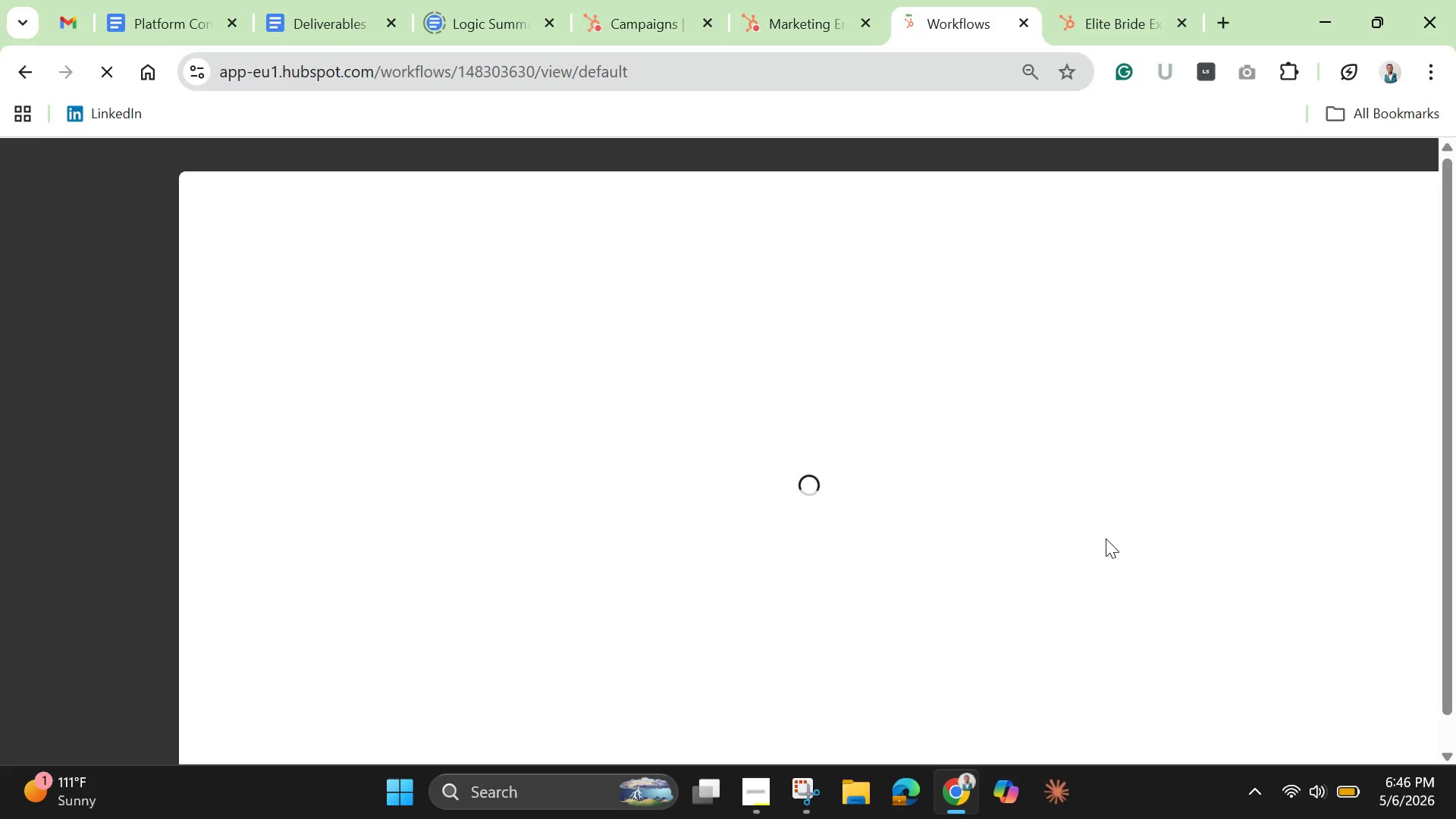 
left_click_drag(start_coordinate=[646, 533], to_coordinate=[1382, 604])
 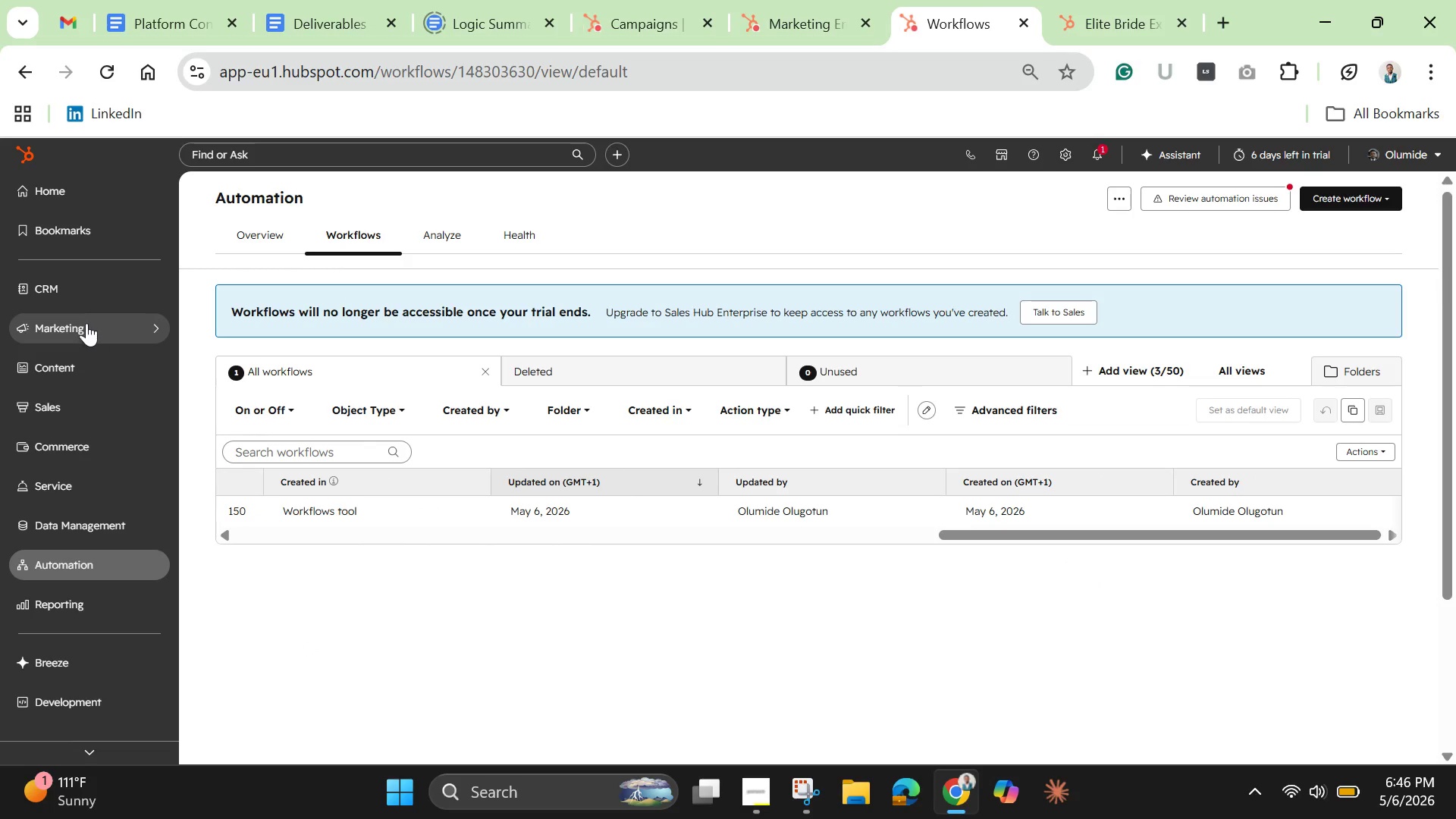 
wait(5.88)
 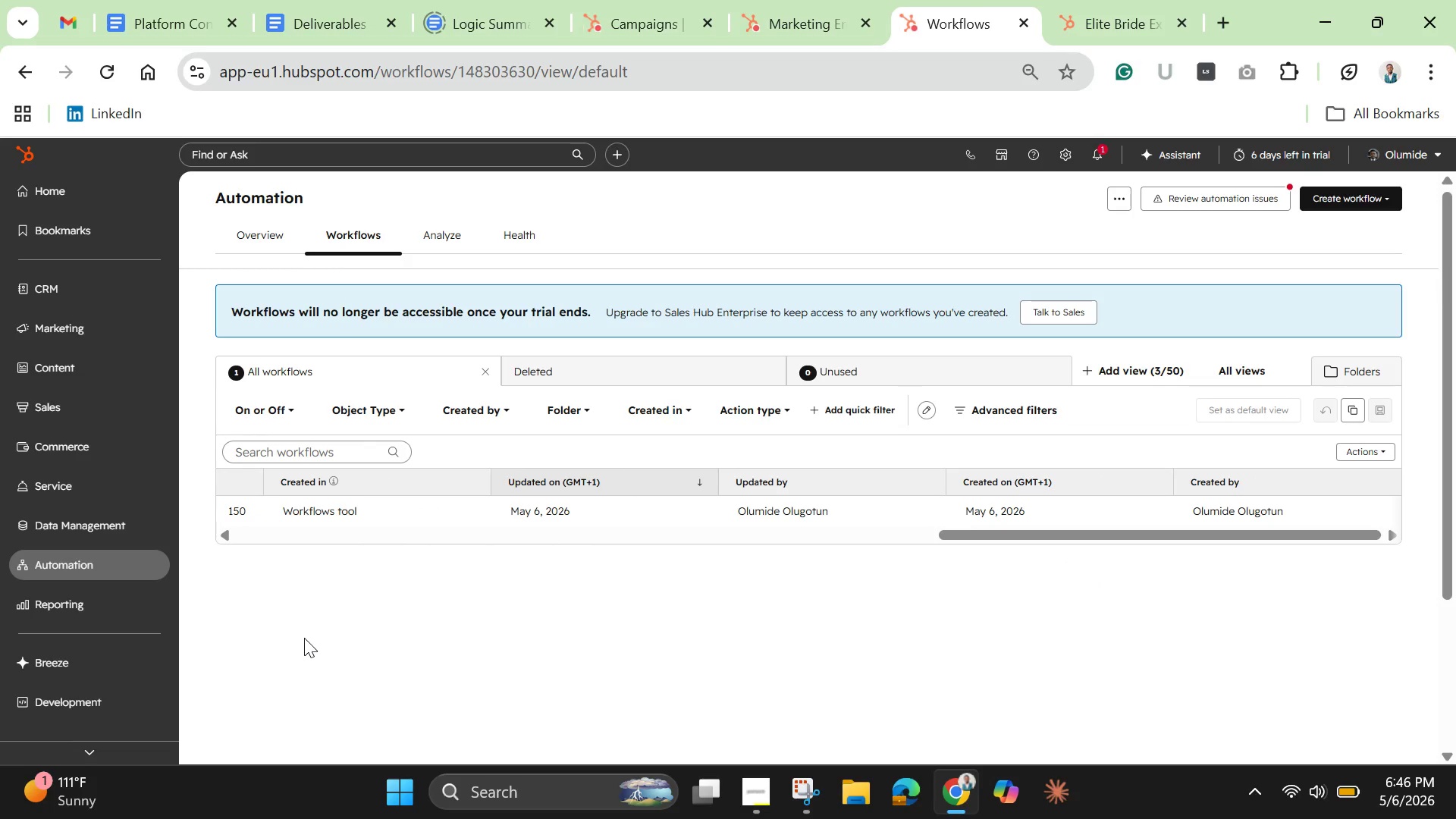 
left_click([51, 608])
 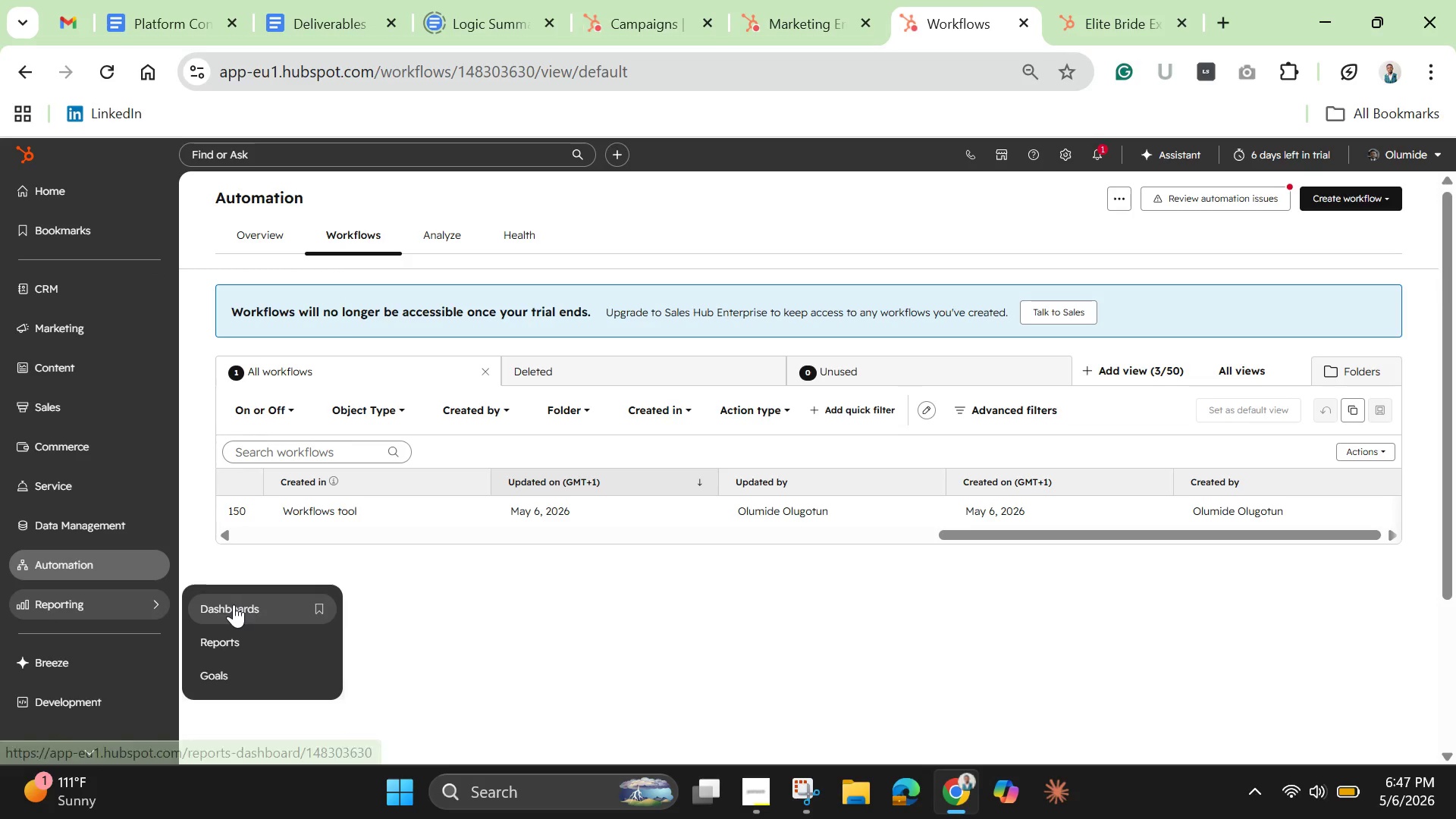 
left_click([234, 603])
 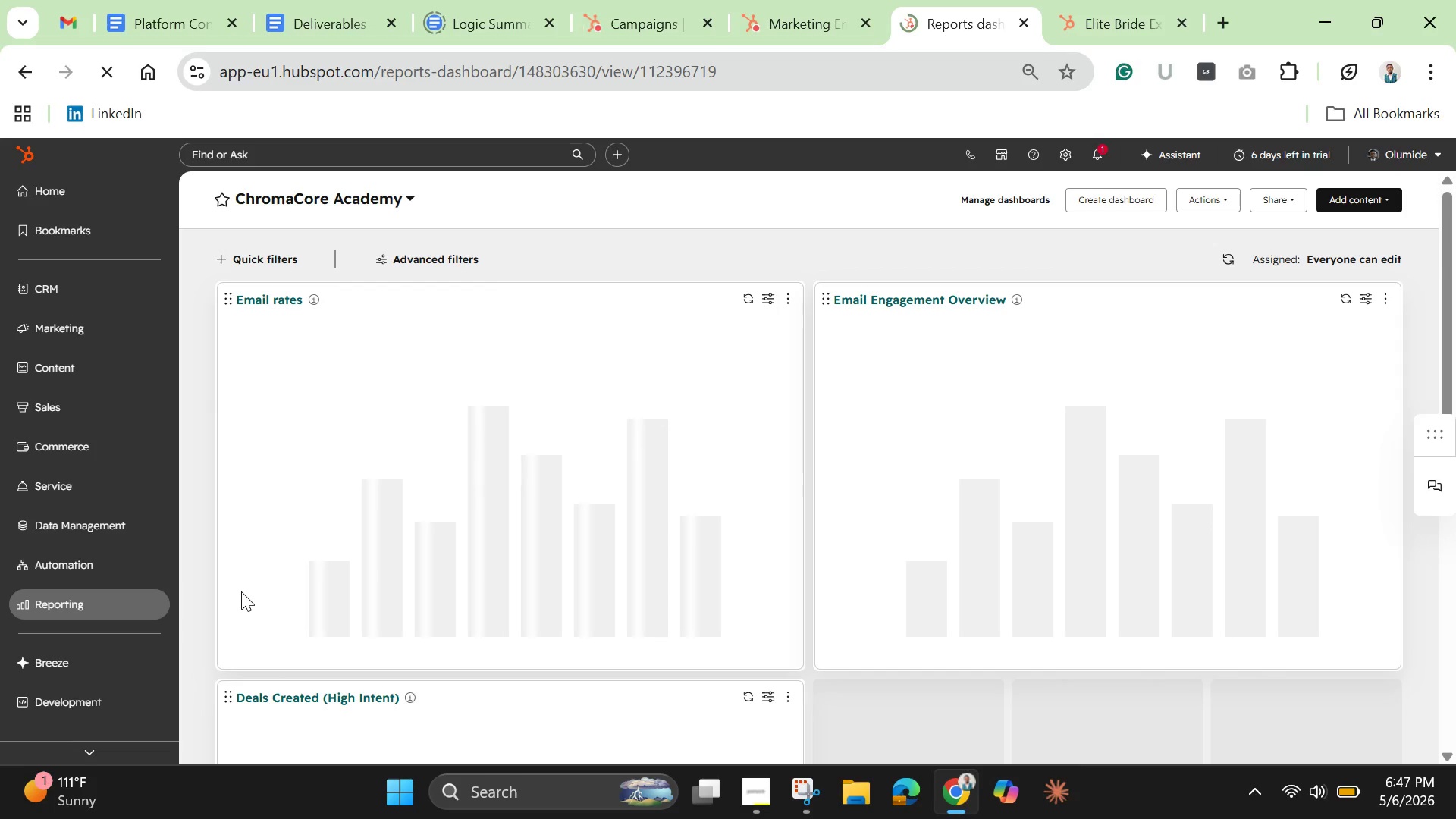 
wait(13.72)
 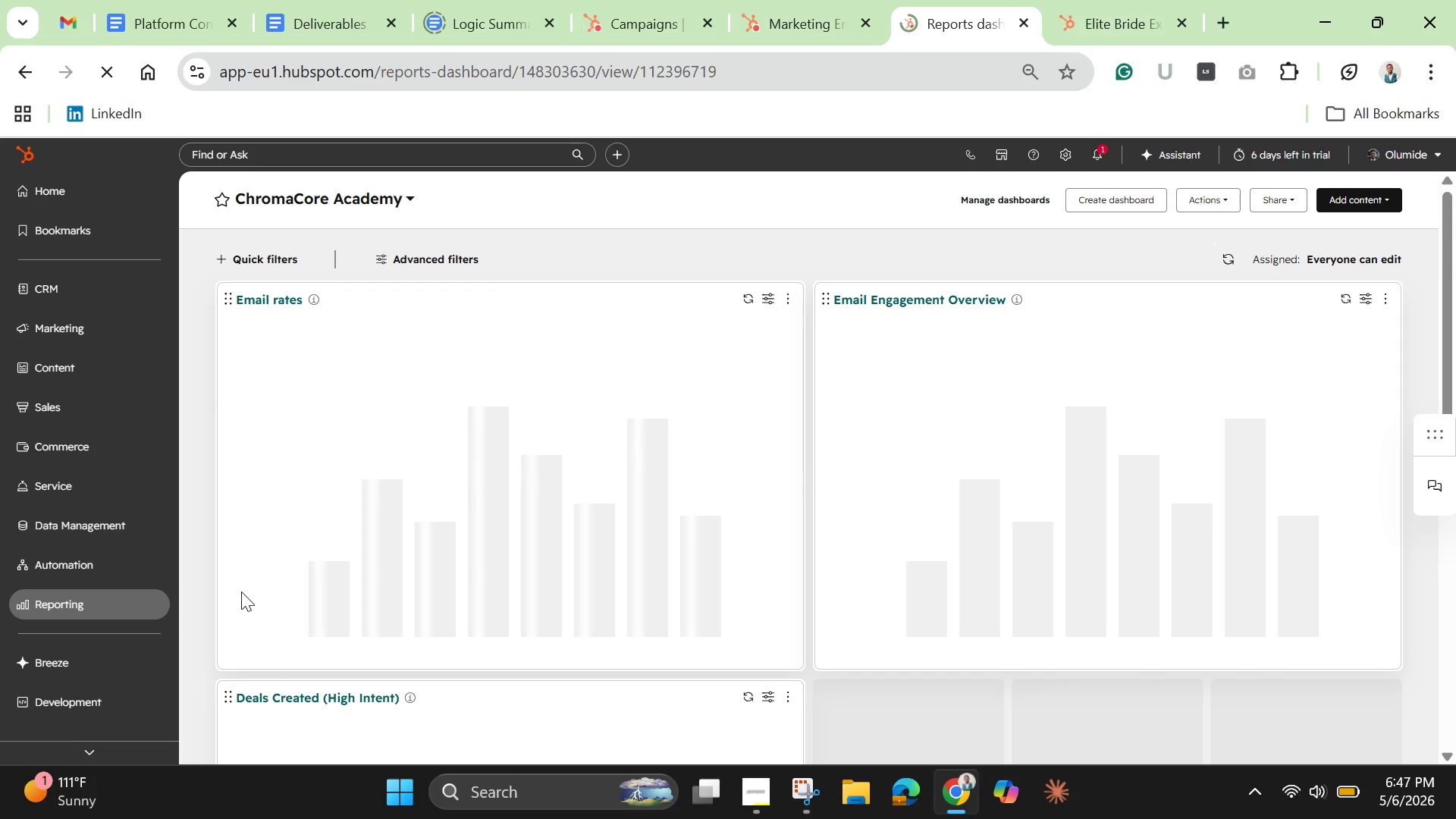 
left_click([1136, 203])
 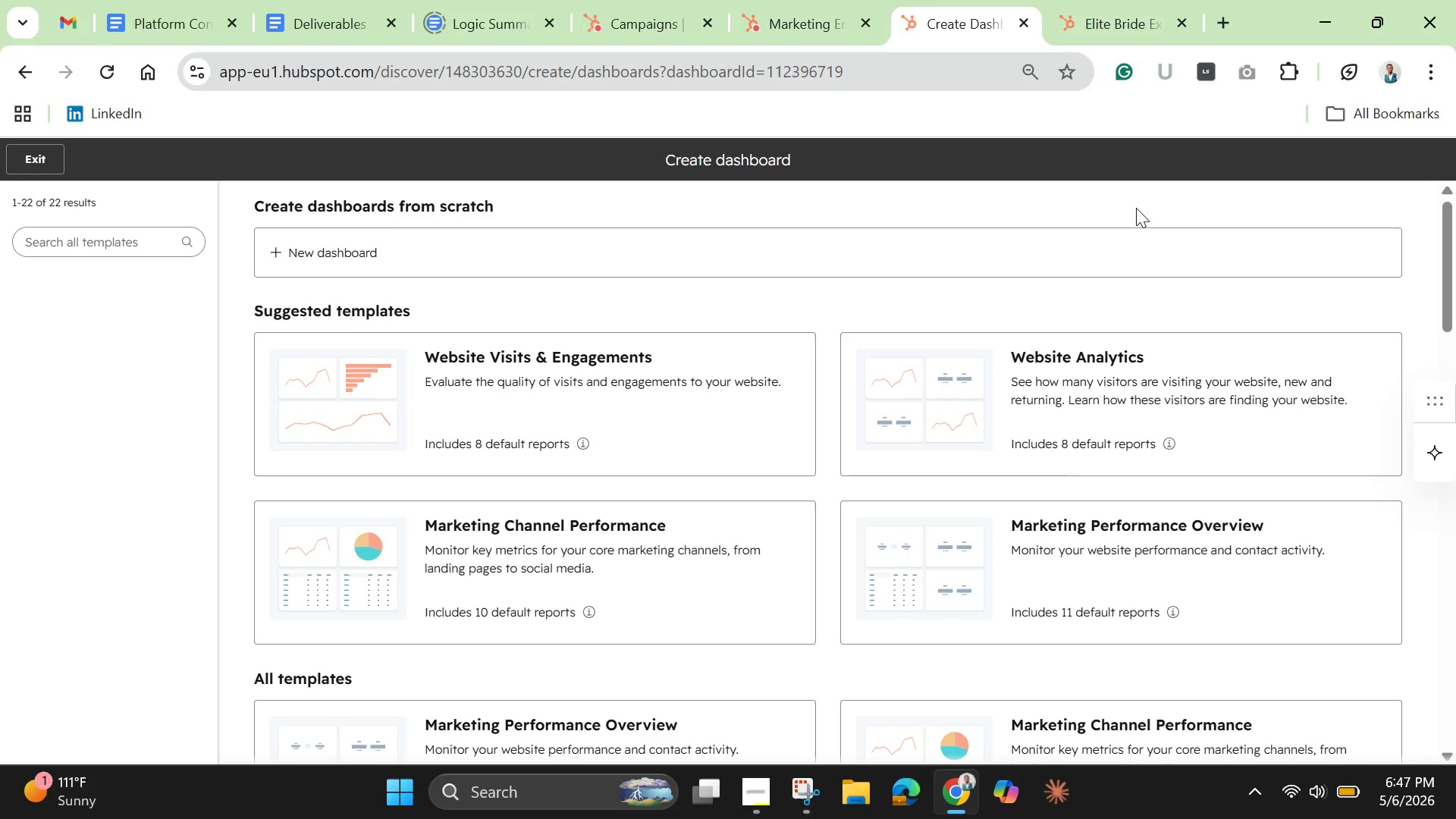 
wait(26.55)
 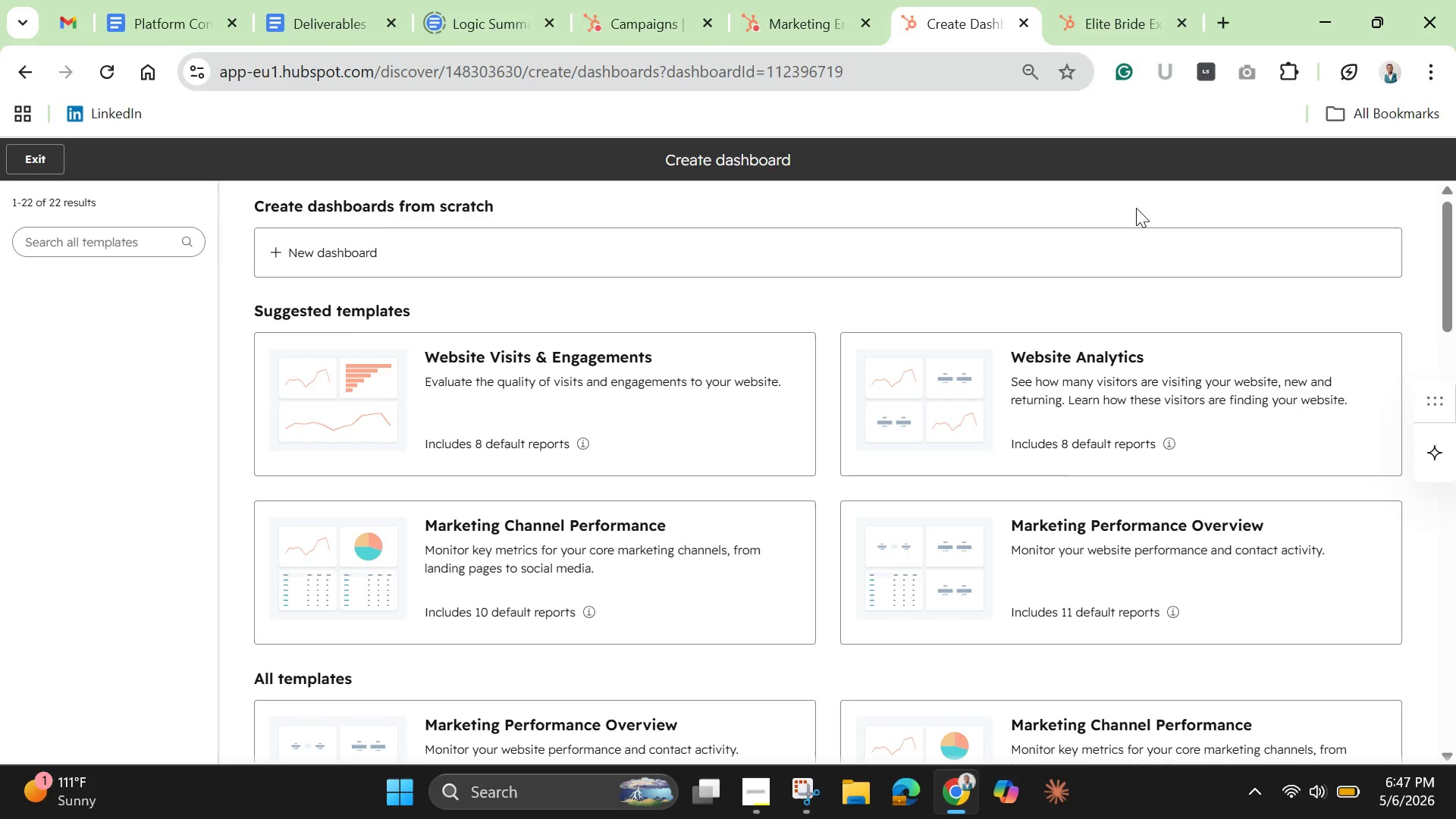 
left_click([485, 237])
 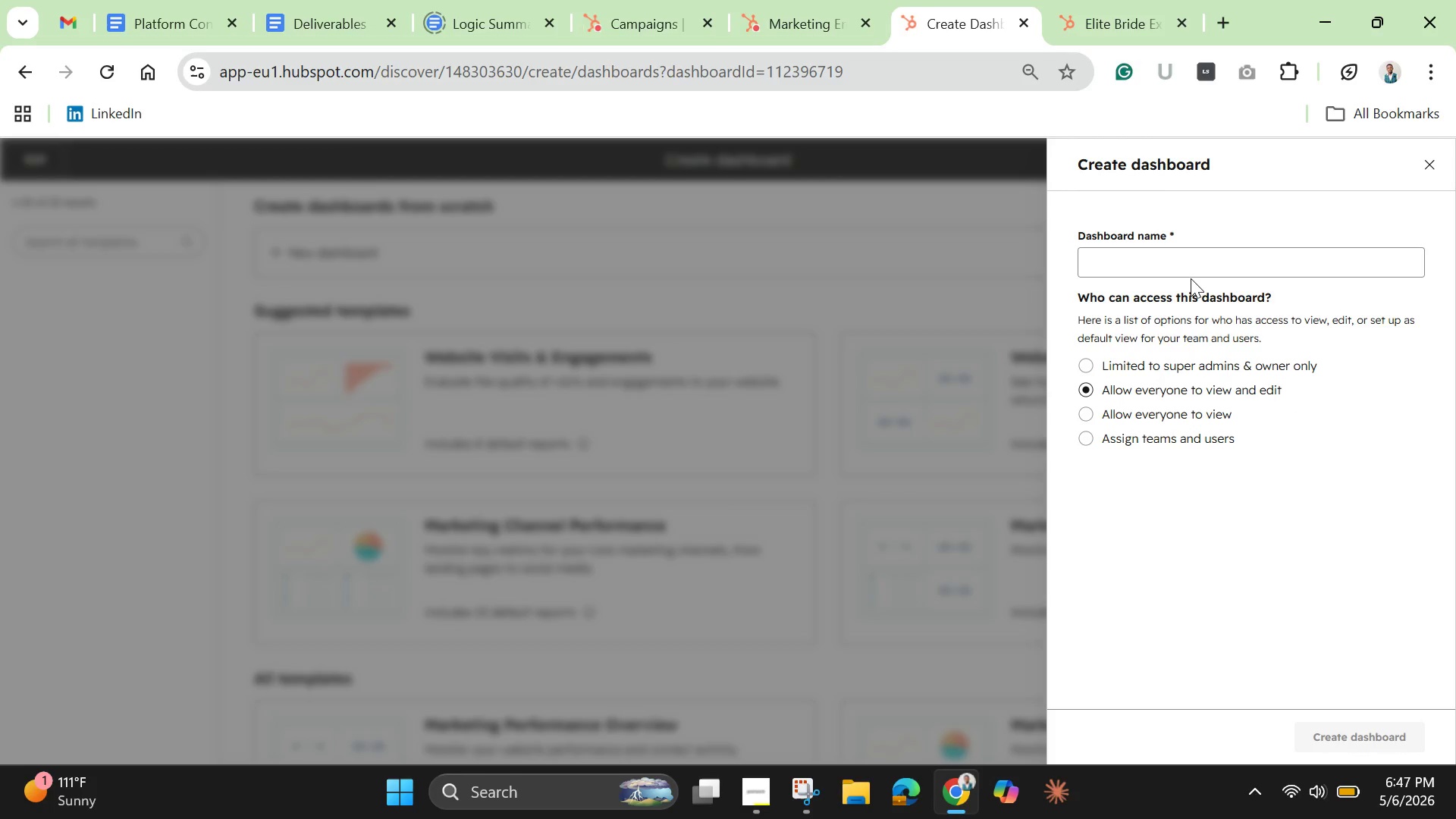 
double_click([1182, 269])
 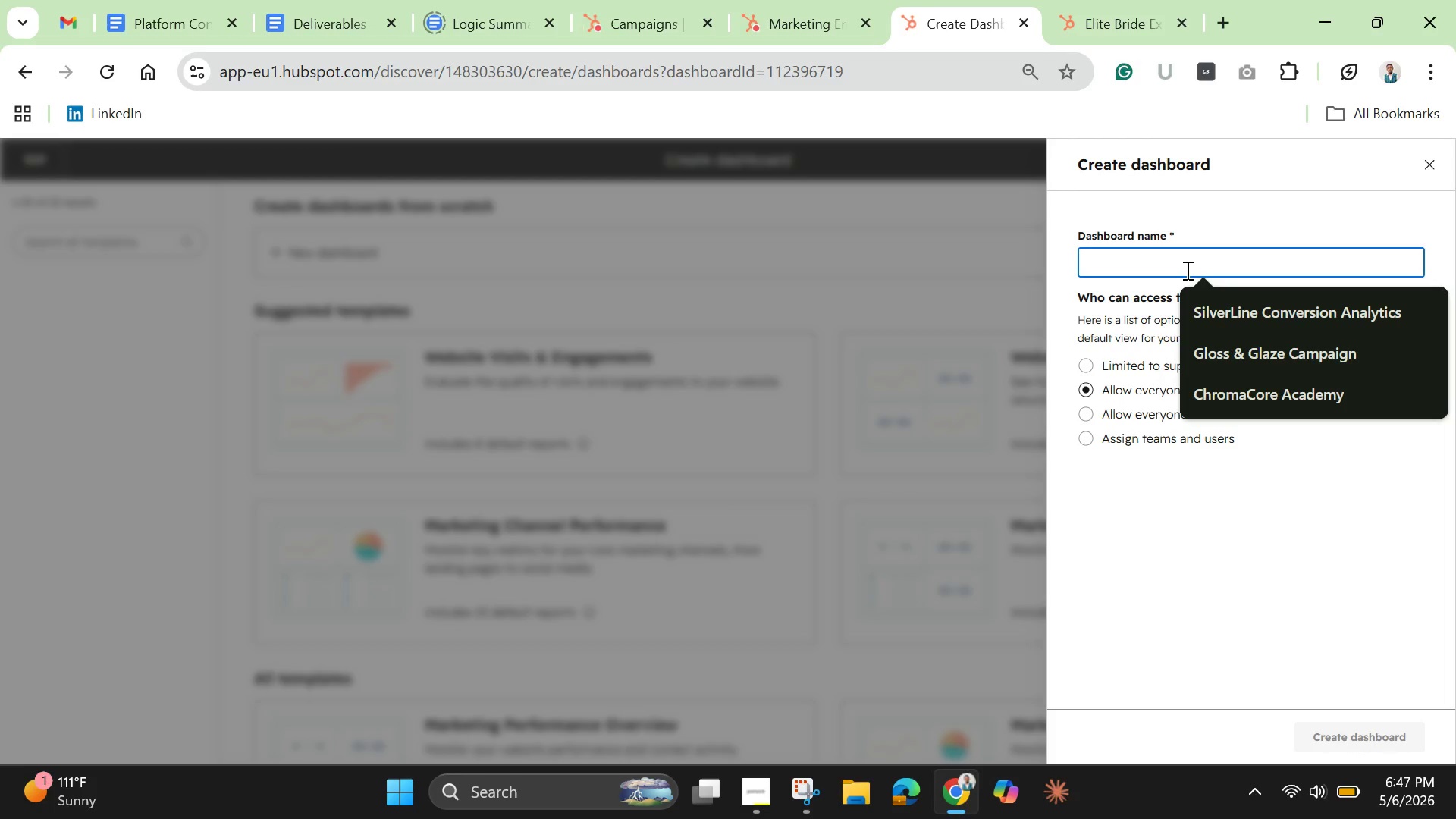 
hold_key(key=CapsLock, duration=0.33)
 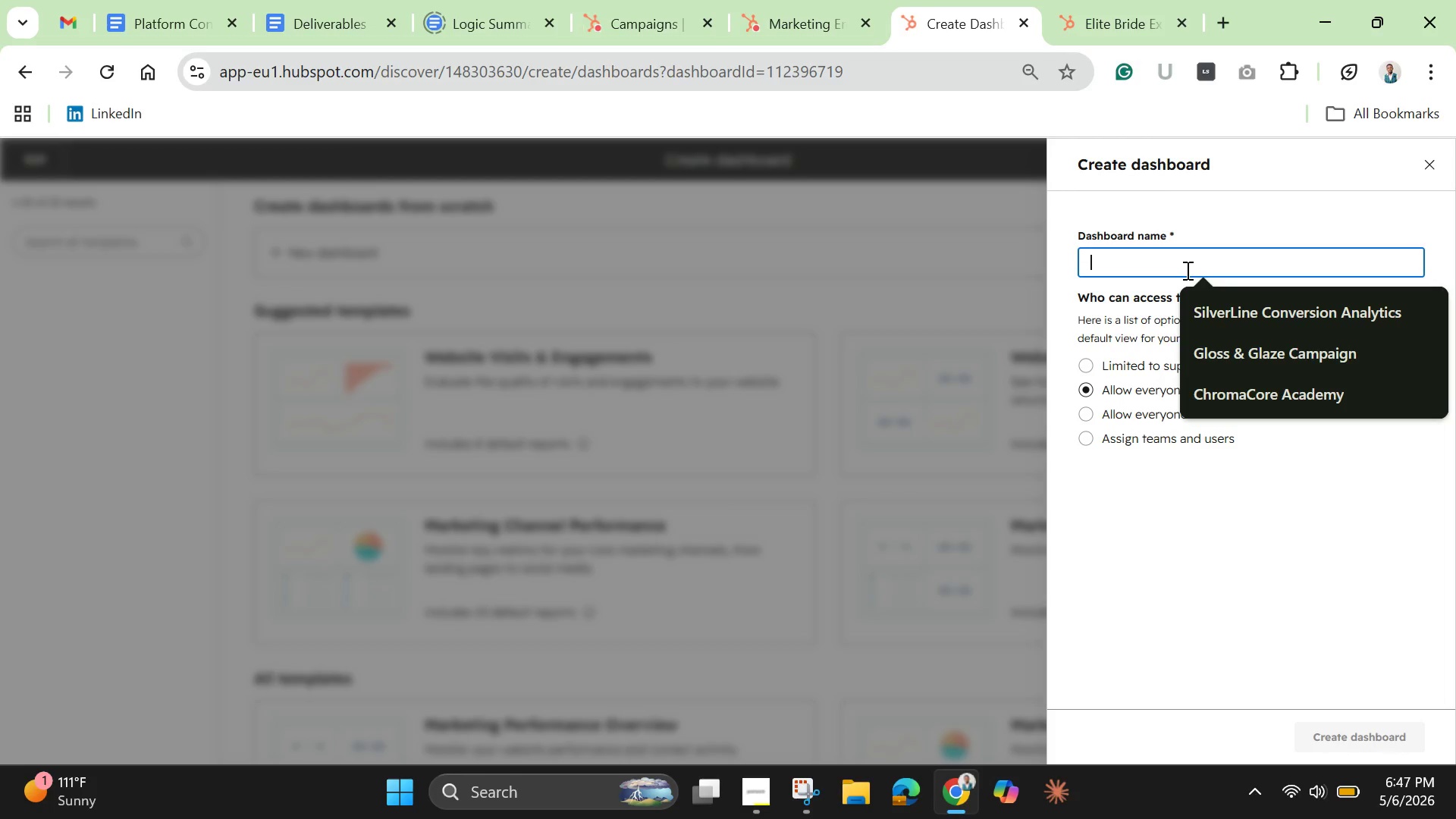 
type(Marketing )
 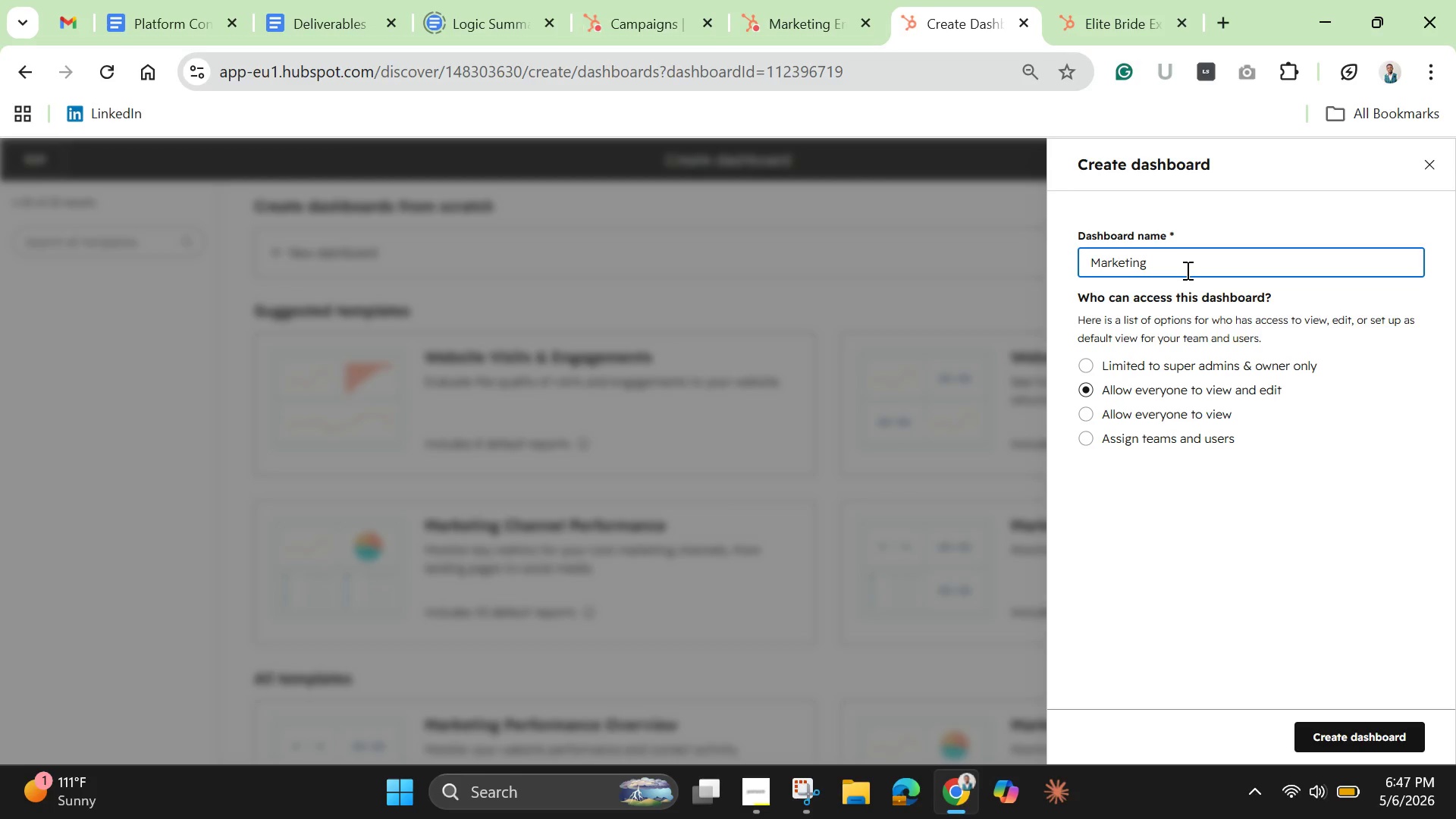 
hold_key(key=Backspace, duration=1.42)
 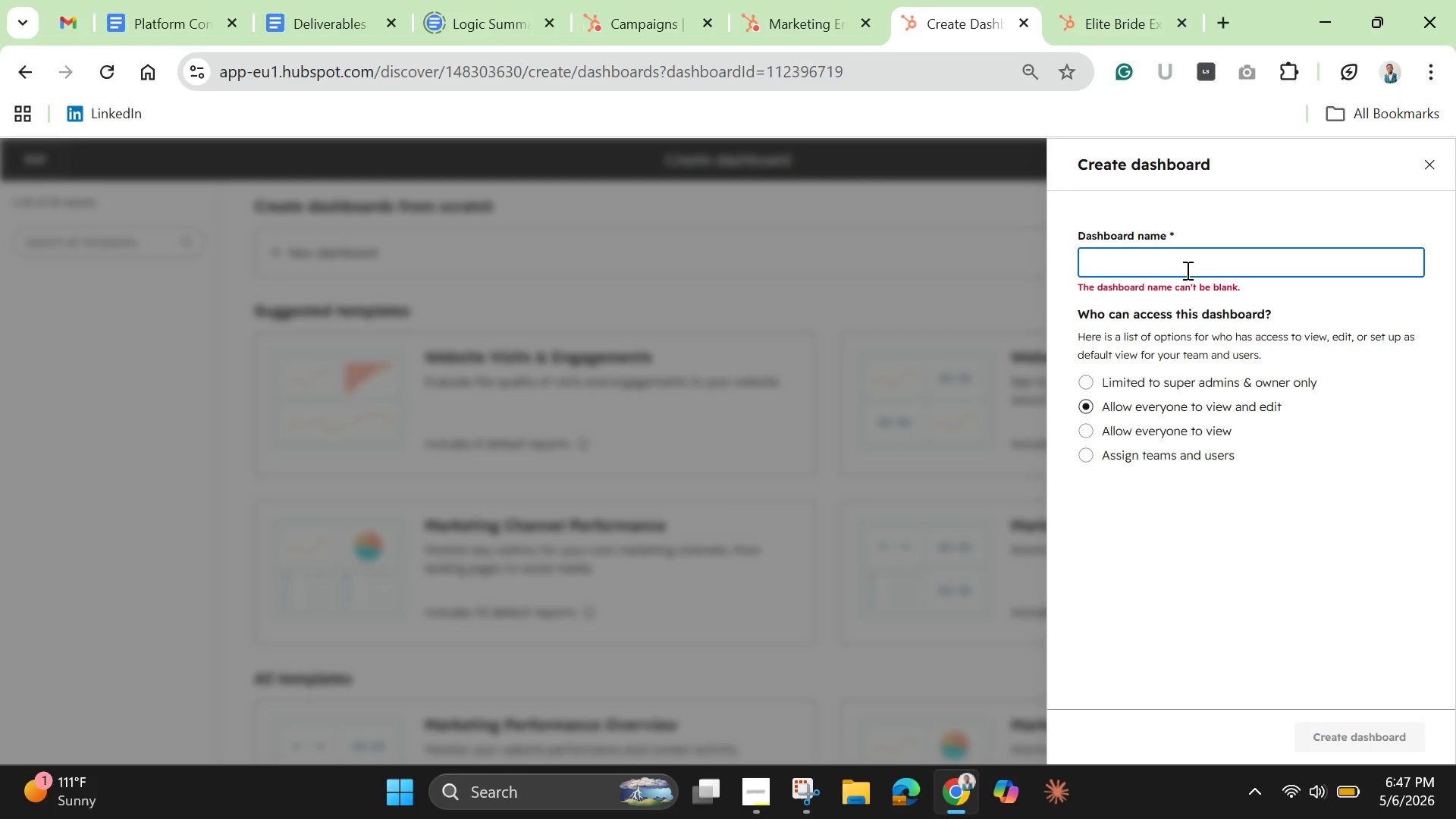 
type(Elite Bride Expo Performance Dashbpop)
key(Backspace)
key(Backspace)
key(Backspace)
type(oard)
 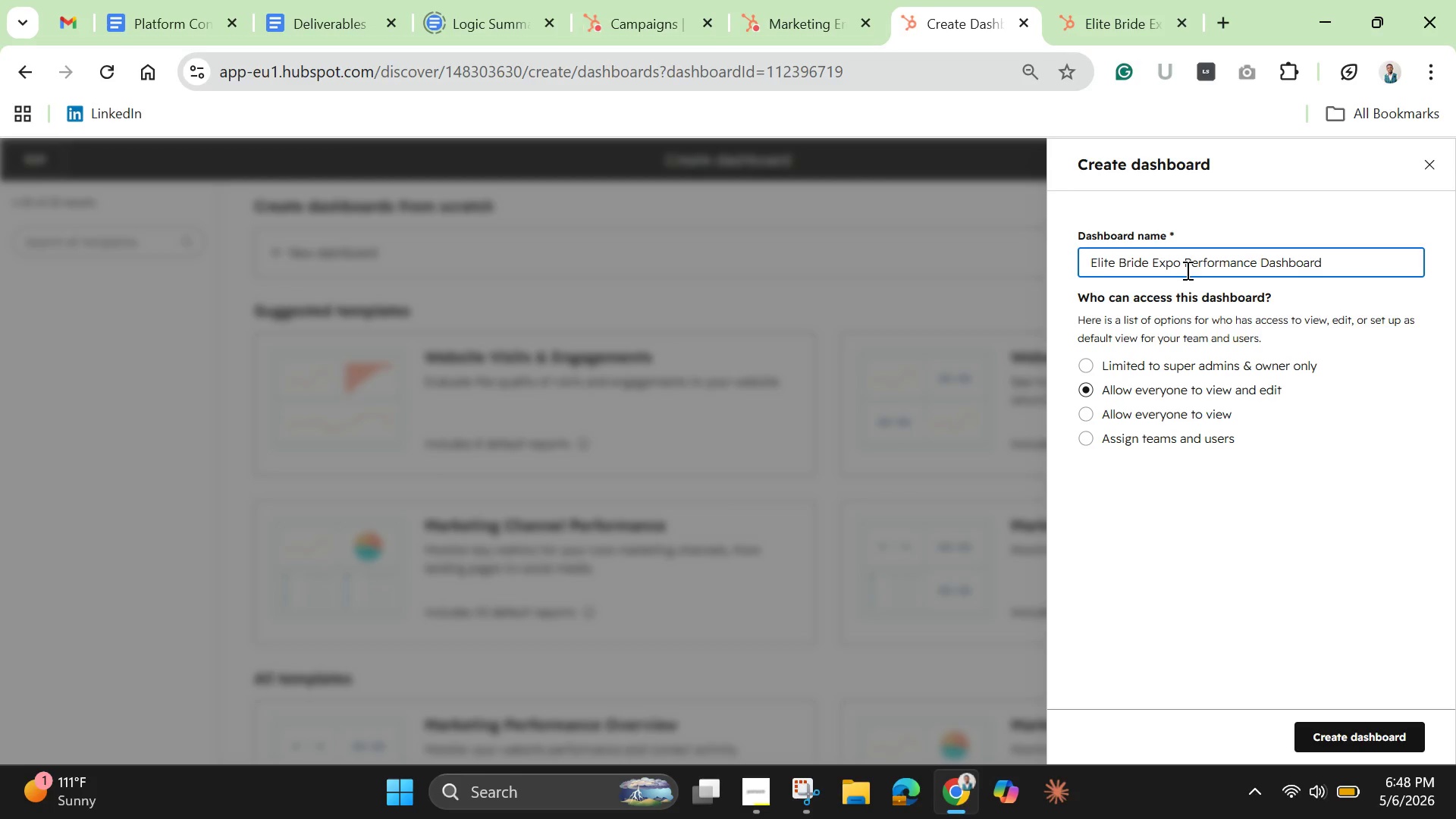 
left_click([1294, 587])
 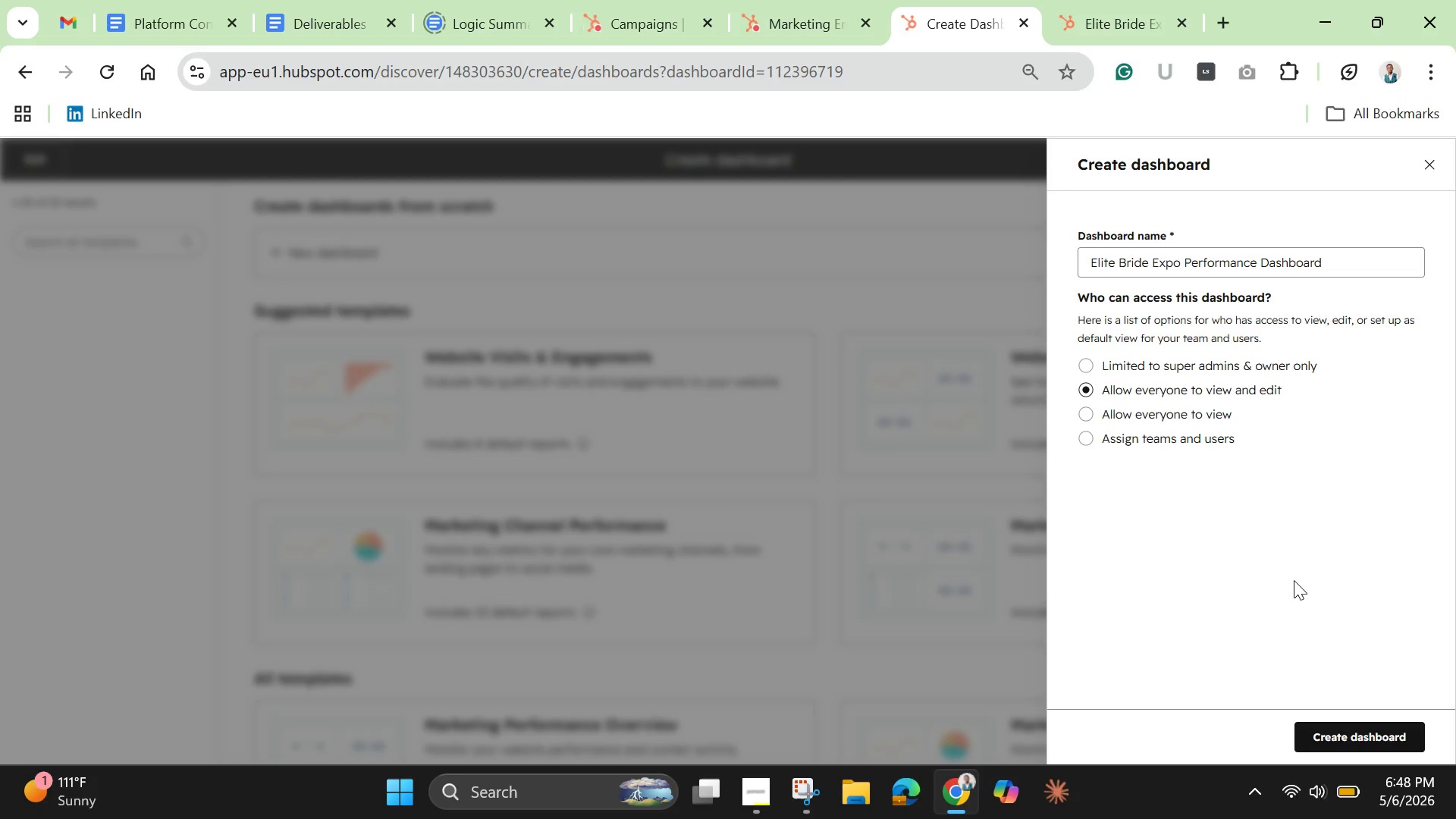 
wait(5.75)
 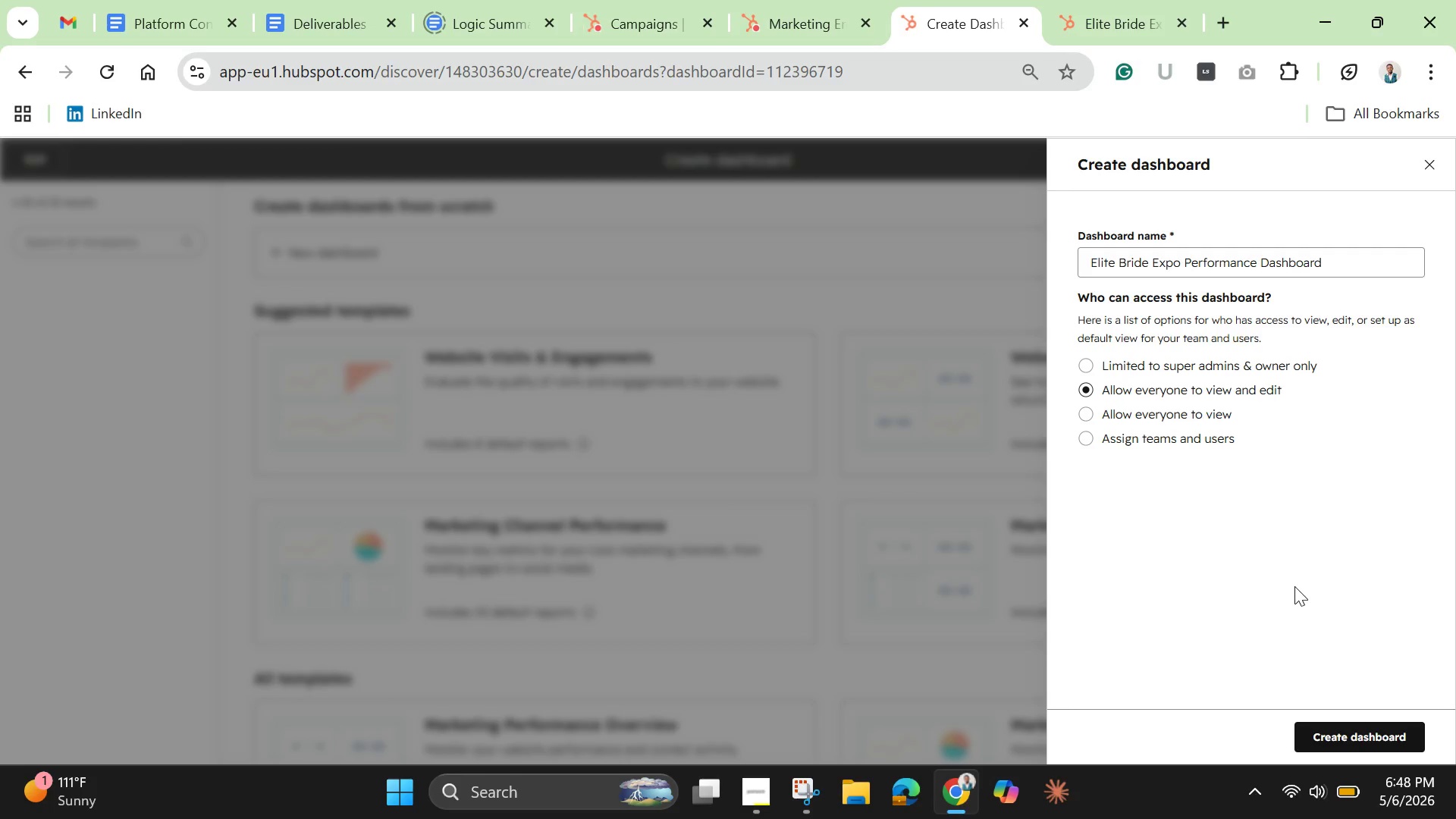 
left_click([1329, 733])
 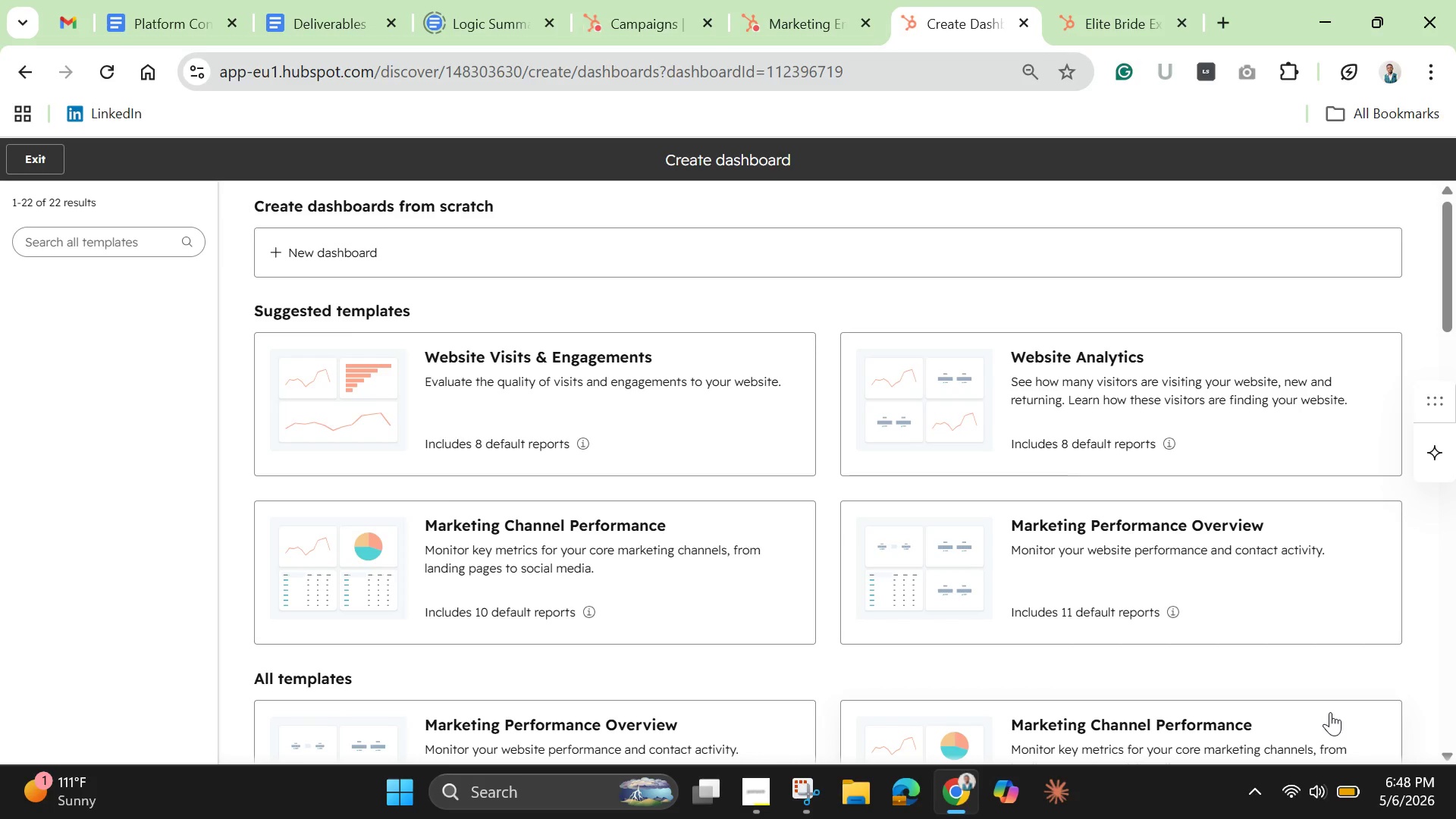 
wait(19.64)
 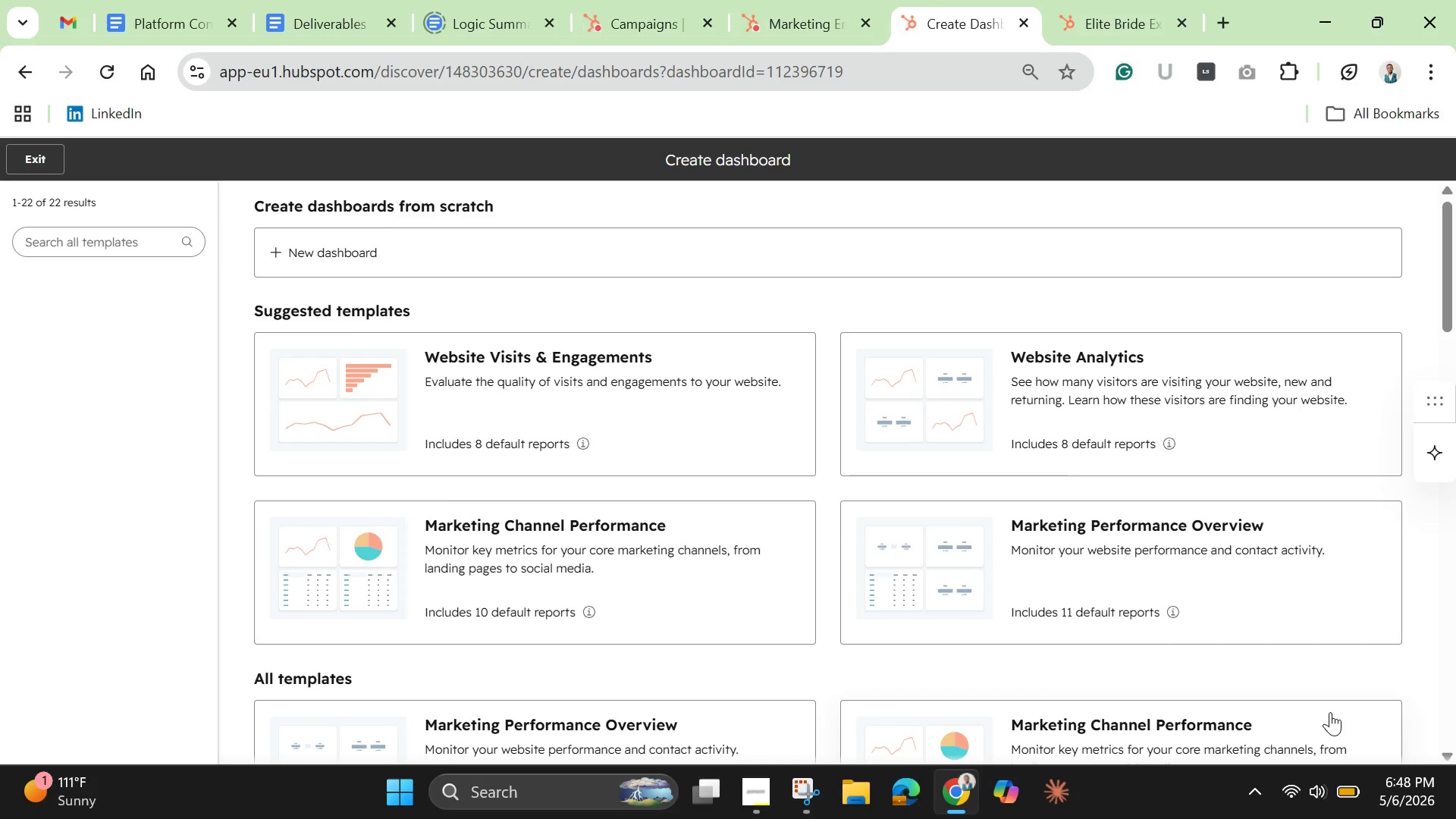 
left_click([35, 165])
 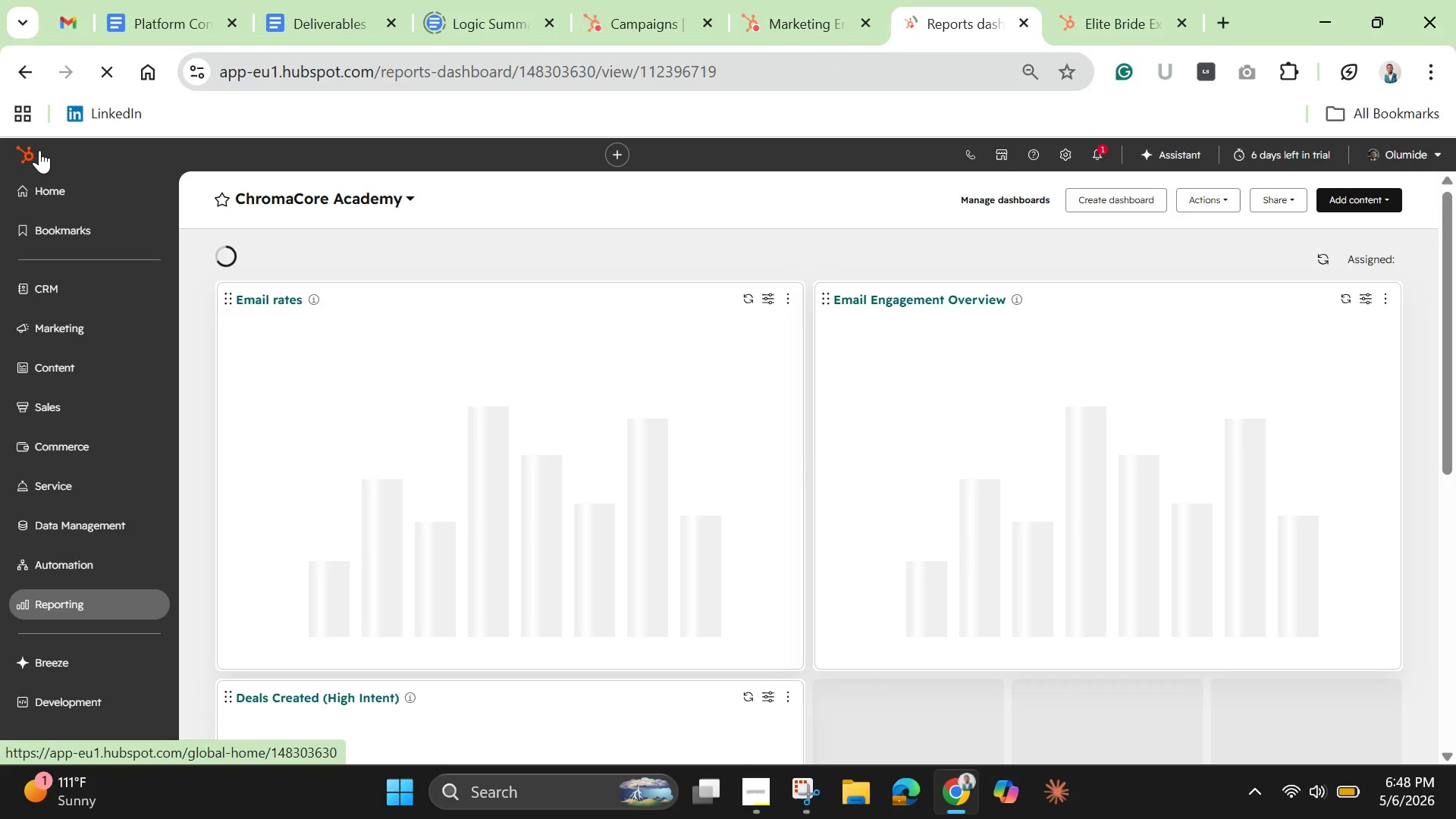 
wait(6.86)
 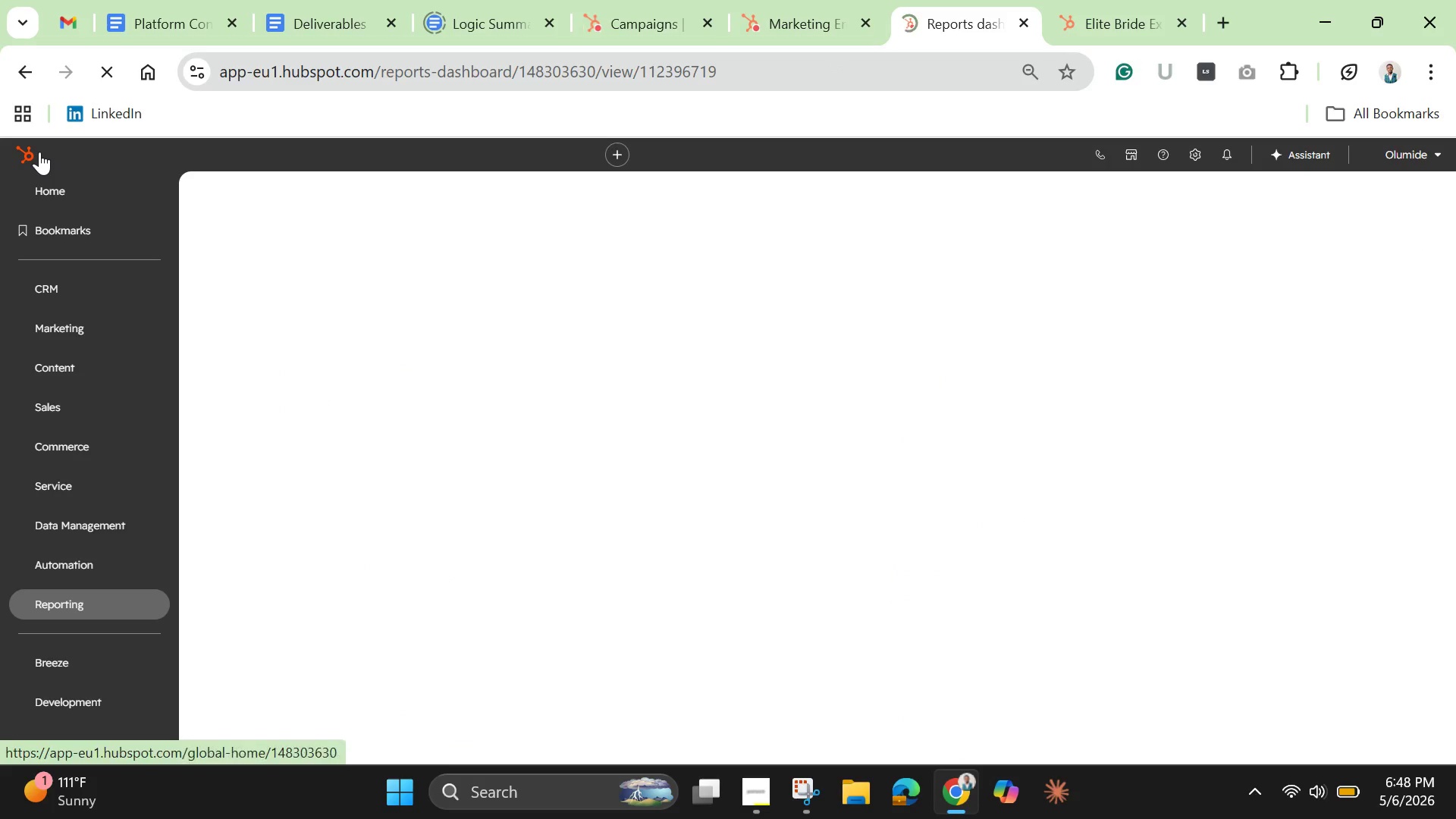 
left_click([408, 202])
 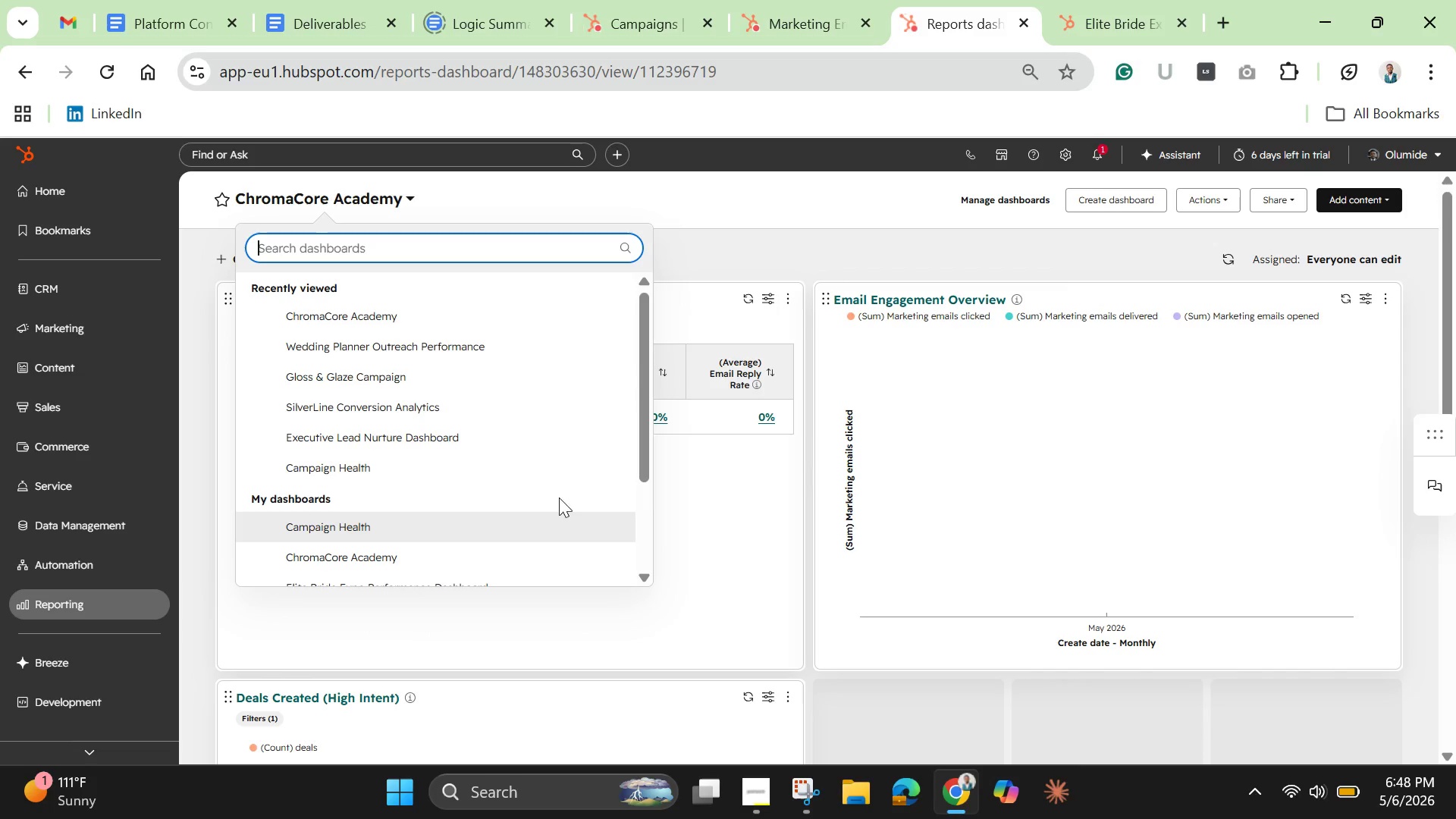 
wait(5.17)
 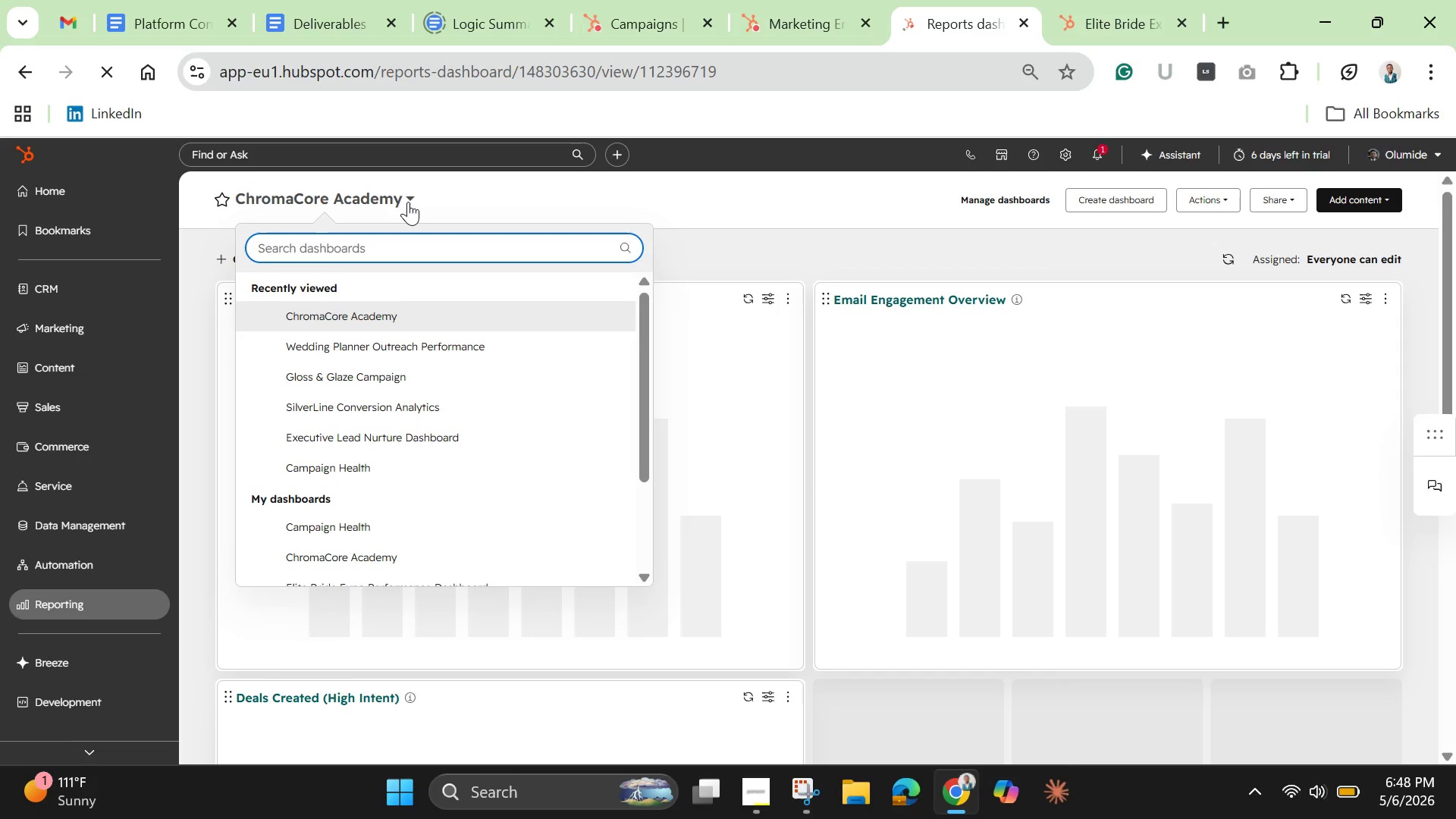 
left_click_drag(start_coordinate=[640, 441], to_coordinate=[633, 549])
 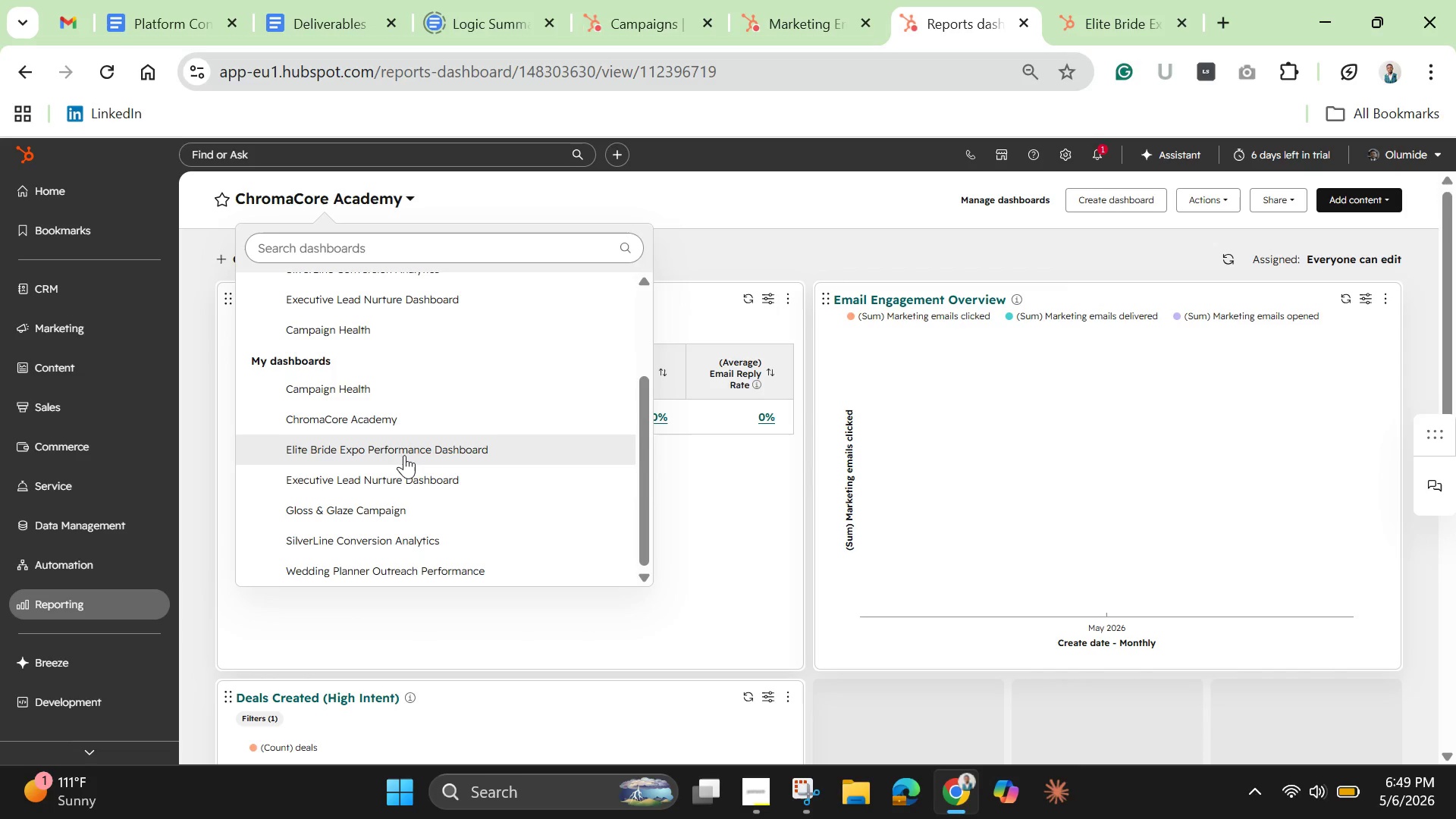 
left_click([404, 455])
 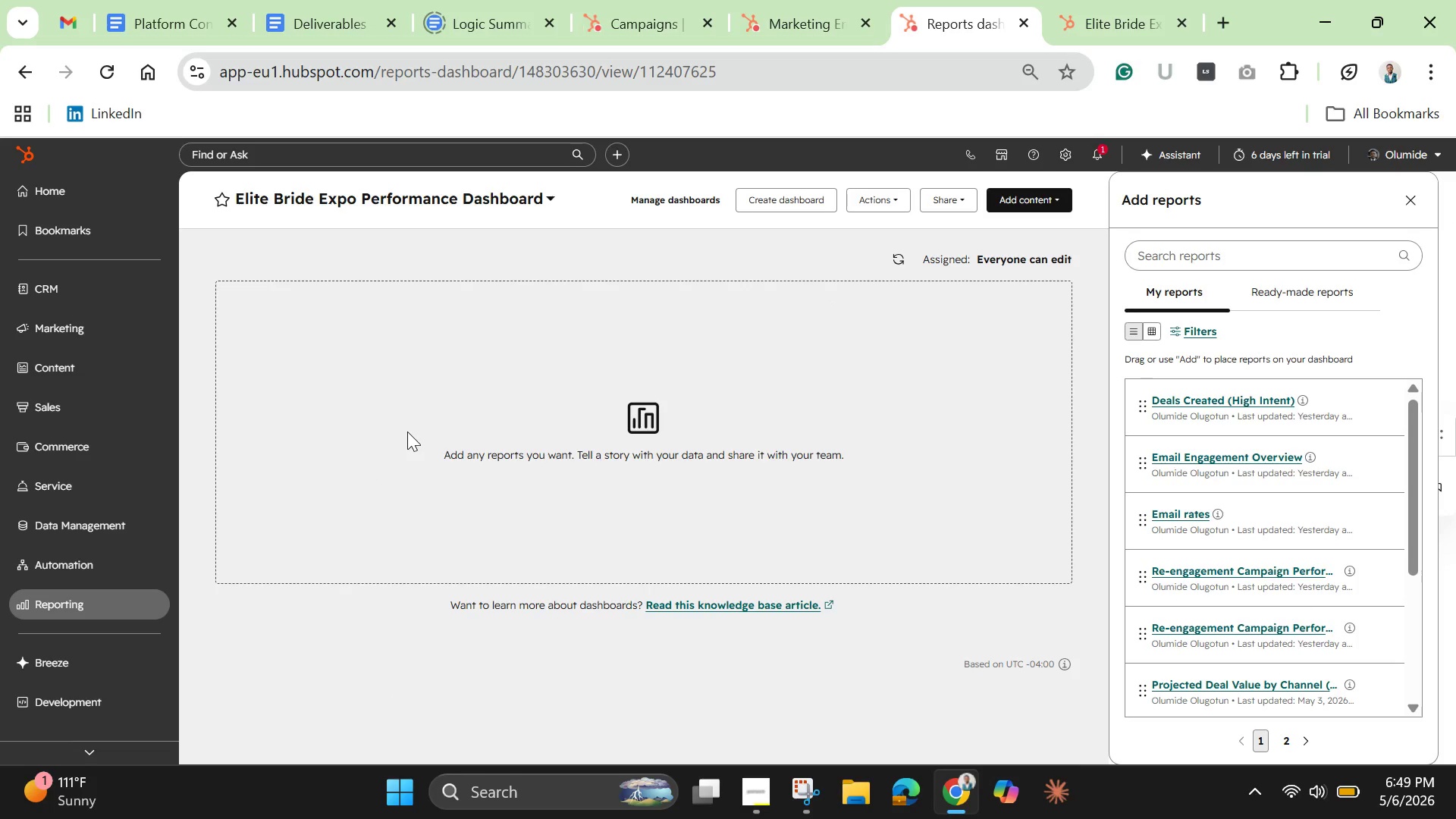 
wait(9.38)
 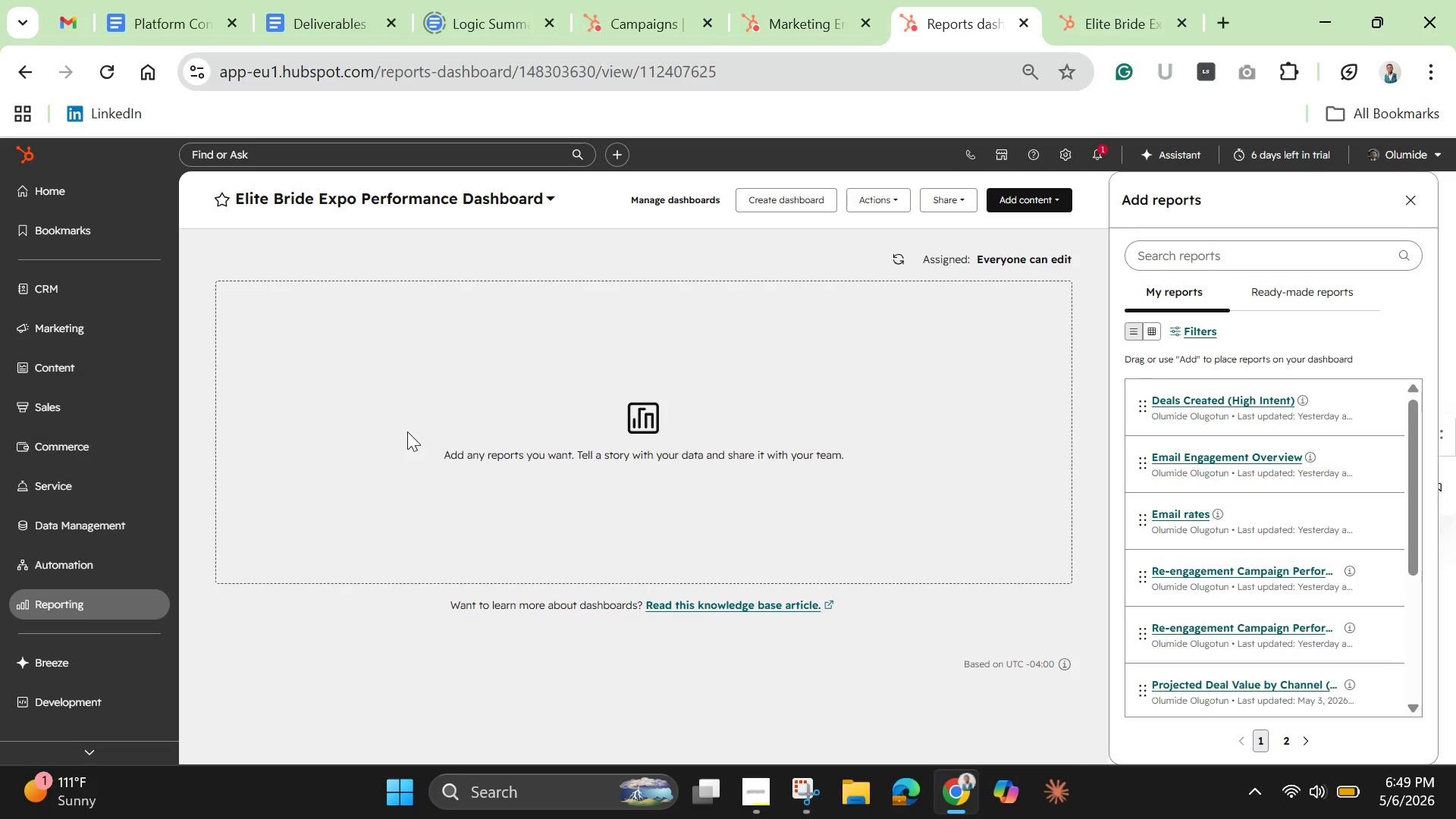 
left_click([1294, 288])
 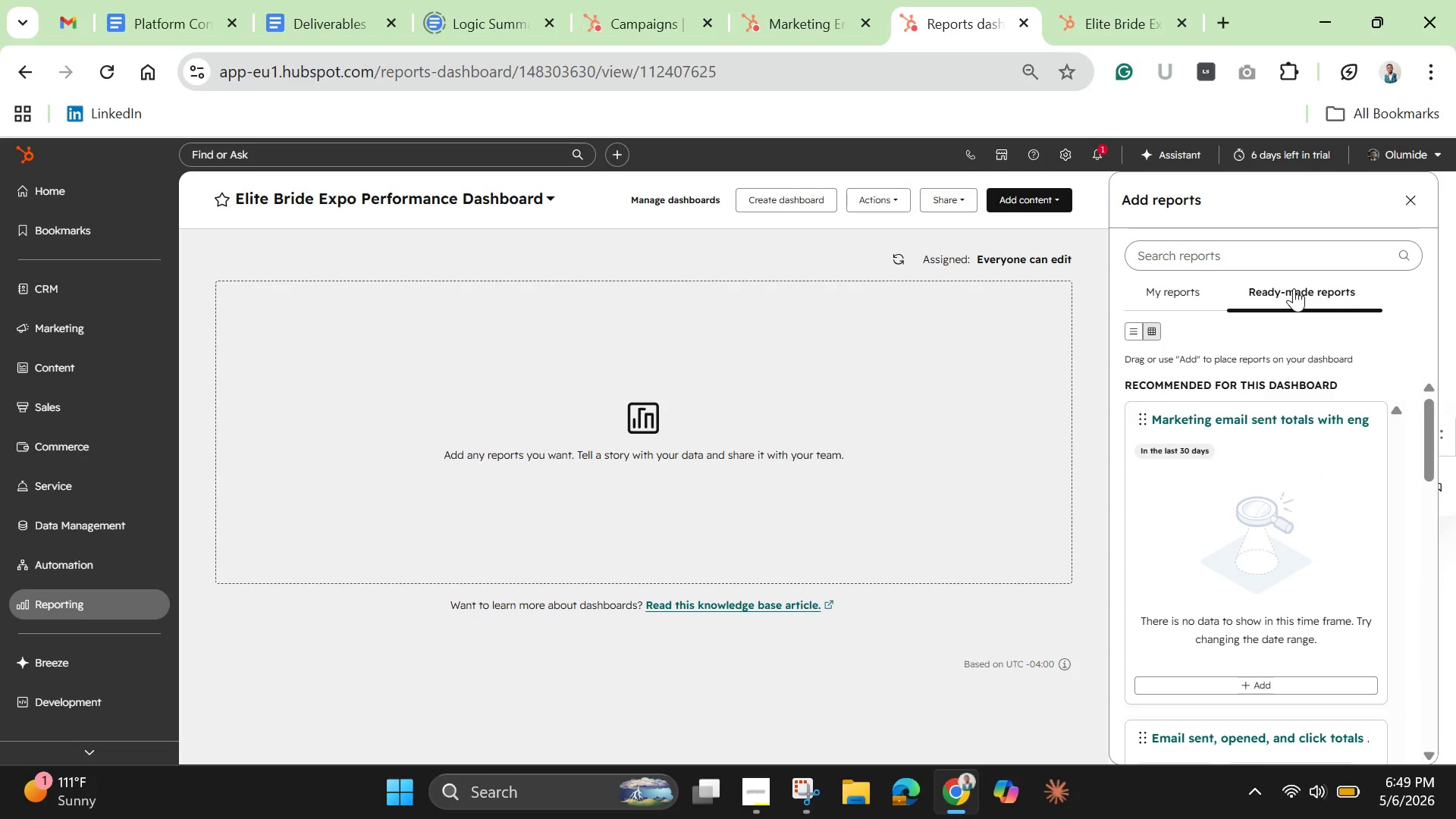 
wait(11.64)
 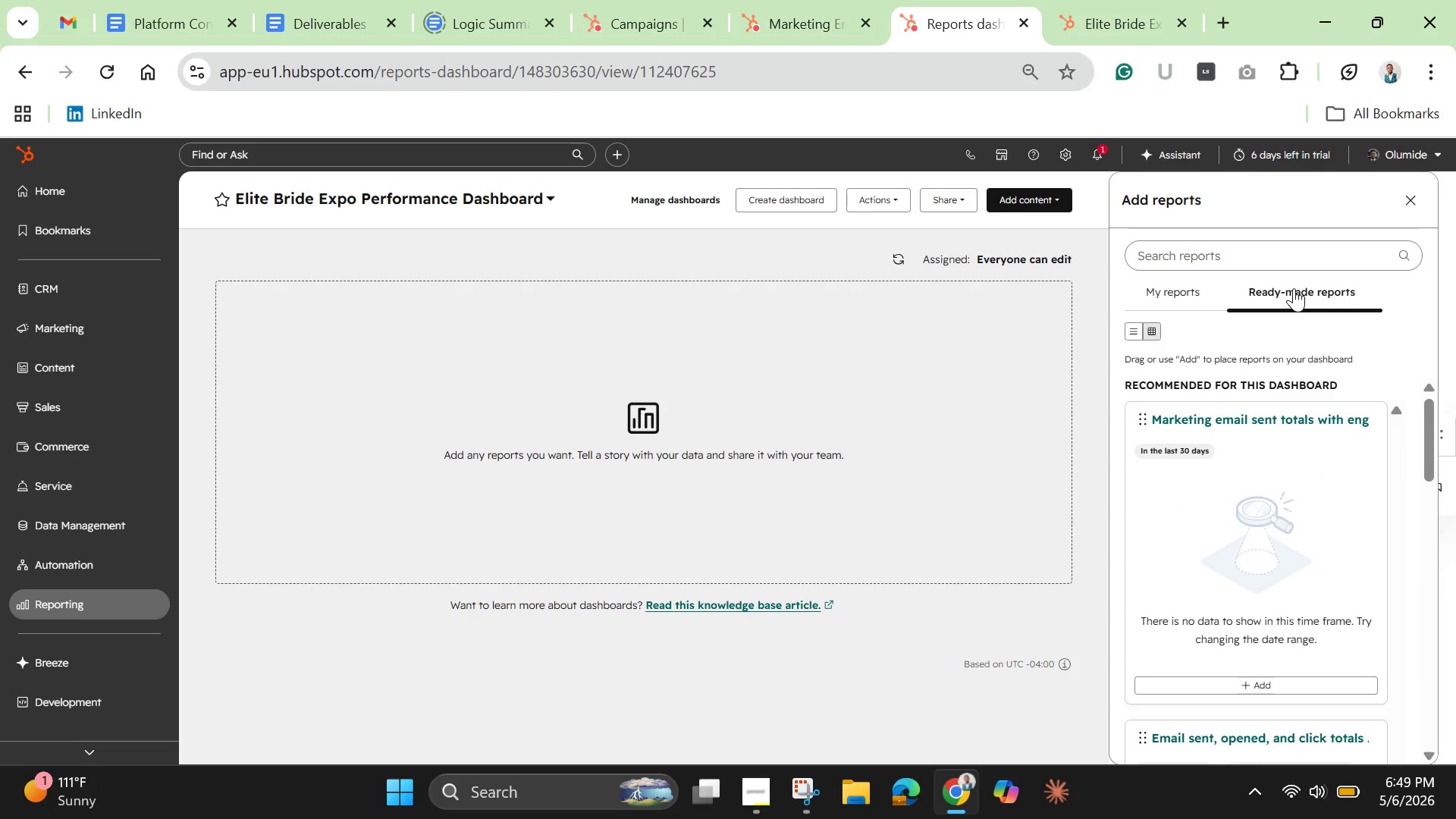 
left_click_drag(start_coordinate=[1429, 447], to_coordinate=[1429, 538])
 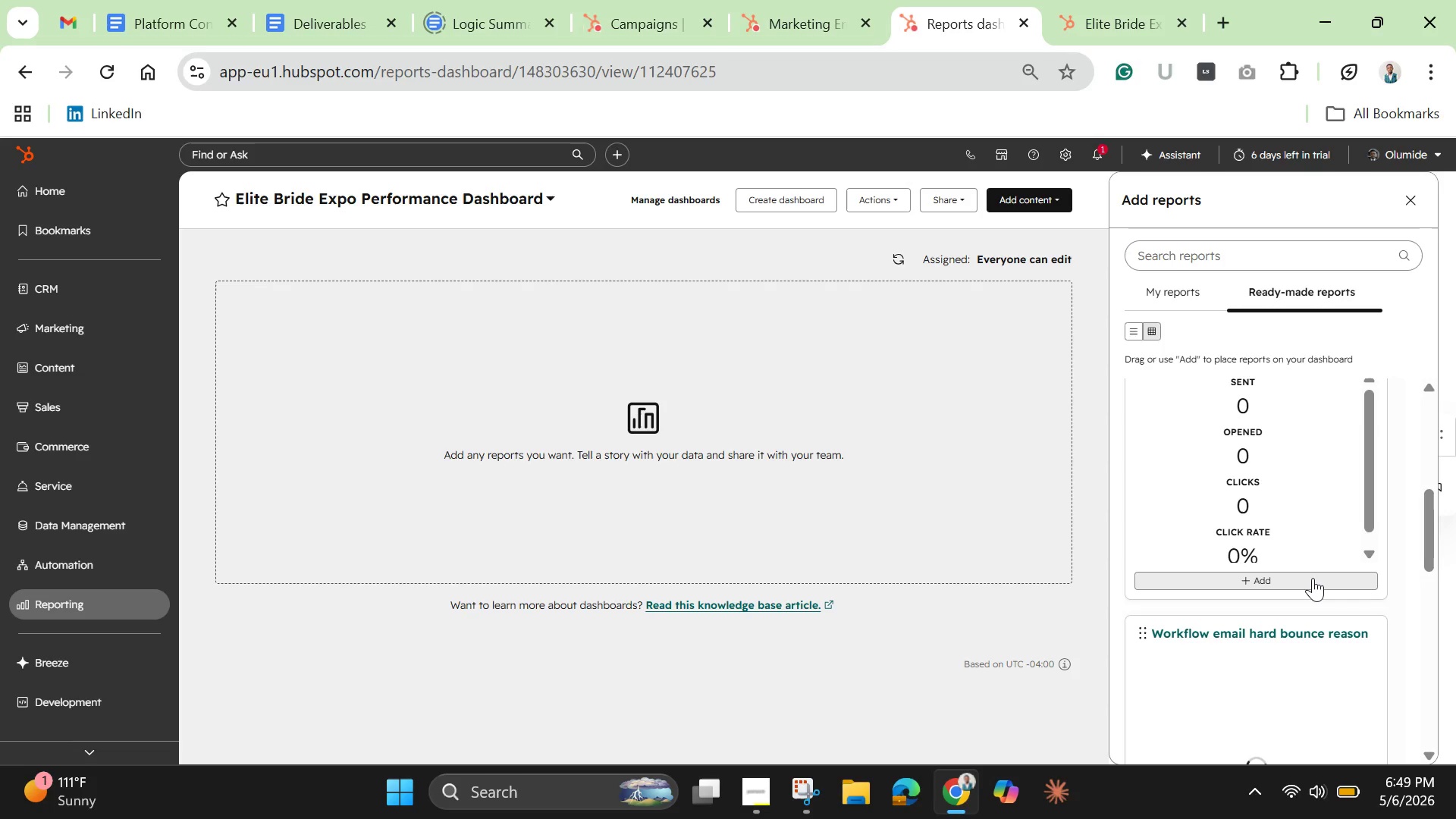 
left_click([1313, 578])
 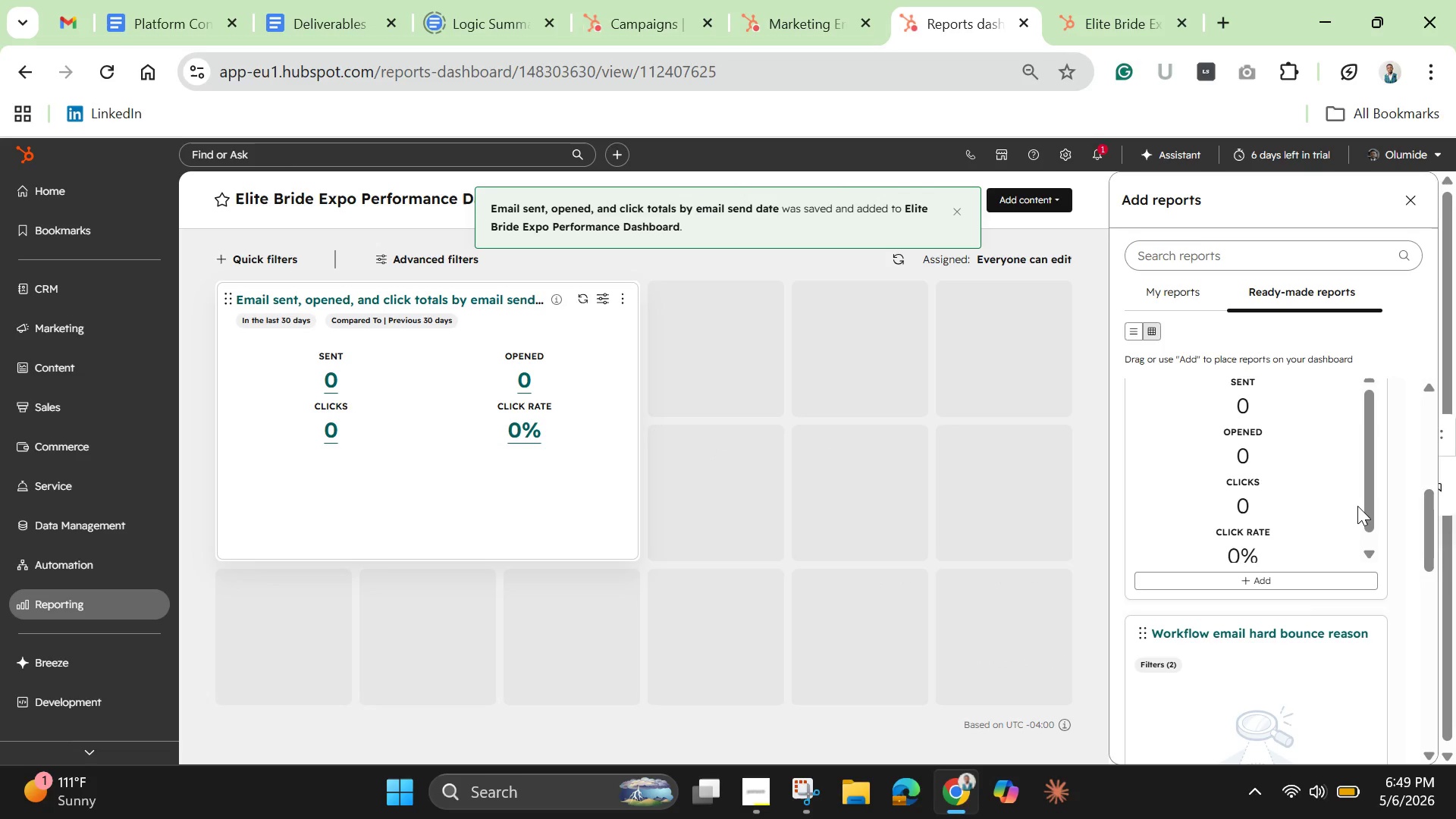 
wait(5.8)
 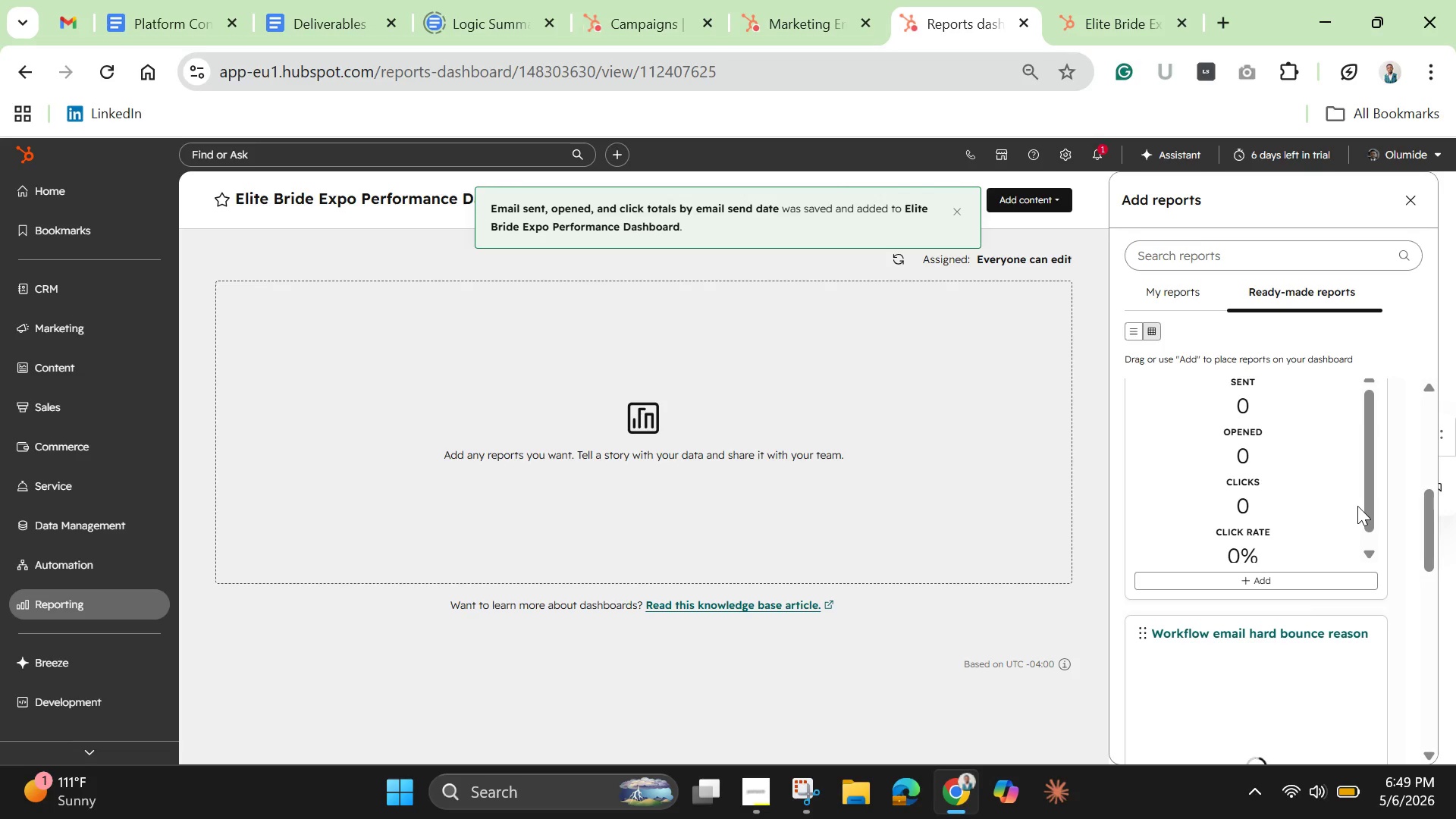 
left_click_drag(start_coordinate=[1369, 505], to_coordinate=[1363, 451])
 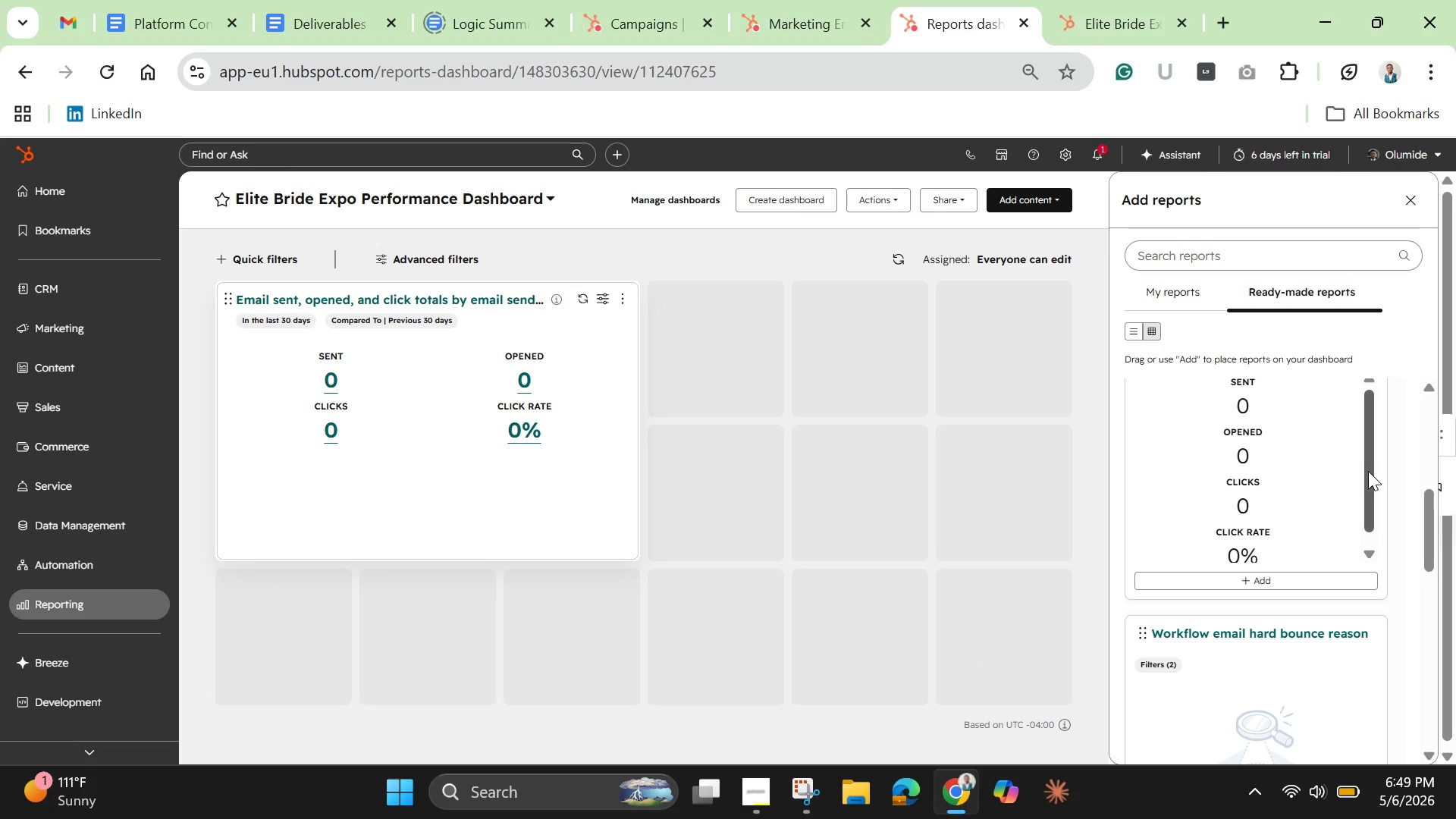 
left_click_drag(start_coordinate=[1368, 471], to_coordinate=[1368, 465])
 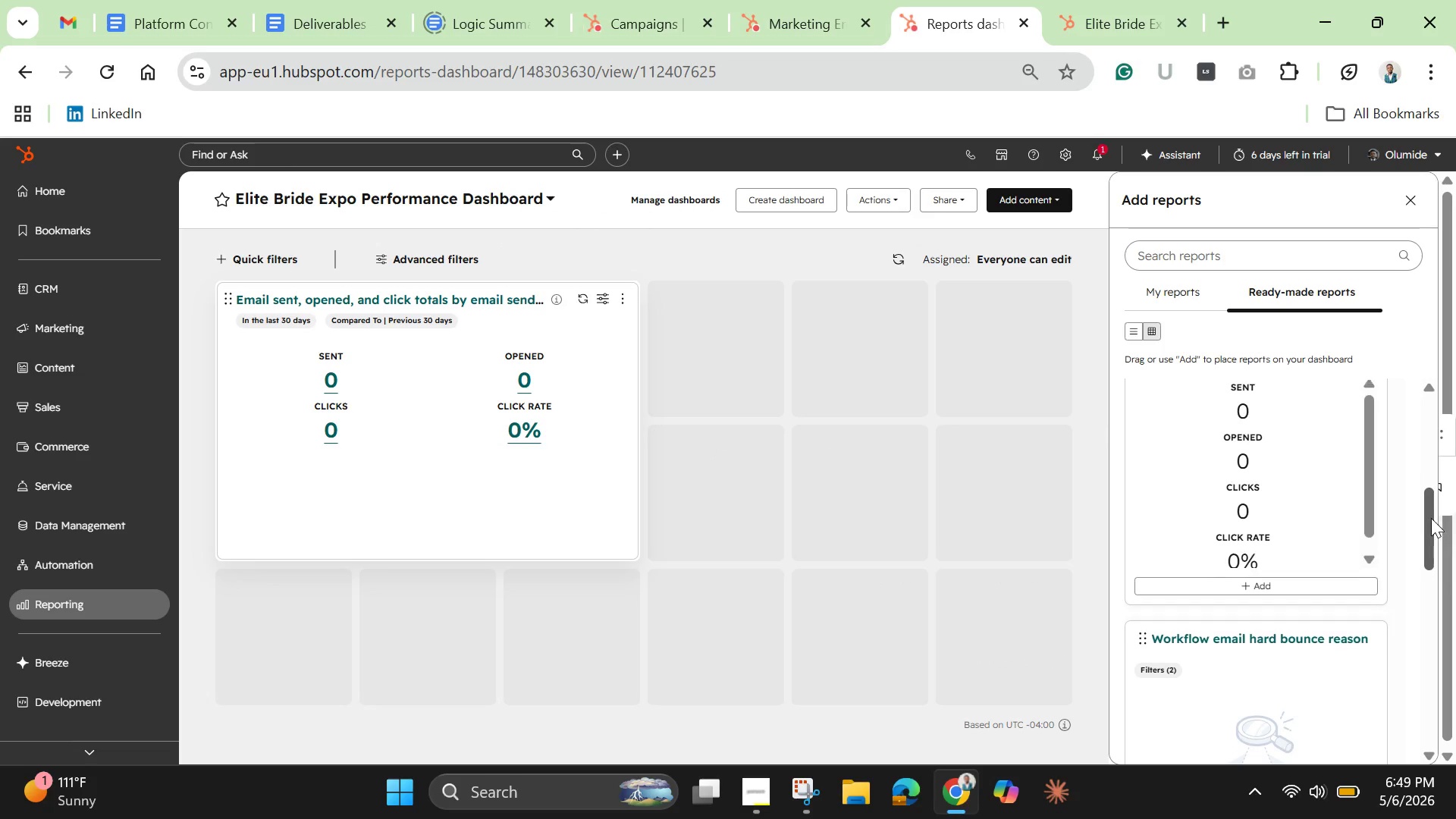 
left_click_drag(start_coordinate=[1429, 527], to_coordinate=[1428, 444])
 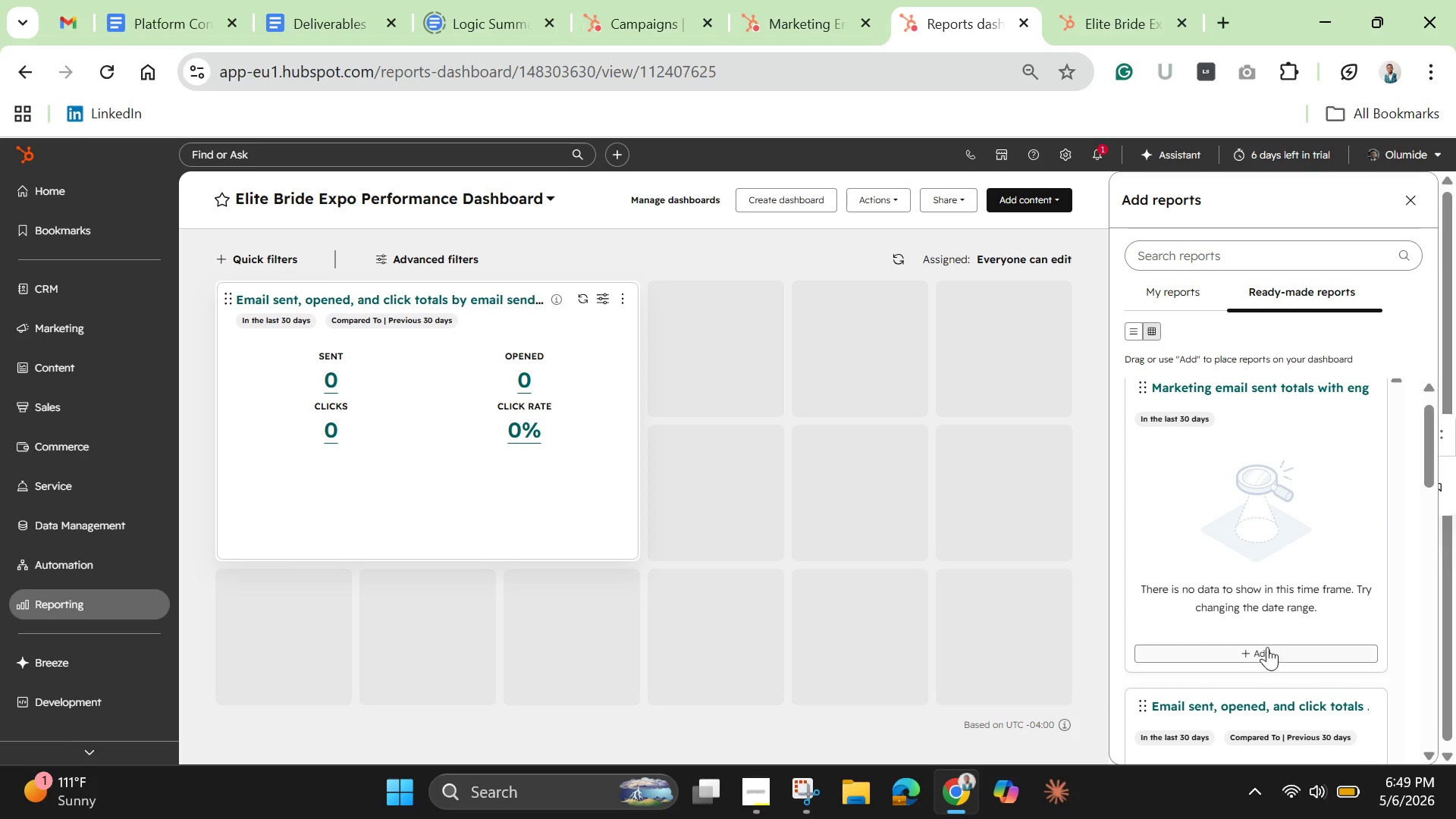 
left_click([1266, 648])
 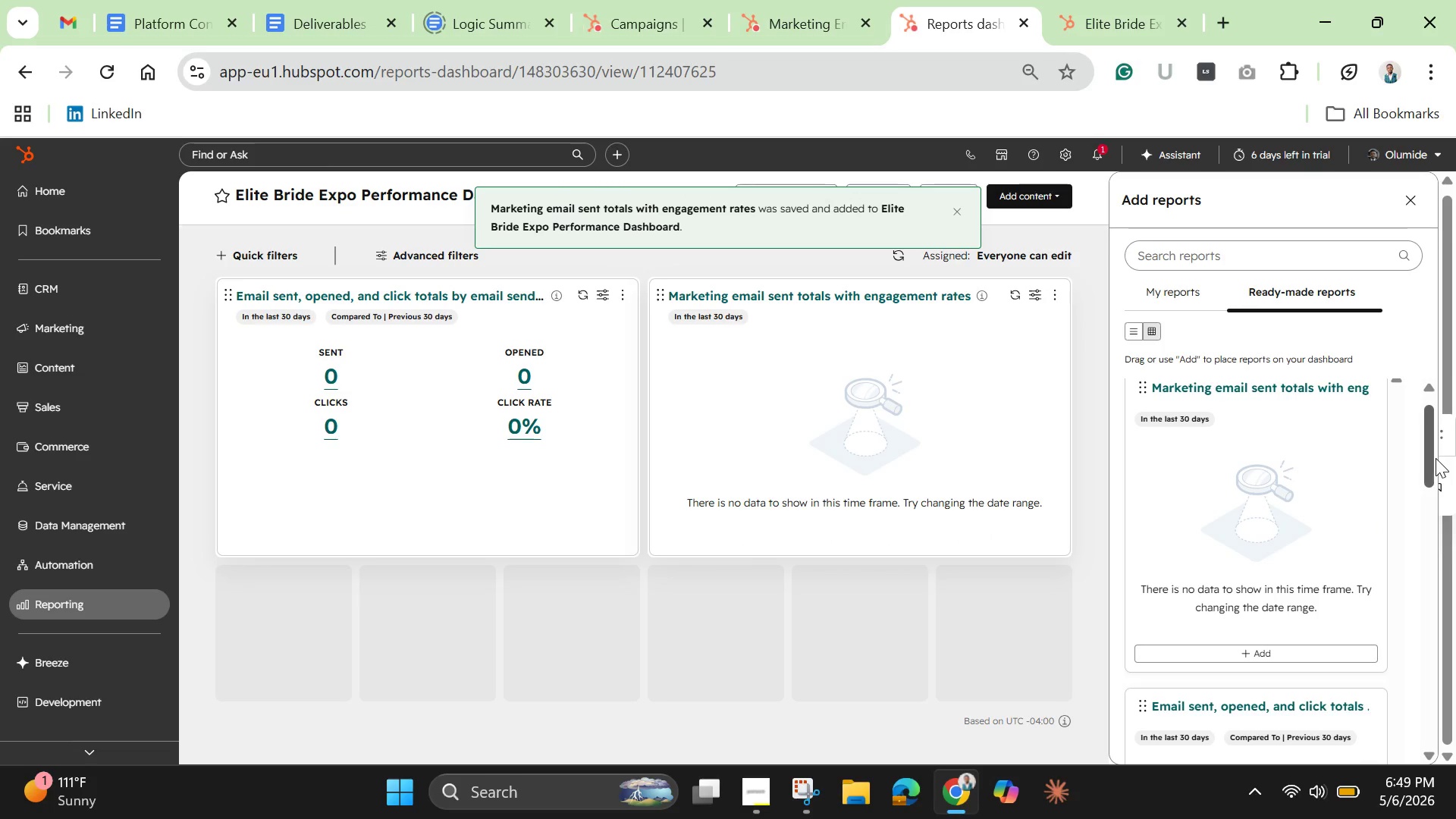 
wait(5.48)
 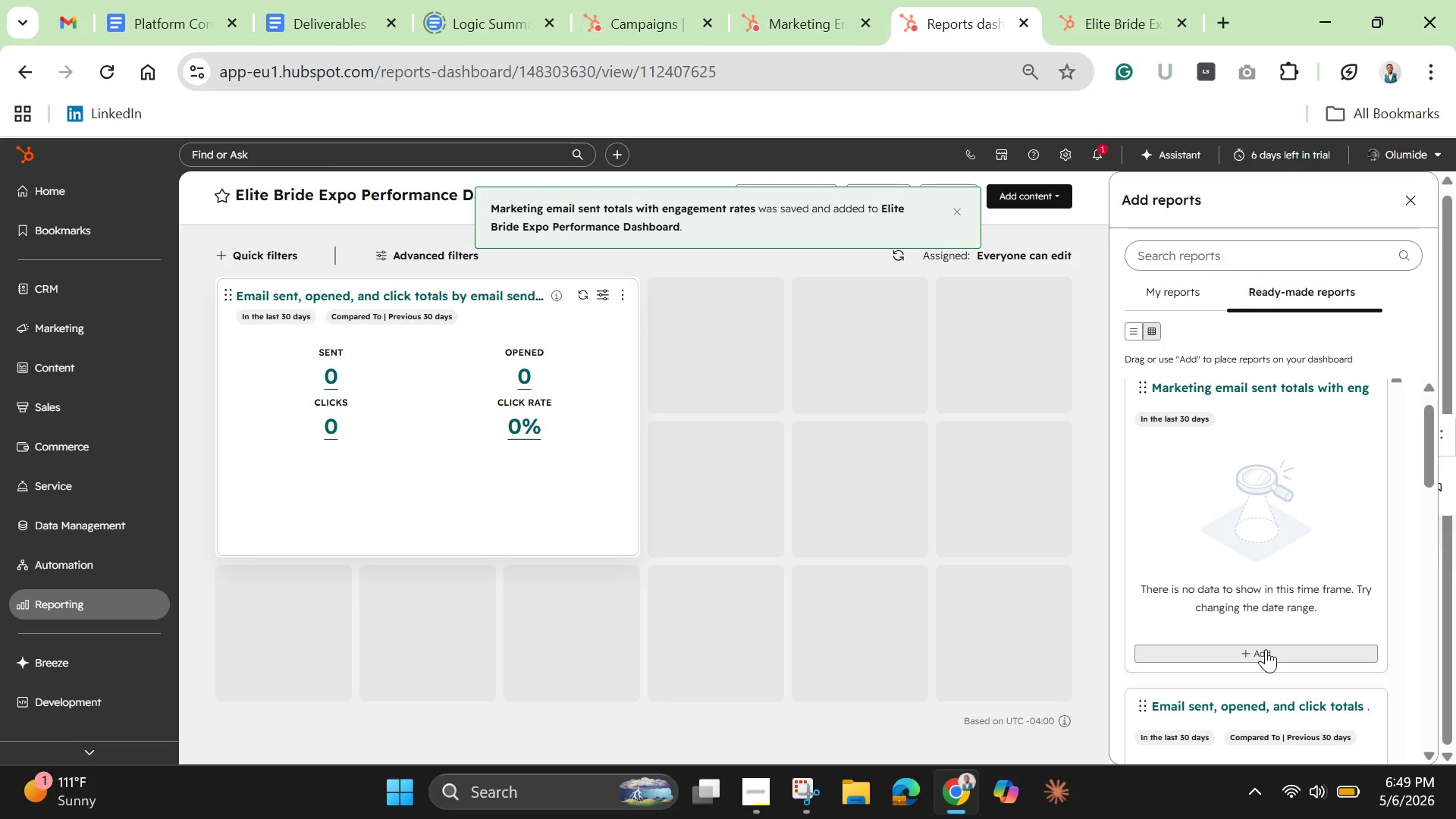 
left_click_drag(start_coordinate=[1427, 468], to_coordinate=[1389, 739])
 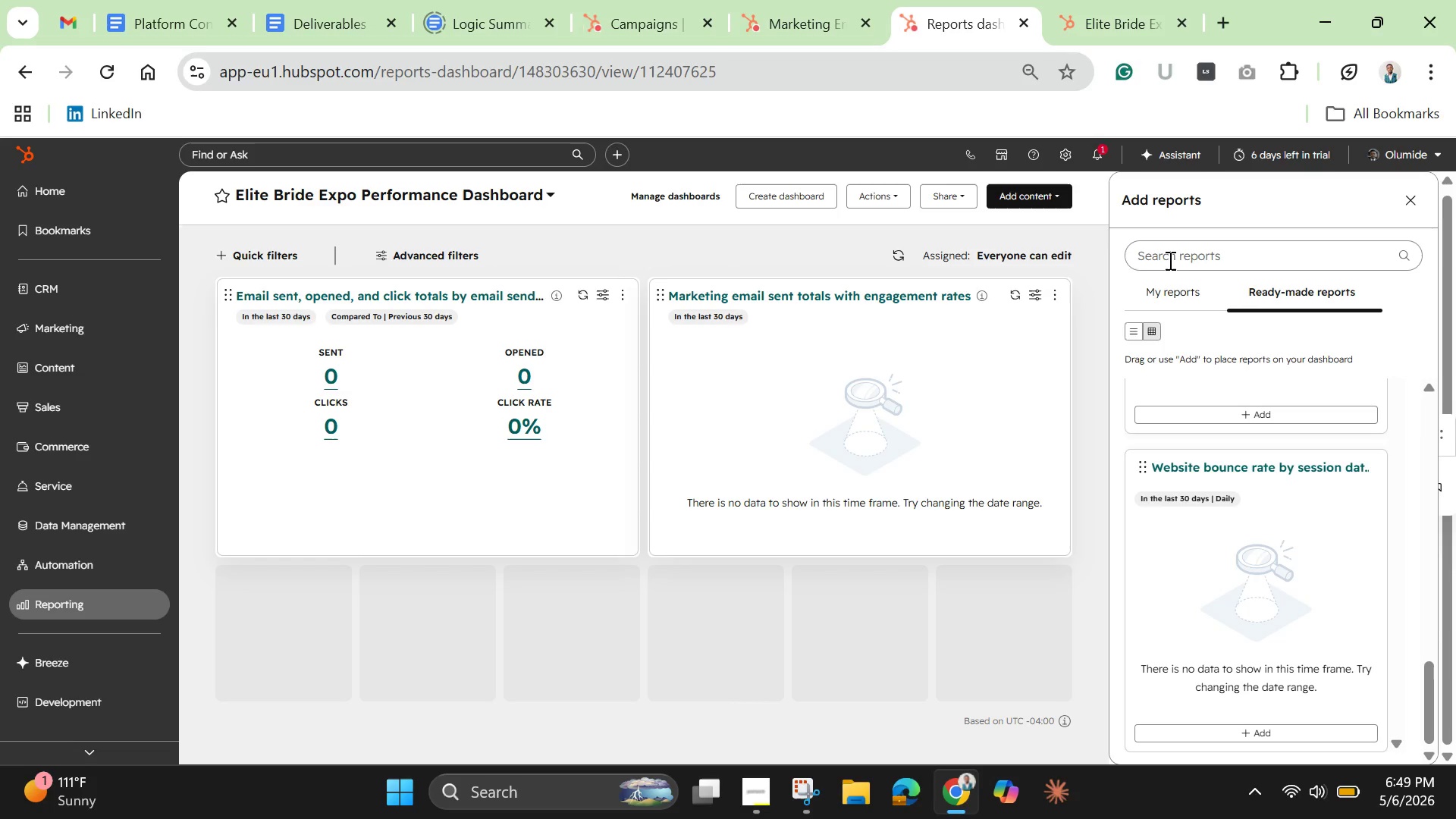 
left_click([1169, 260])
 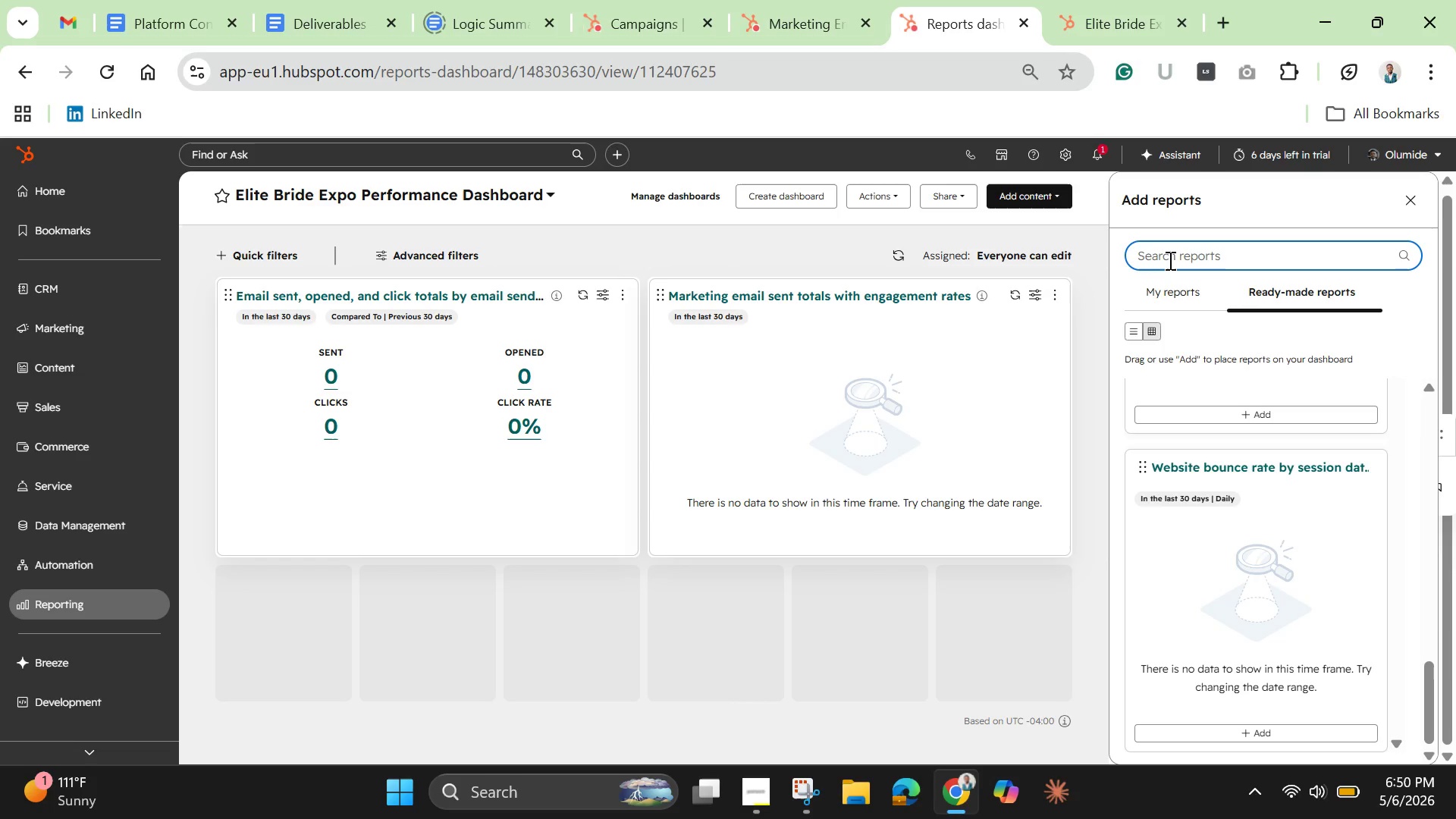 
hold_key(key=M, duration=0.34)
 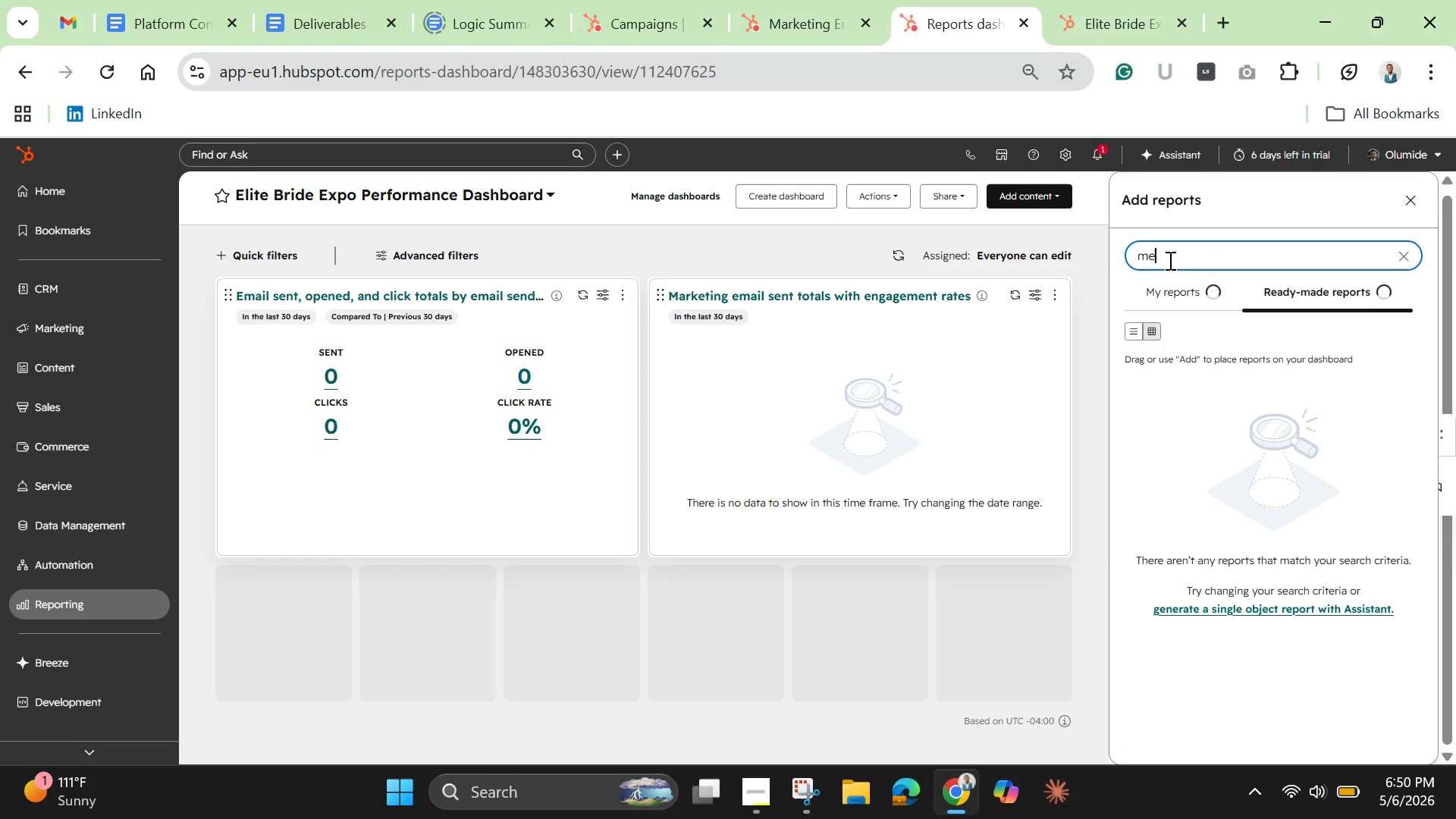 
type(eer)
key(Backspace)
type(ting)
 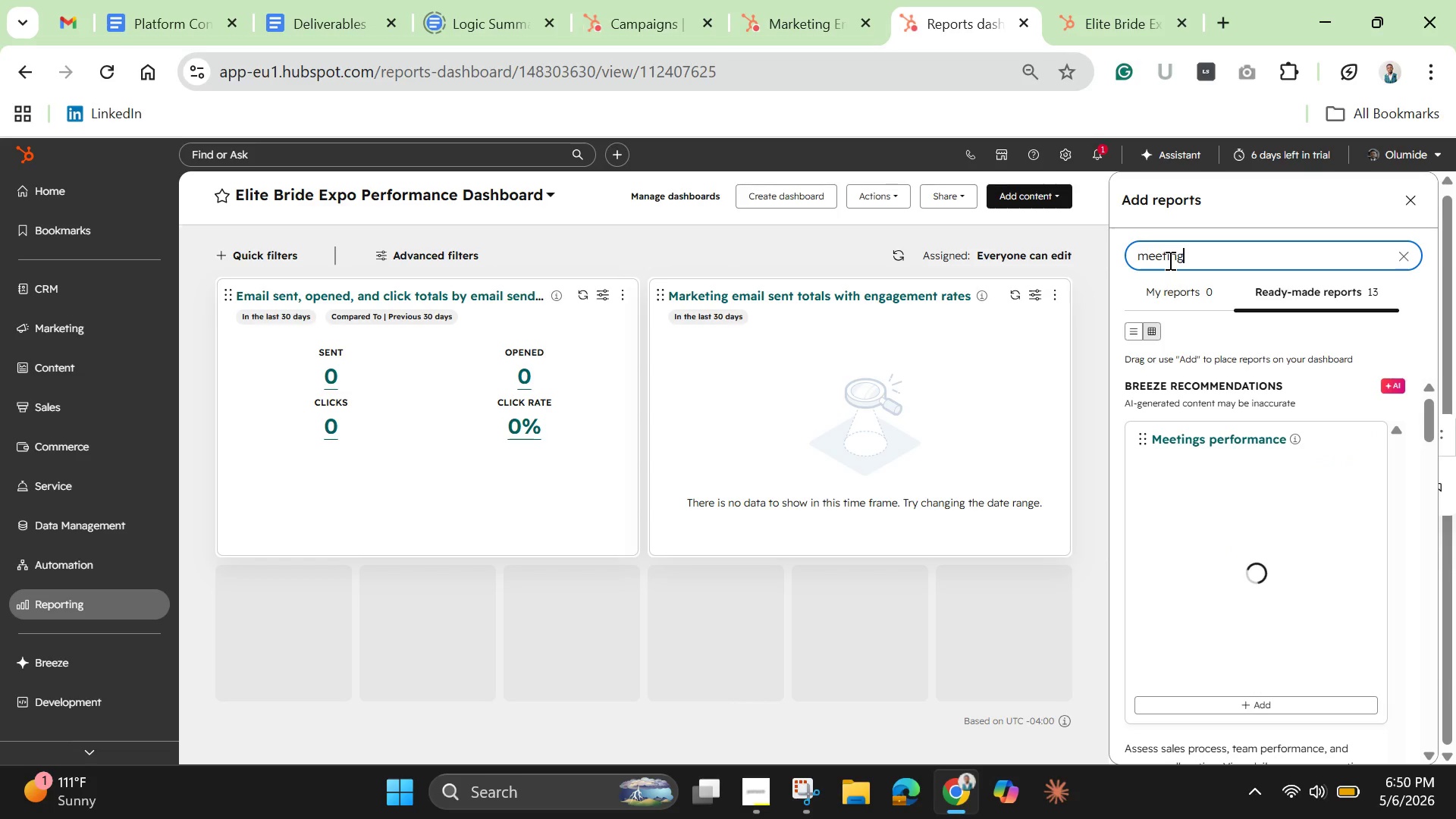 
wait(9.53)
 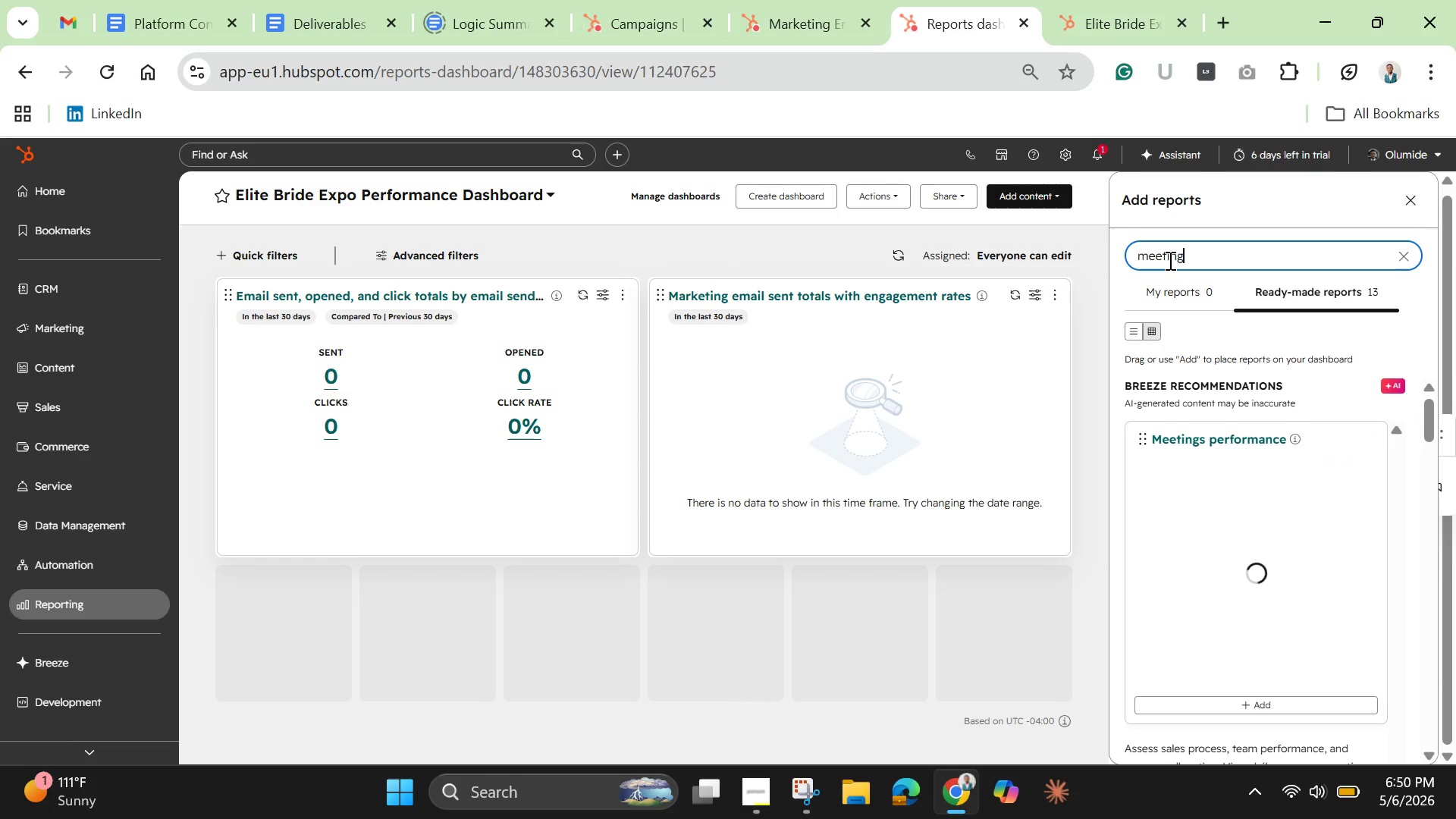 
type(s repot)
key(Backspace)
type(rt)
 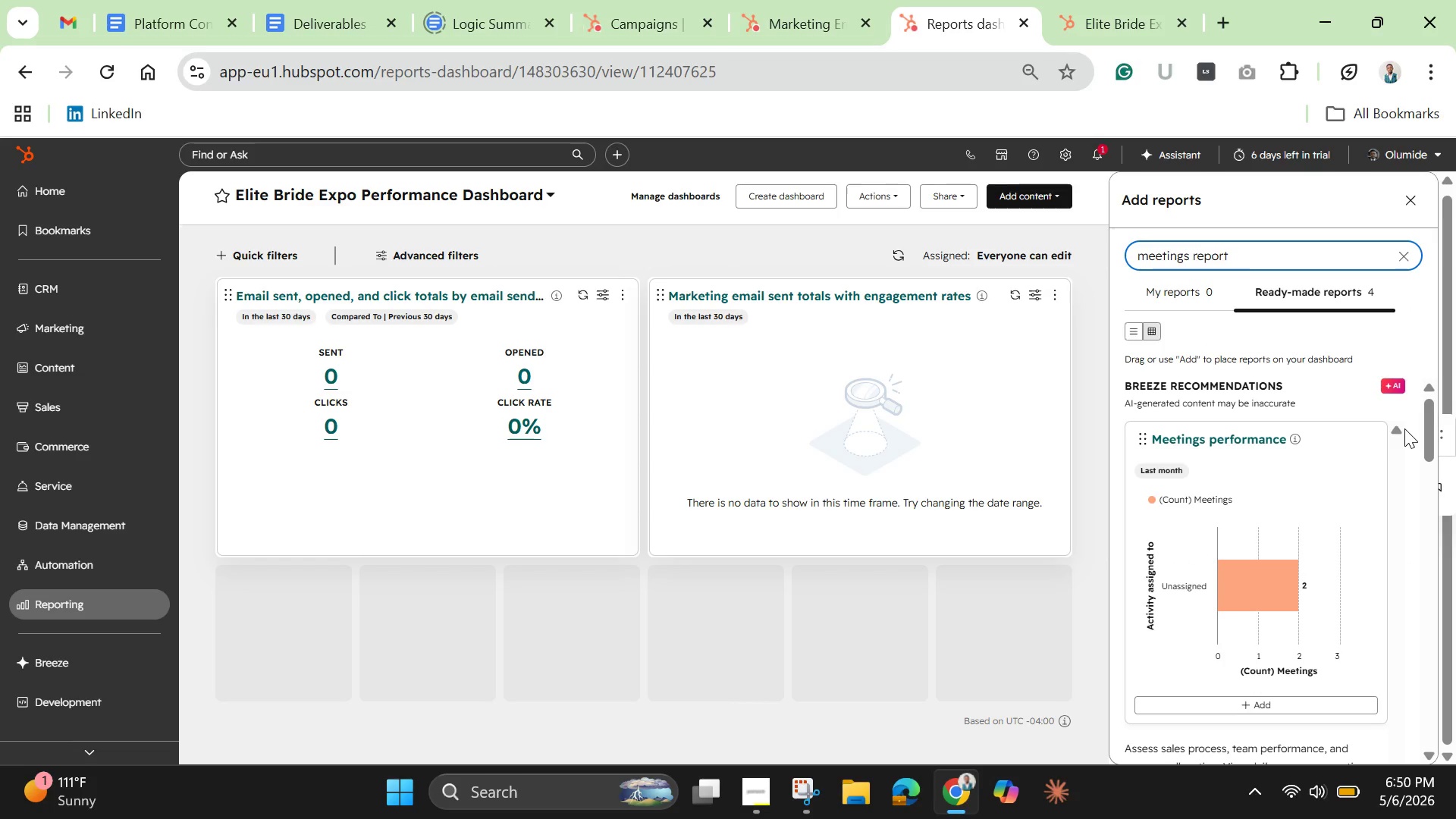 
wait(6.31)
 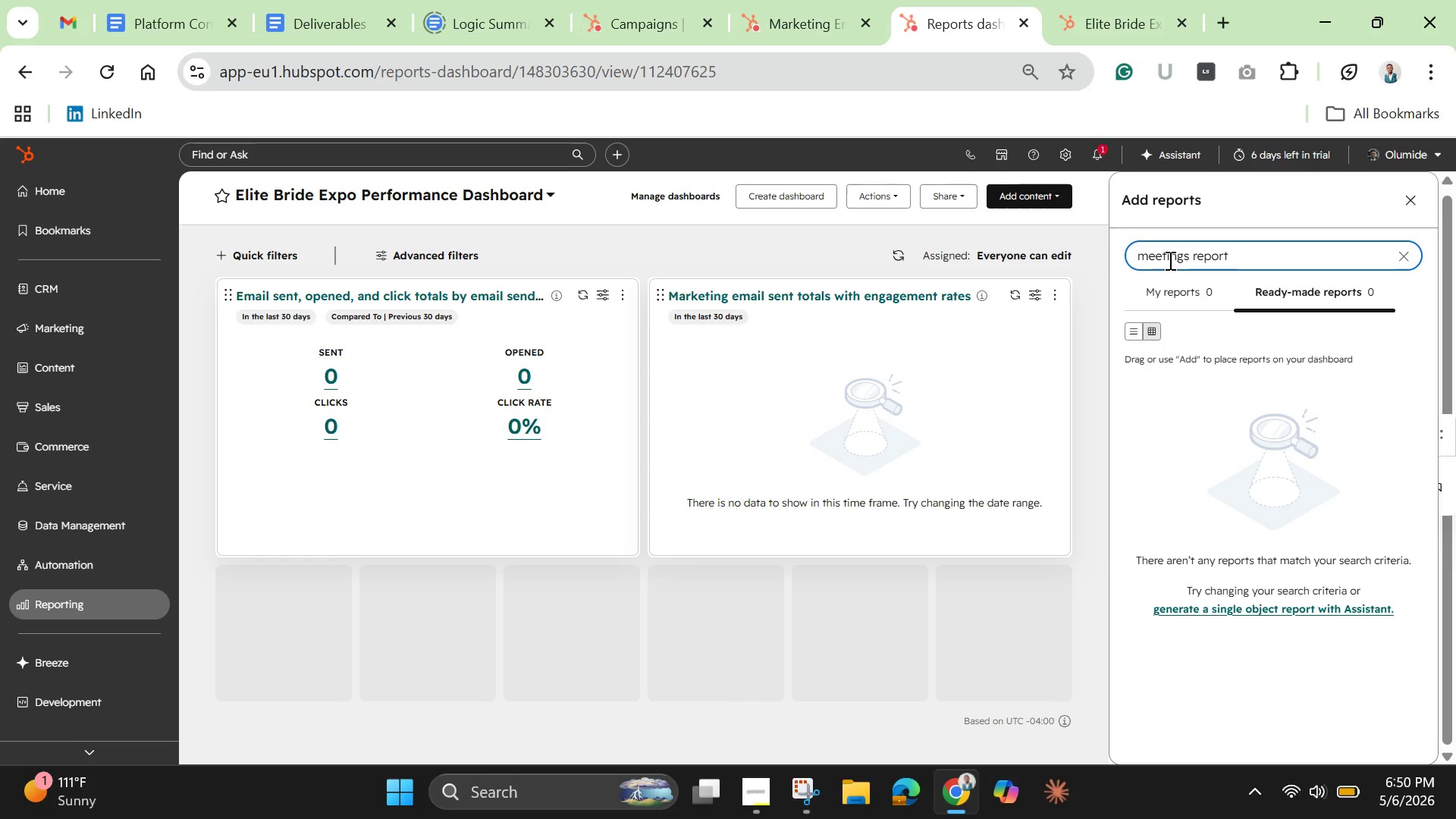 
left_click_drag(start_coordinate=[1429, 420], to_coordinate=[1446, 457])
 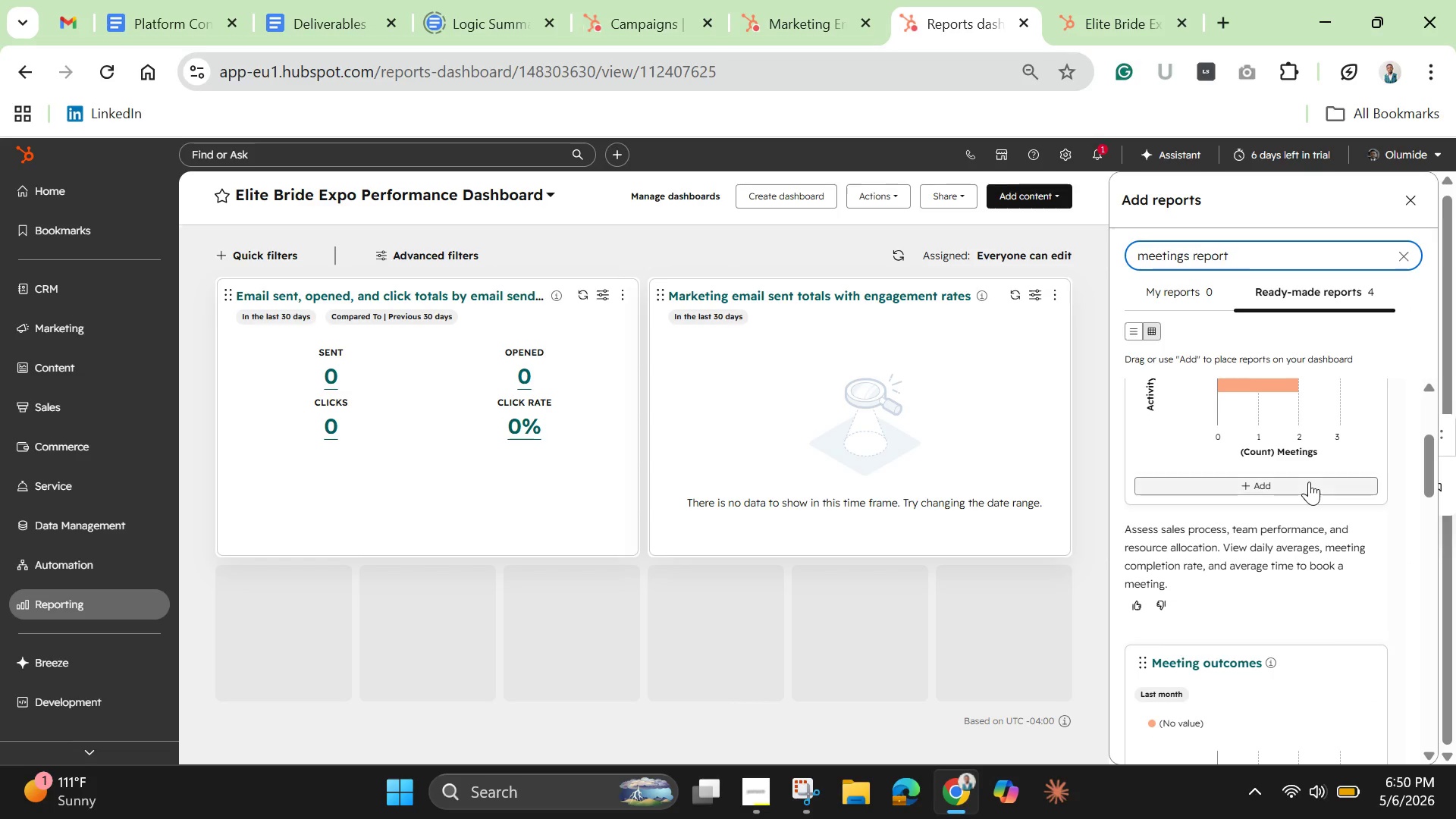 
left_click([1309, 482])
 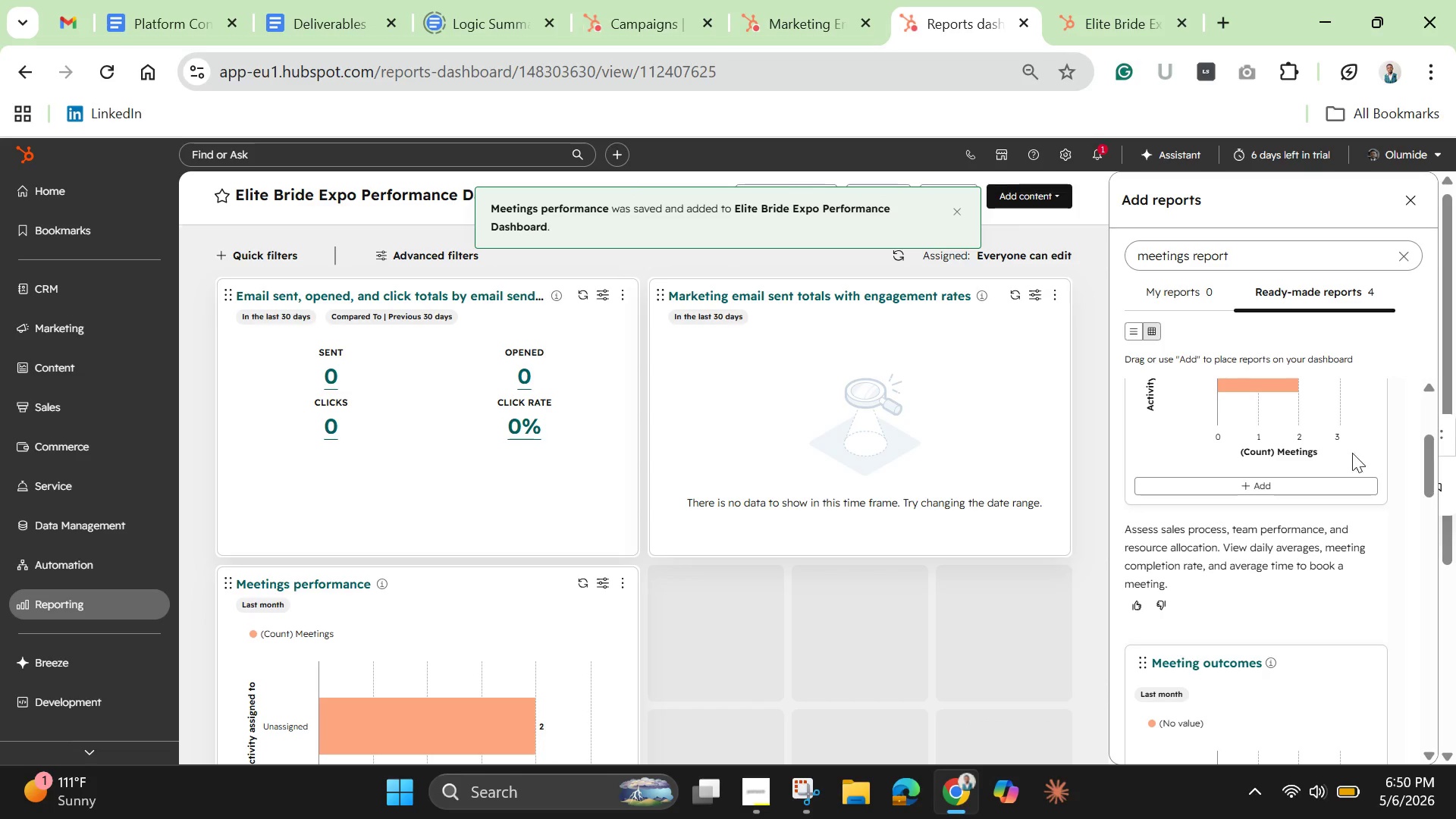 
wait(7.41)
 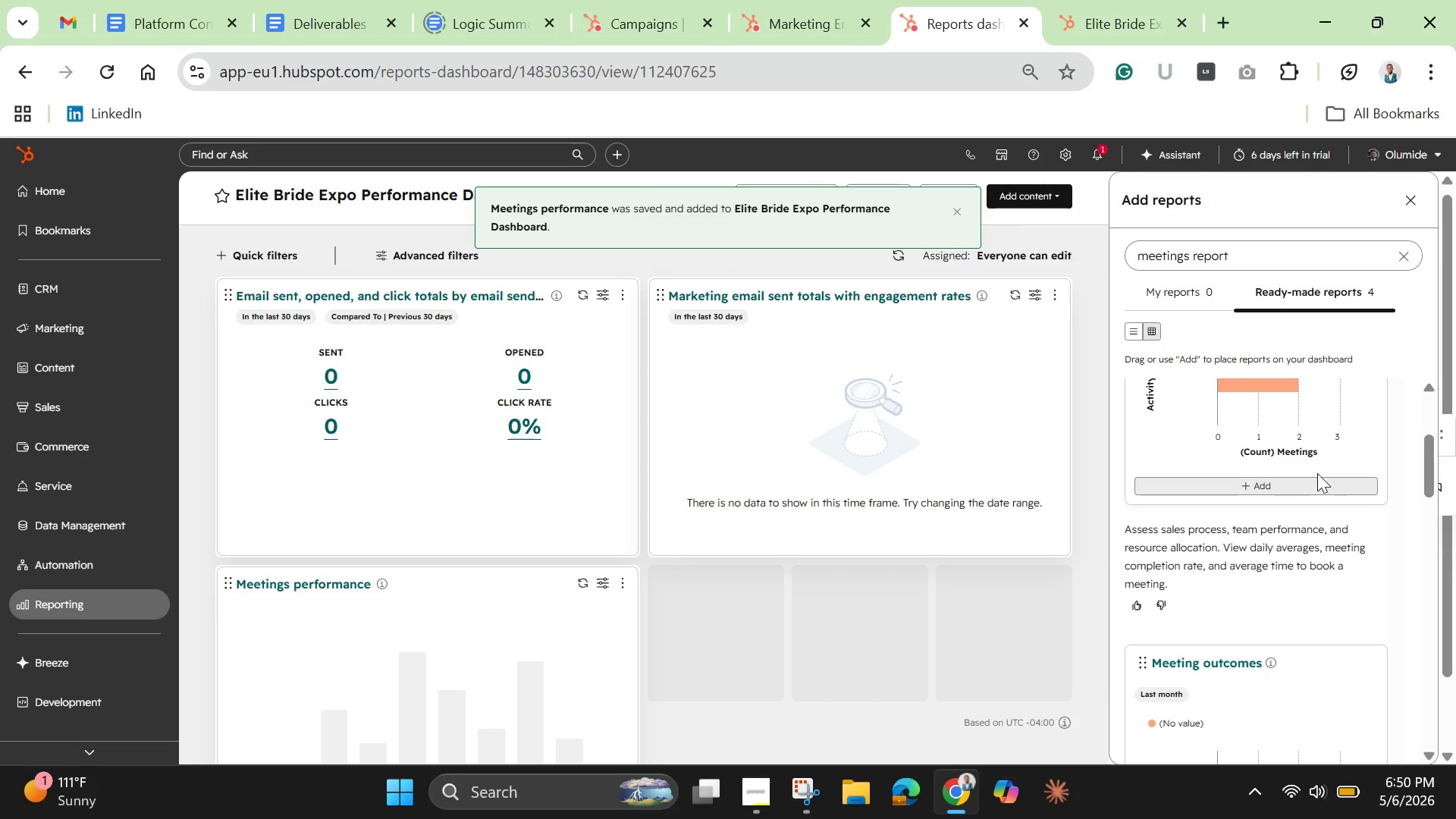 
left_click_drag(start_coordinate=[1429, 469], to_coordinate=[1428, 704])
 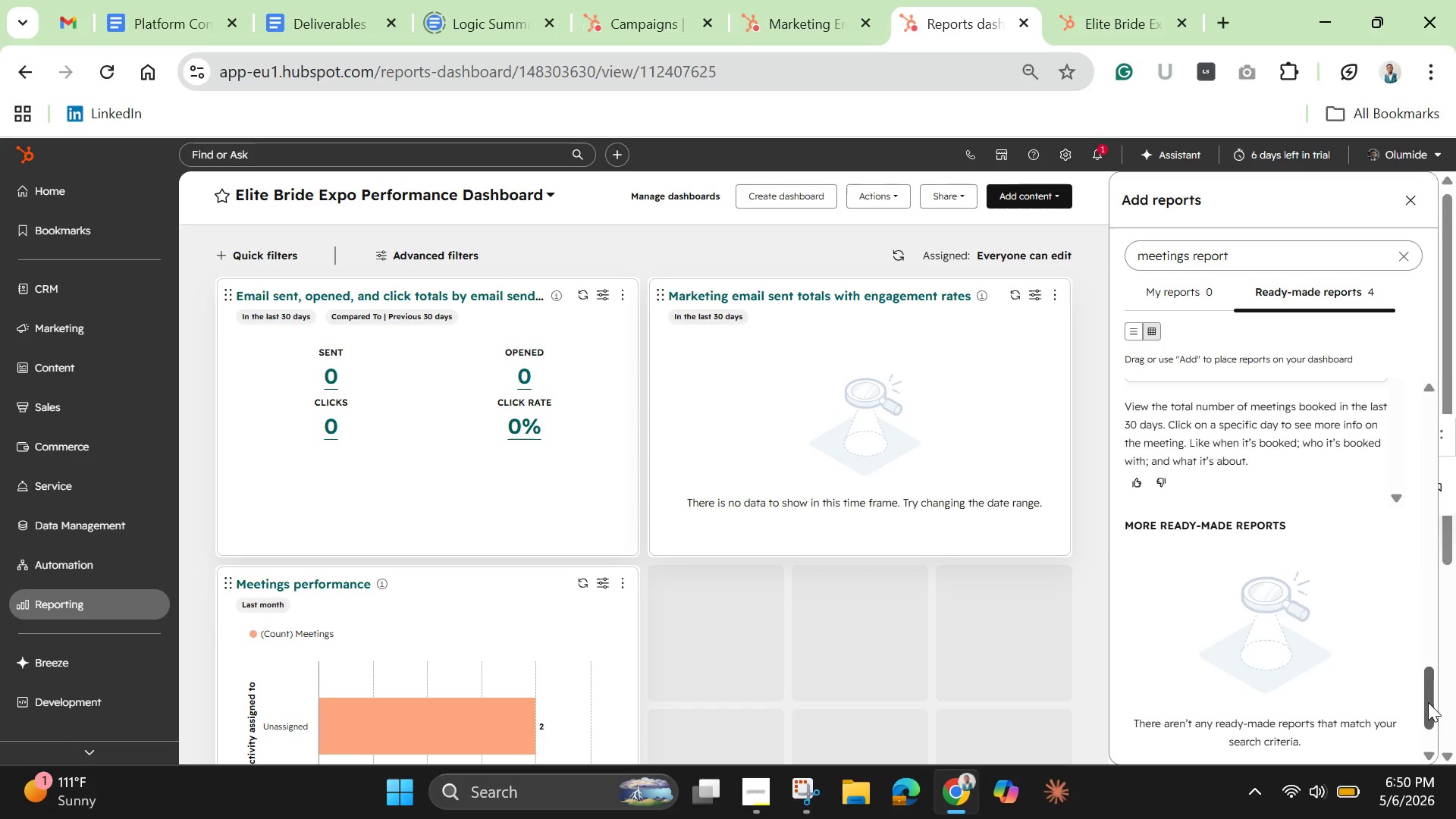 
wait(10.03)
 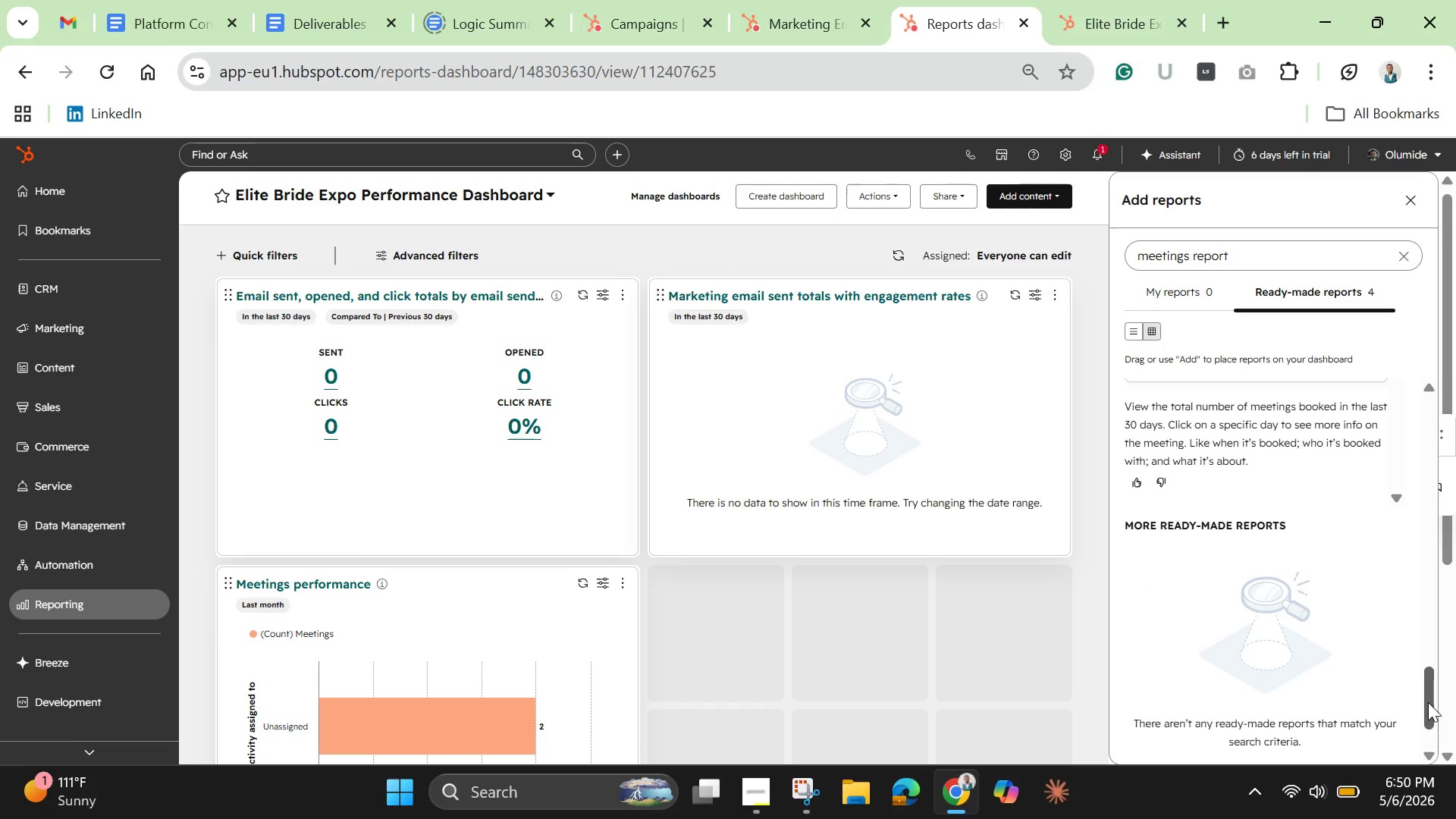 
left_click([1400, 258])
 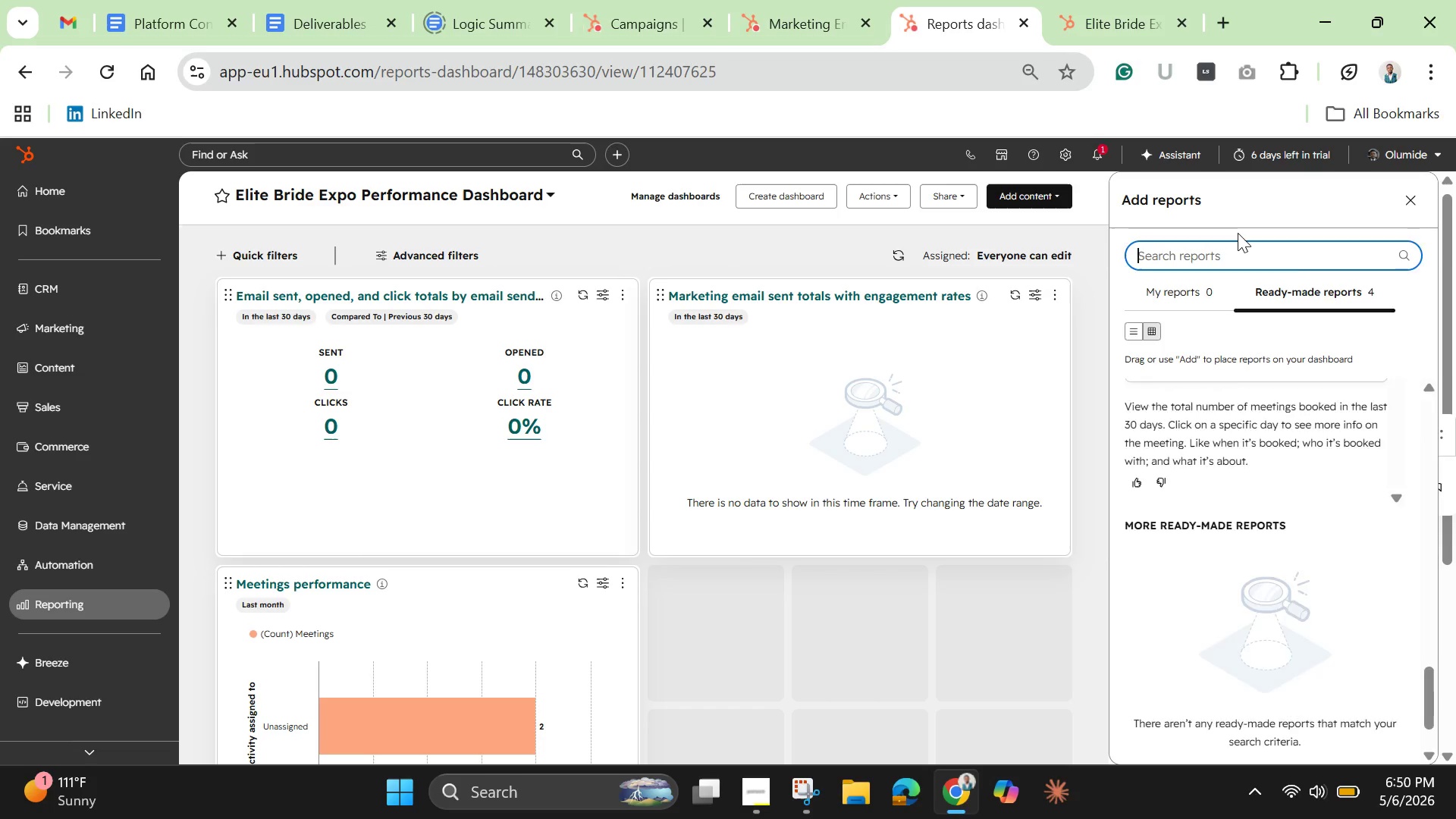 
left_click([1238, 233])
 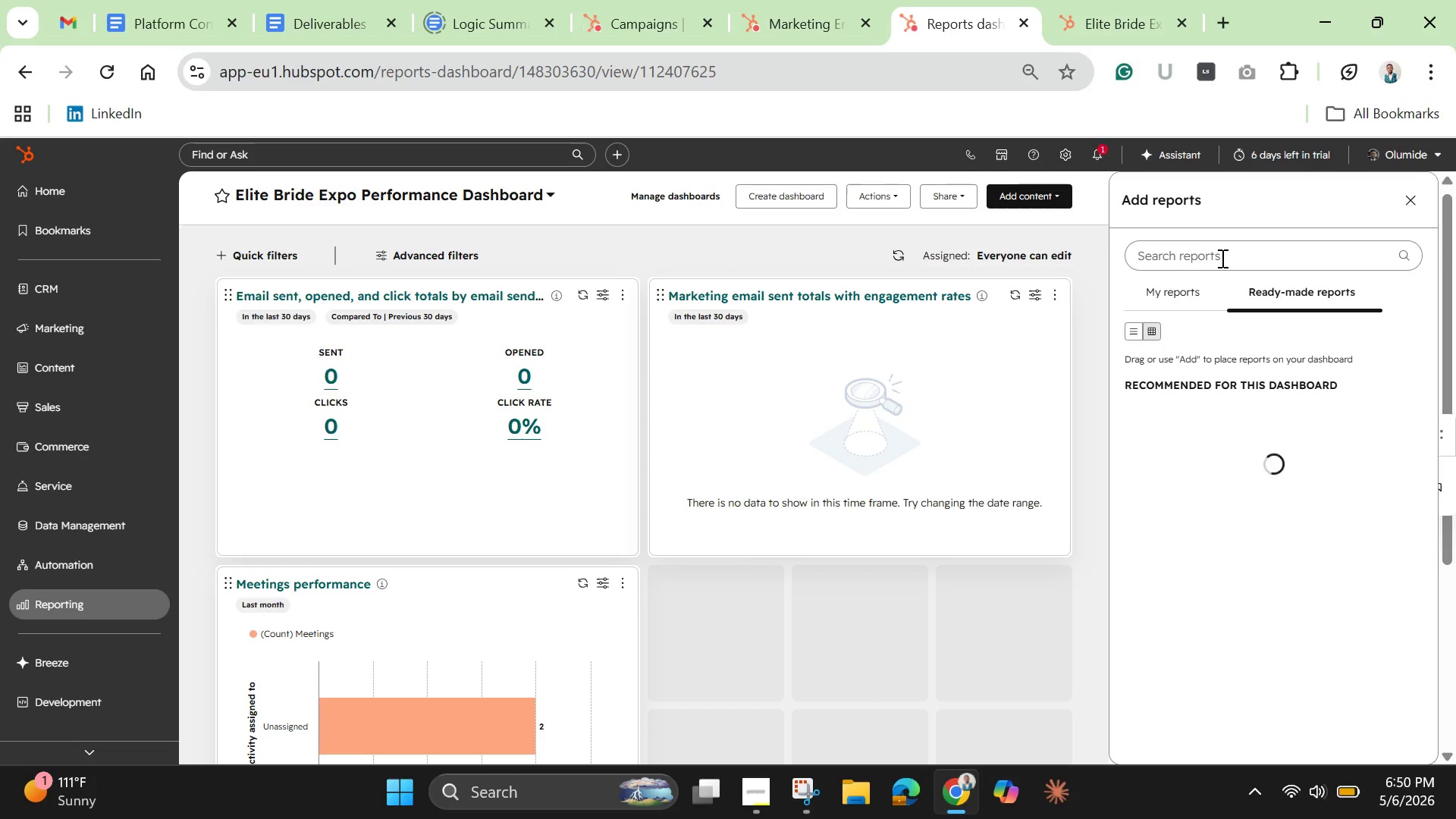 
left_click([1221, 258])
 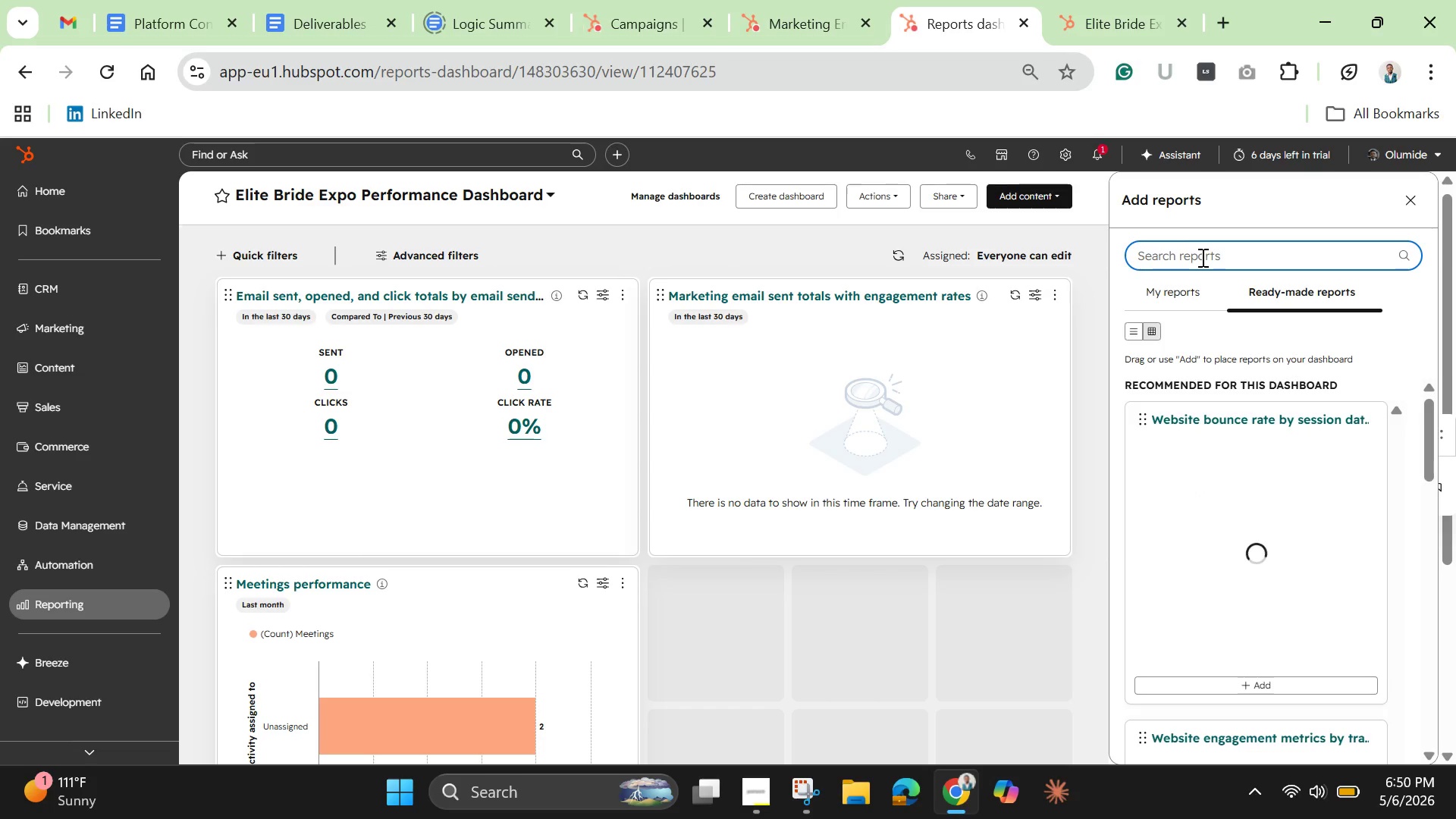 
type(wwo)
key(Backspace)
key(Backspace)
type(orkflow )
 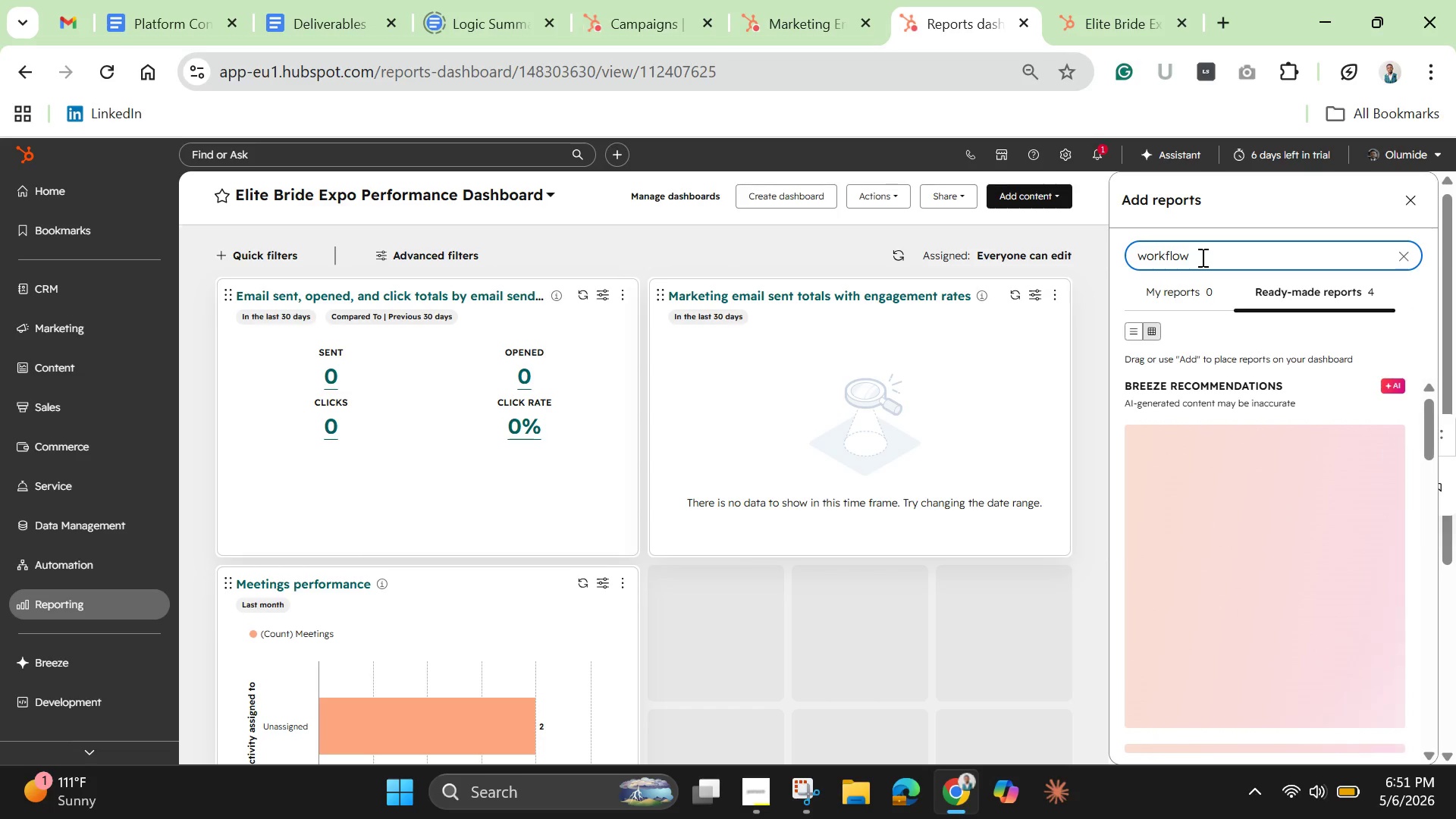 
type(enrollments)
 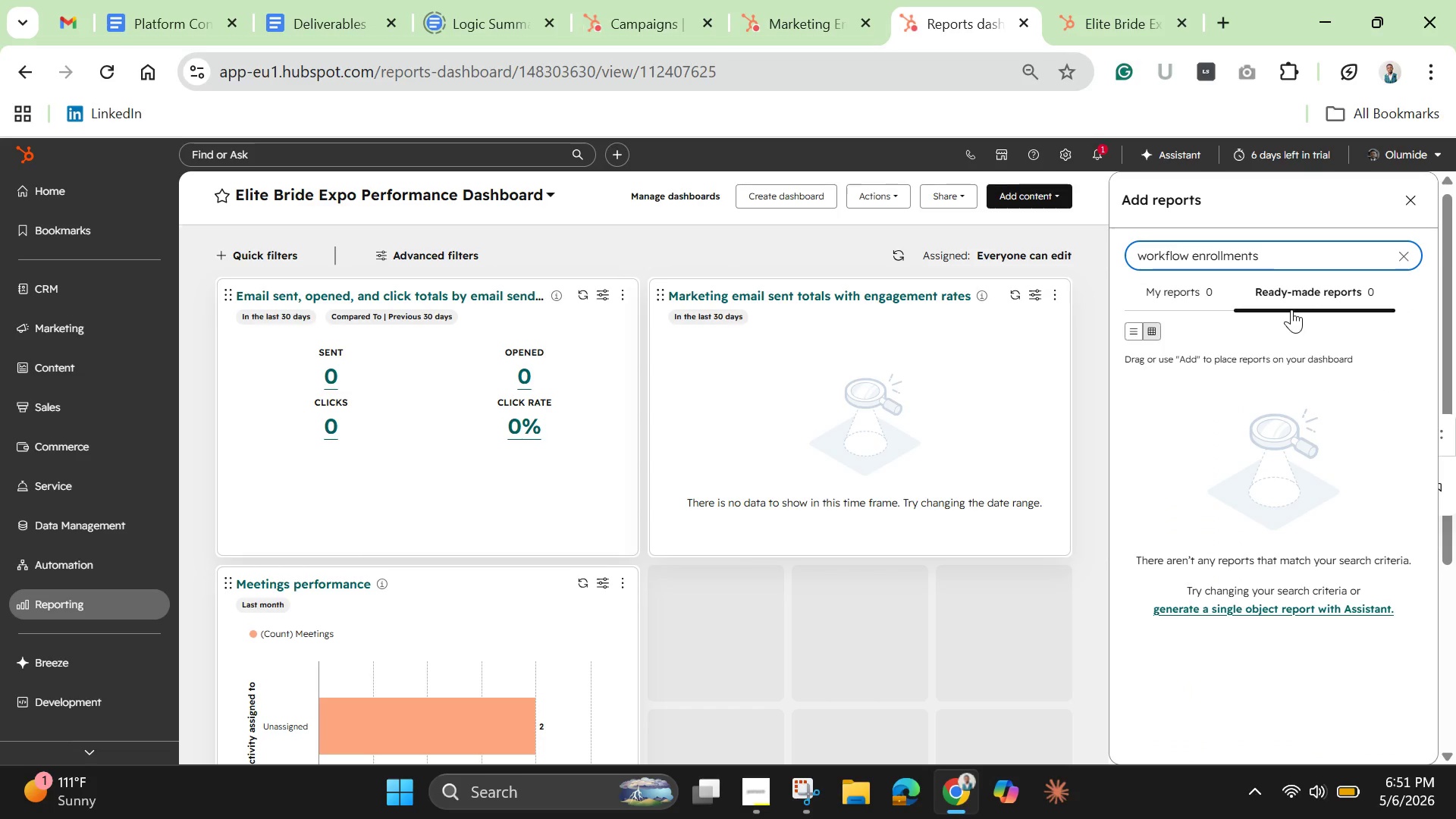 
left_click_drag(start_coordinate=[1304, 249], to_coordinate=[1316, 259])
 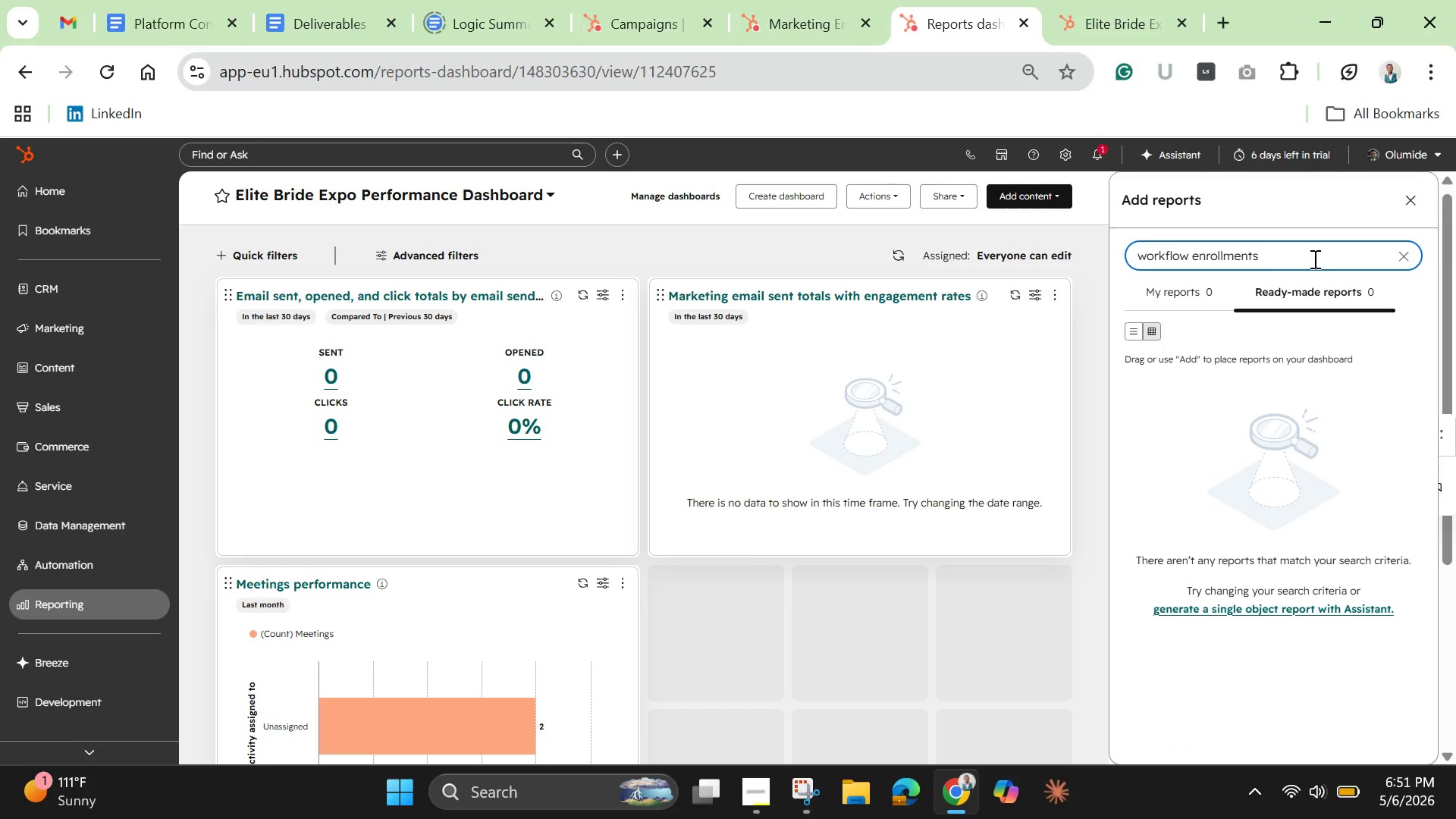 
left_click([1313, 259])
 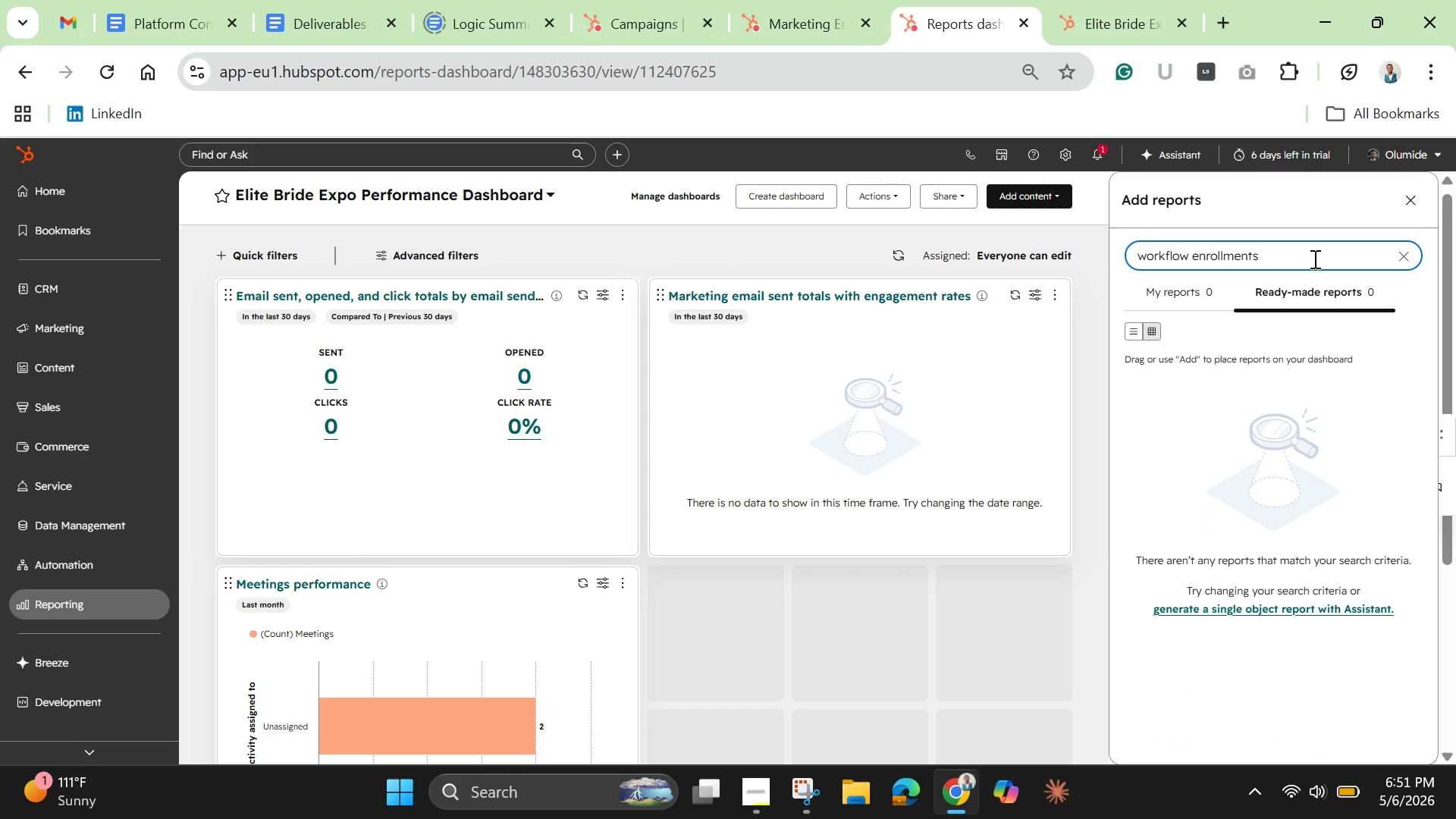 
left_click([1313, 259])
 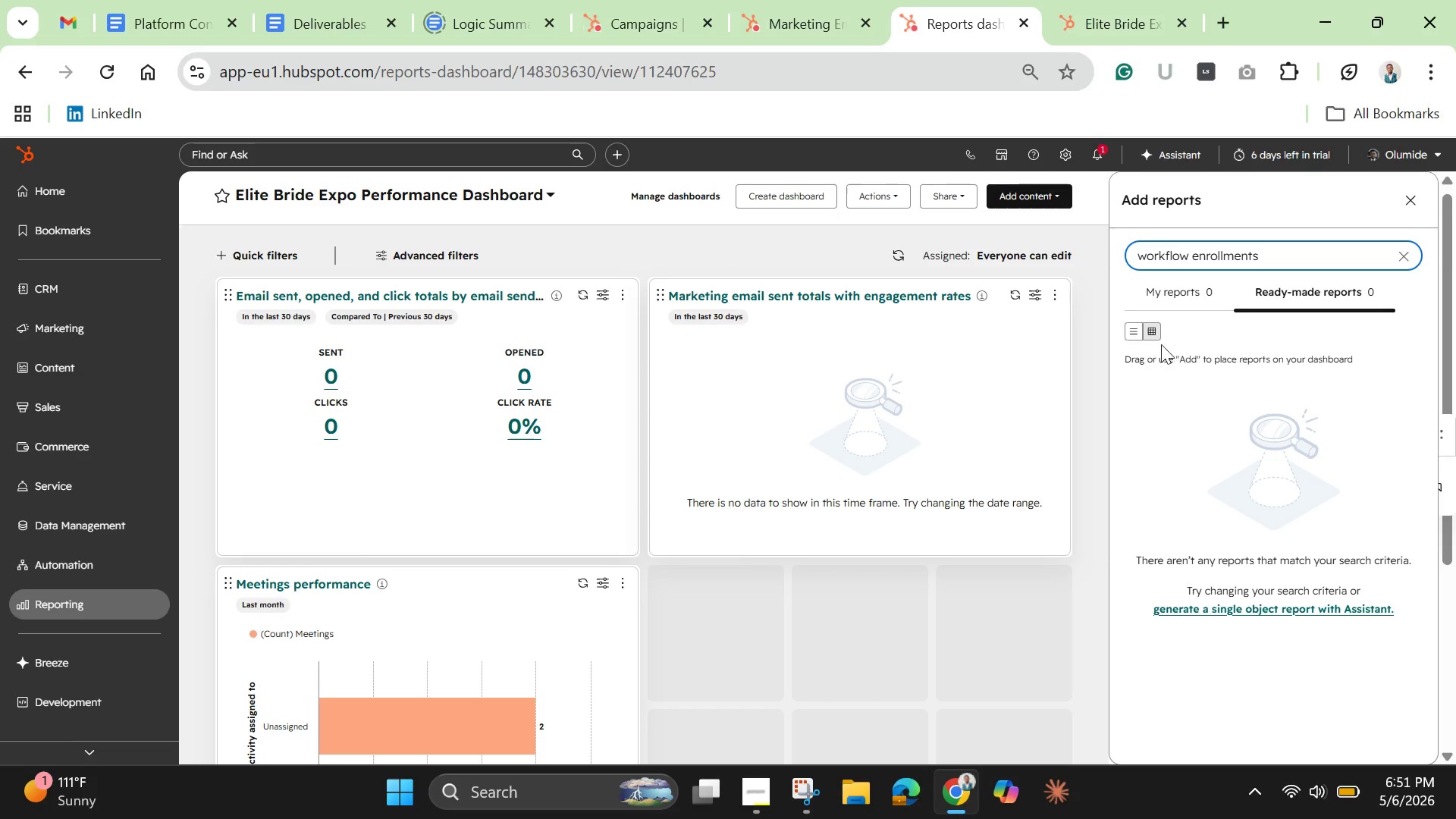 
mouse_move([1180, 325])
 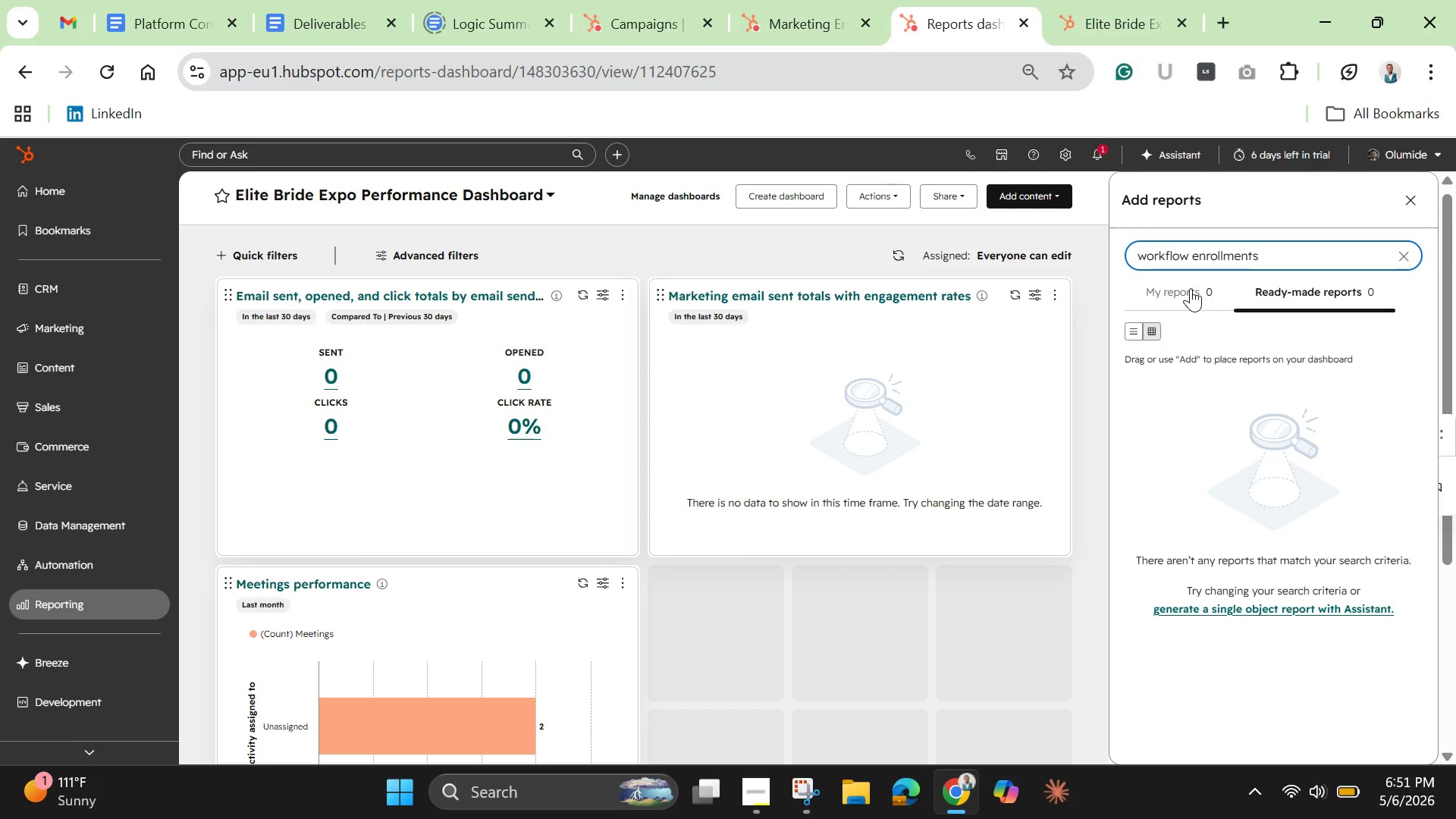 
key(Backspace)
 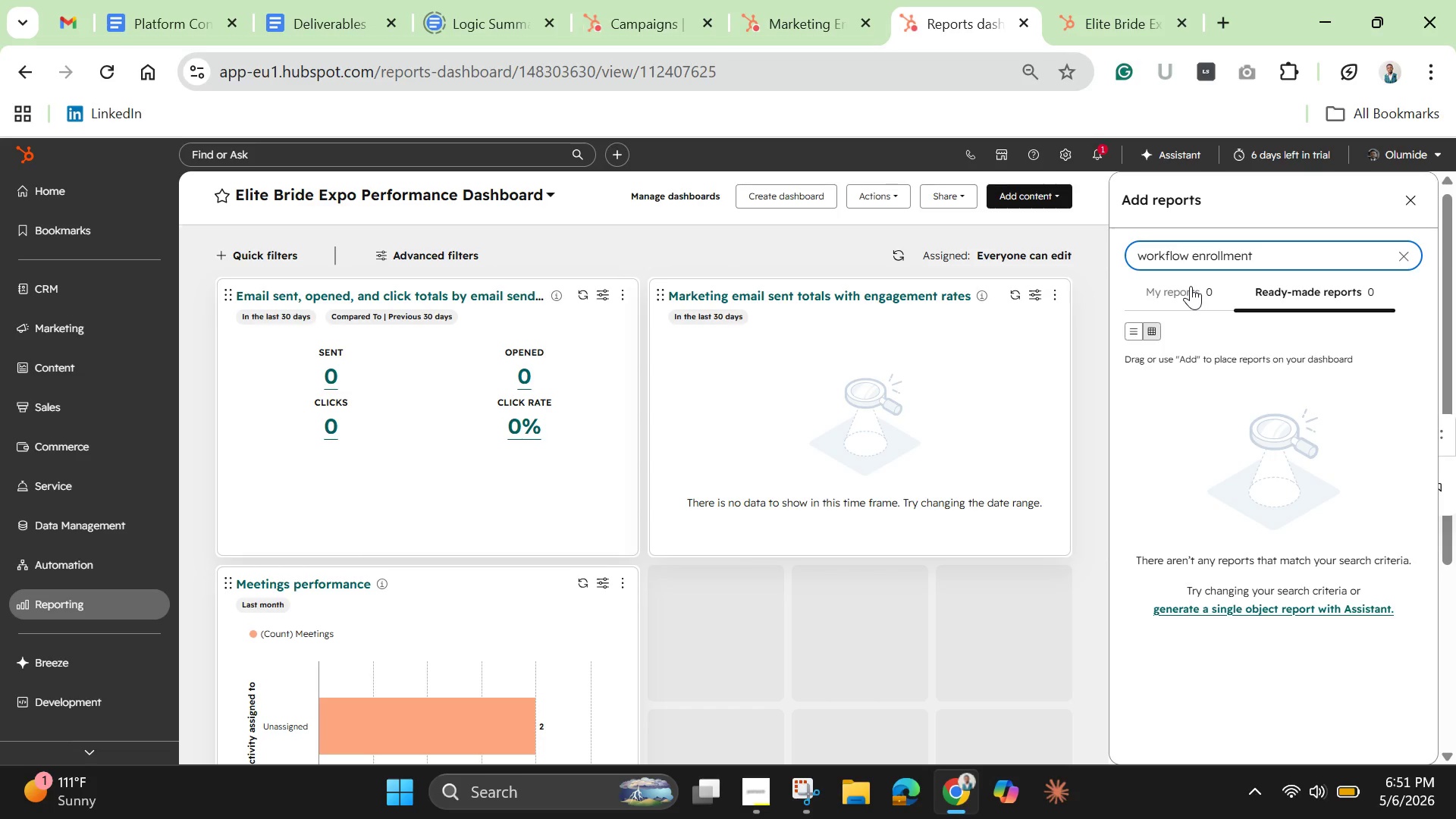 
key(Backspace)
 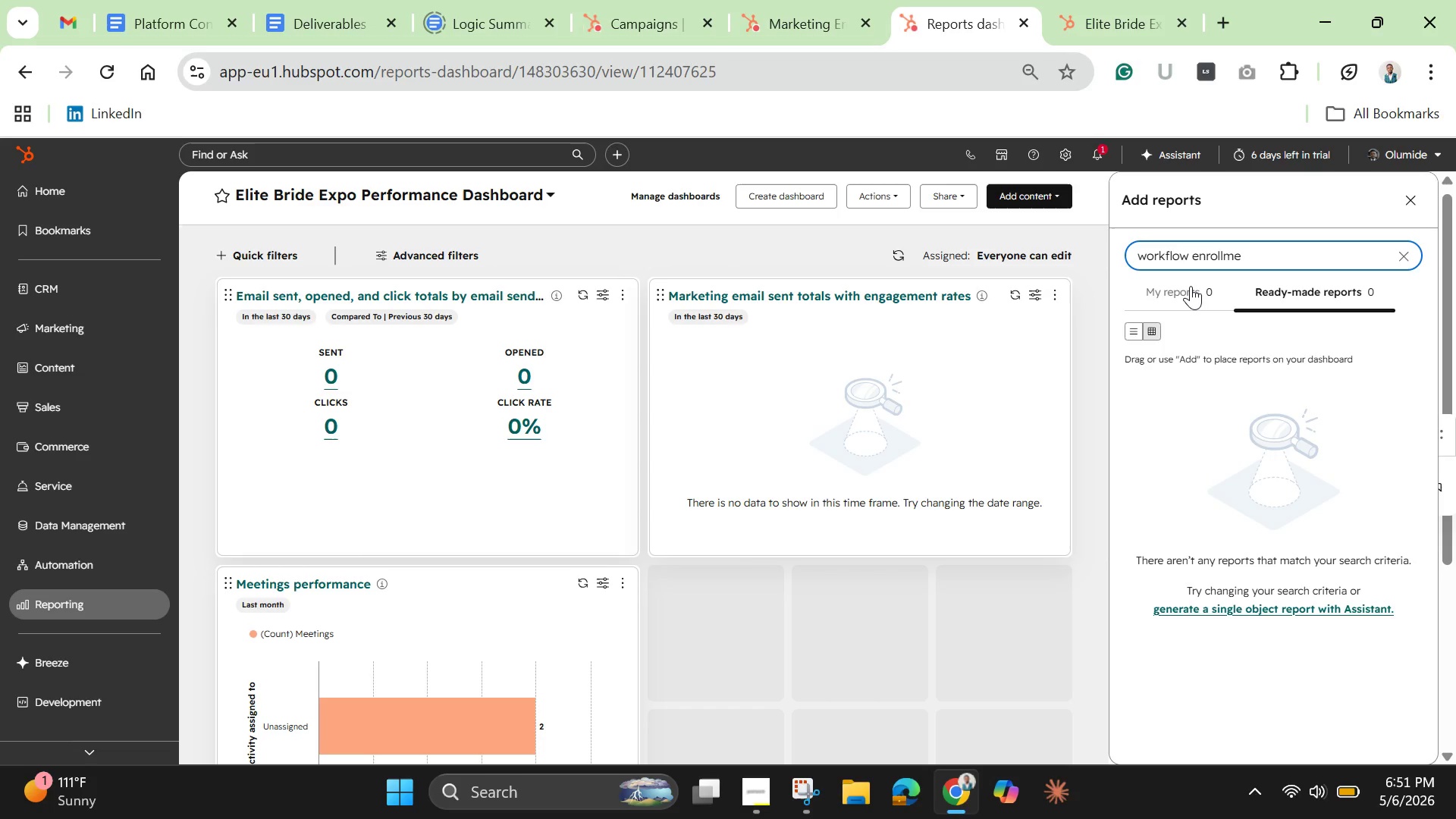 
key(Backspace)
 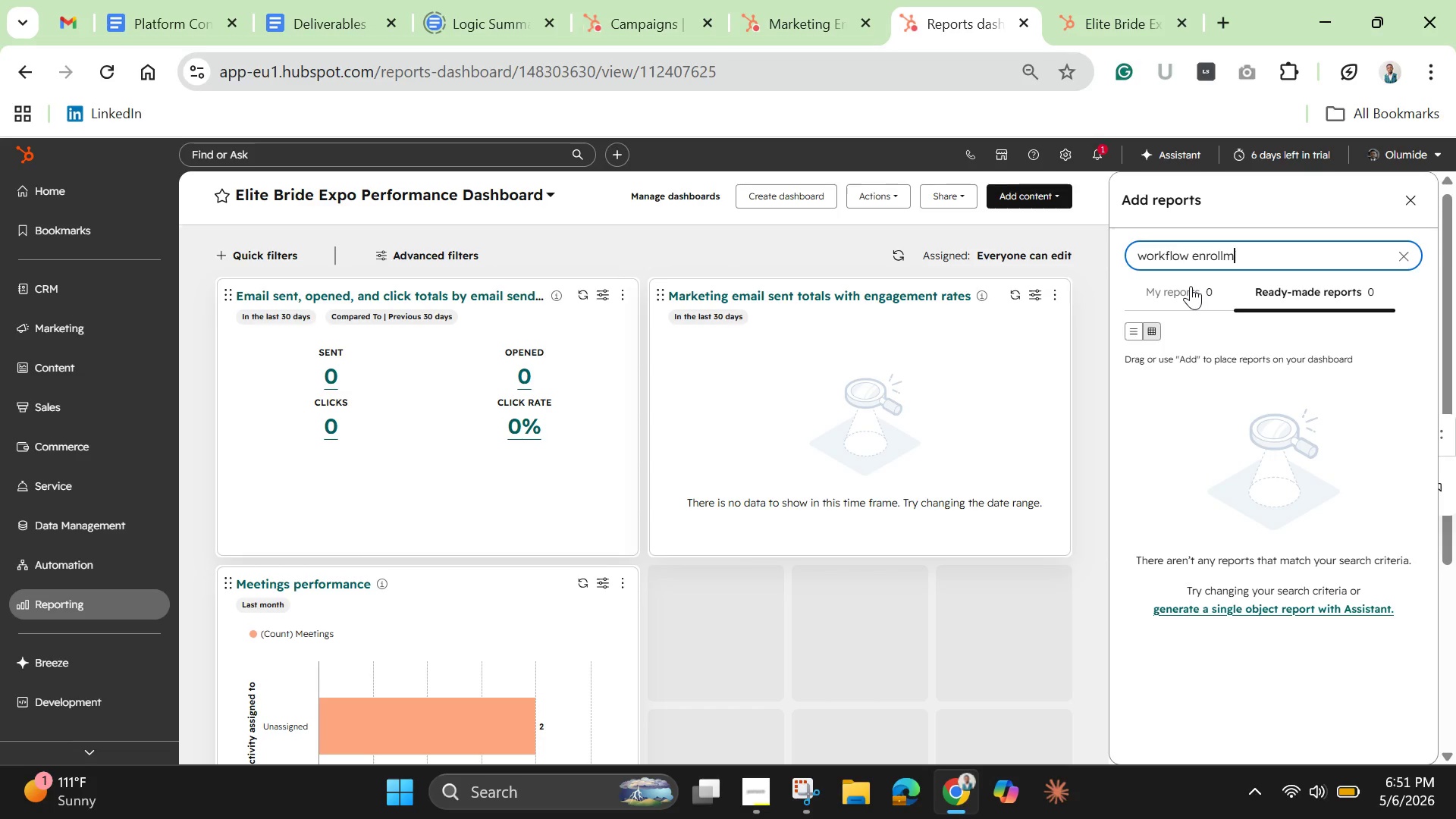 
key(Backspace)
 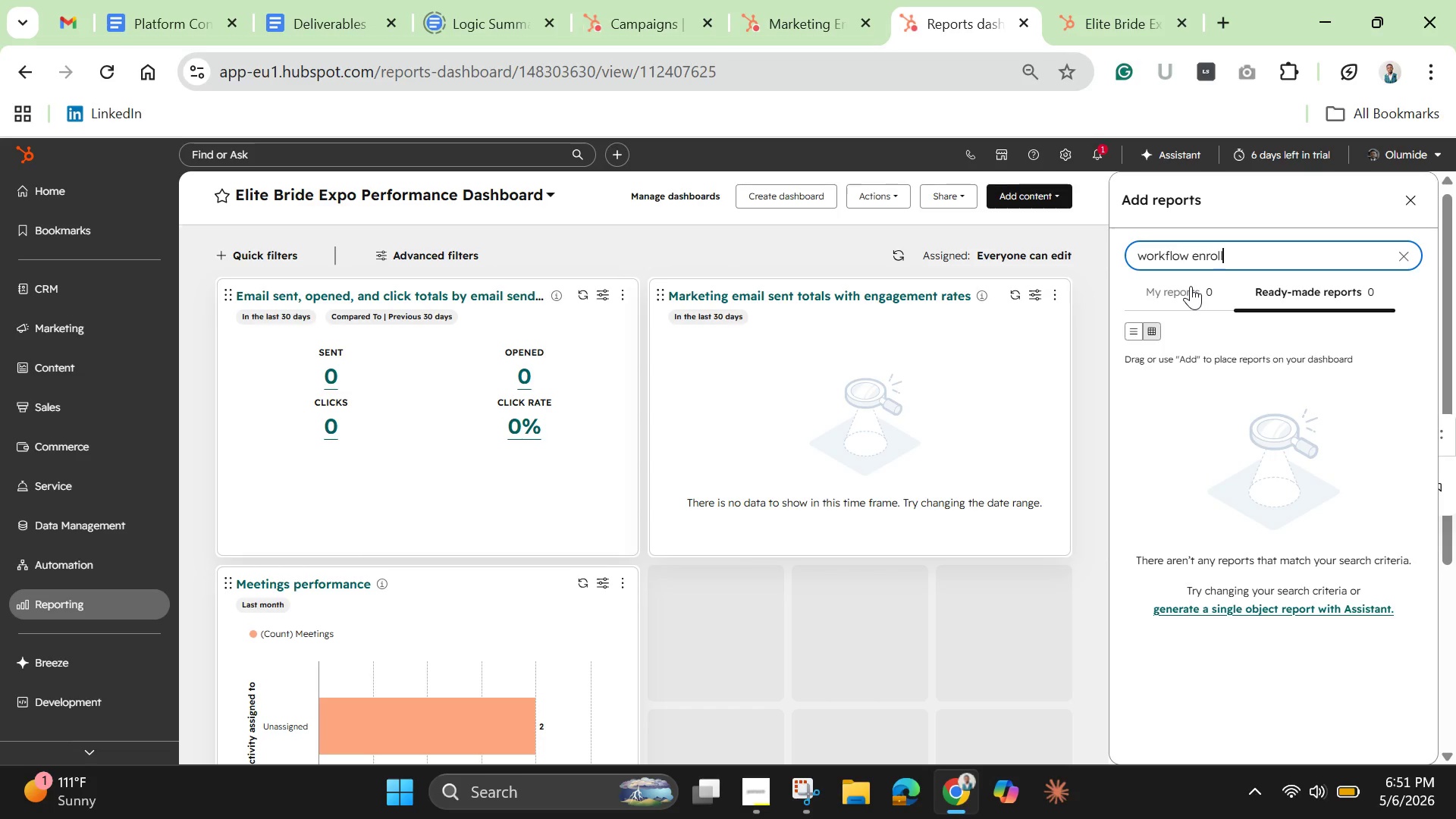 
key(Backspace)
 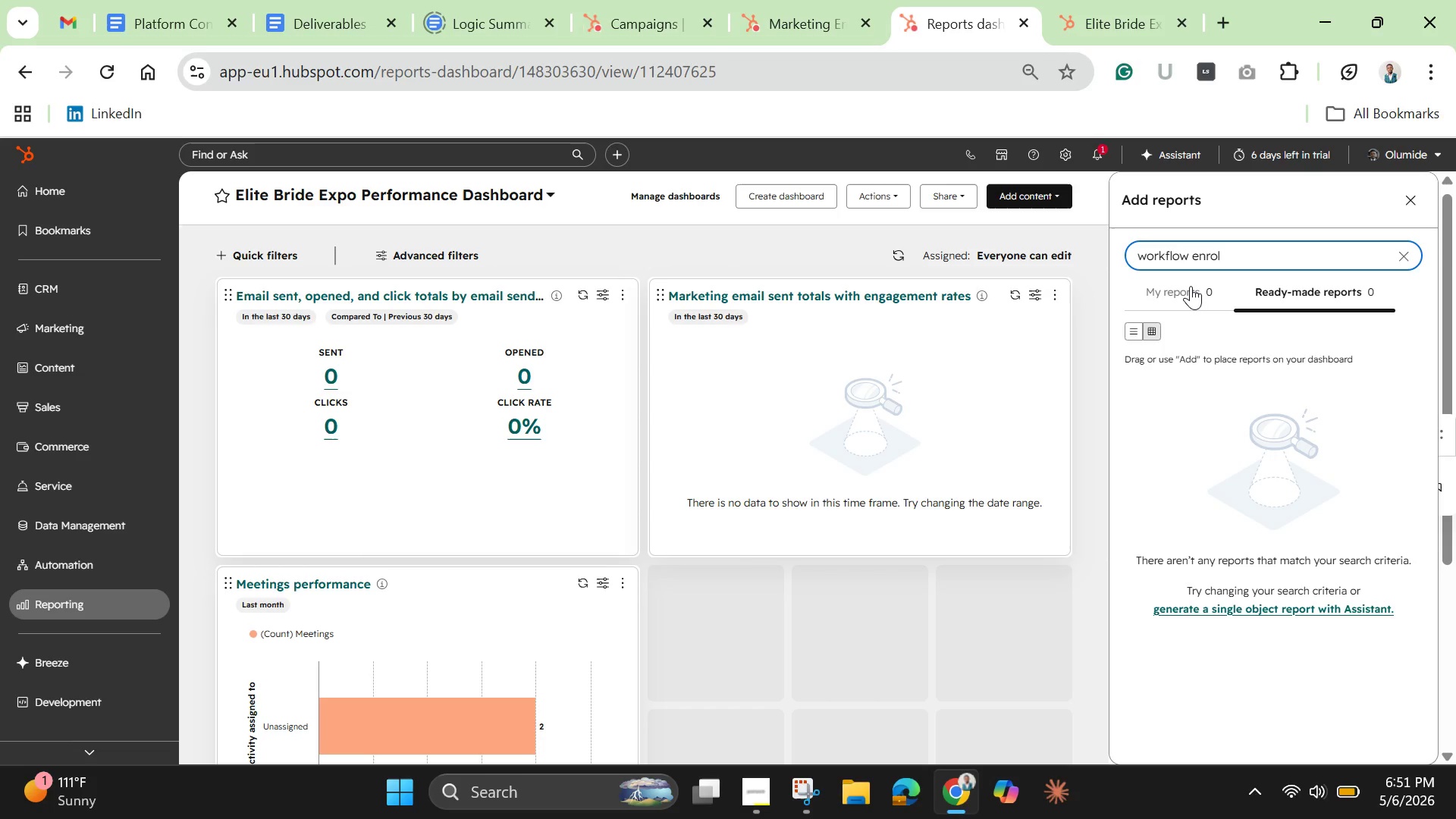 
key(Backspace)
 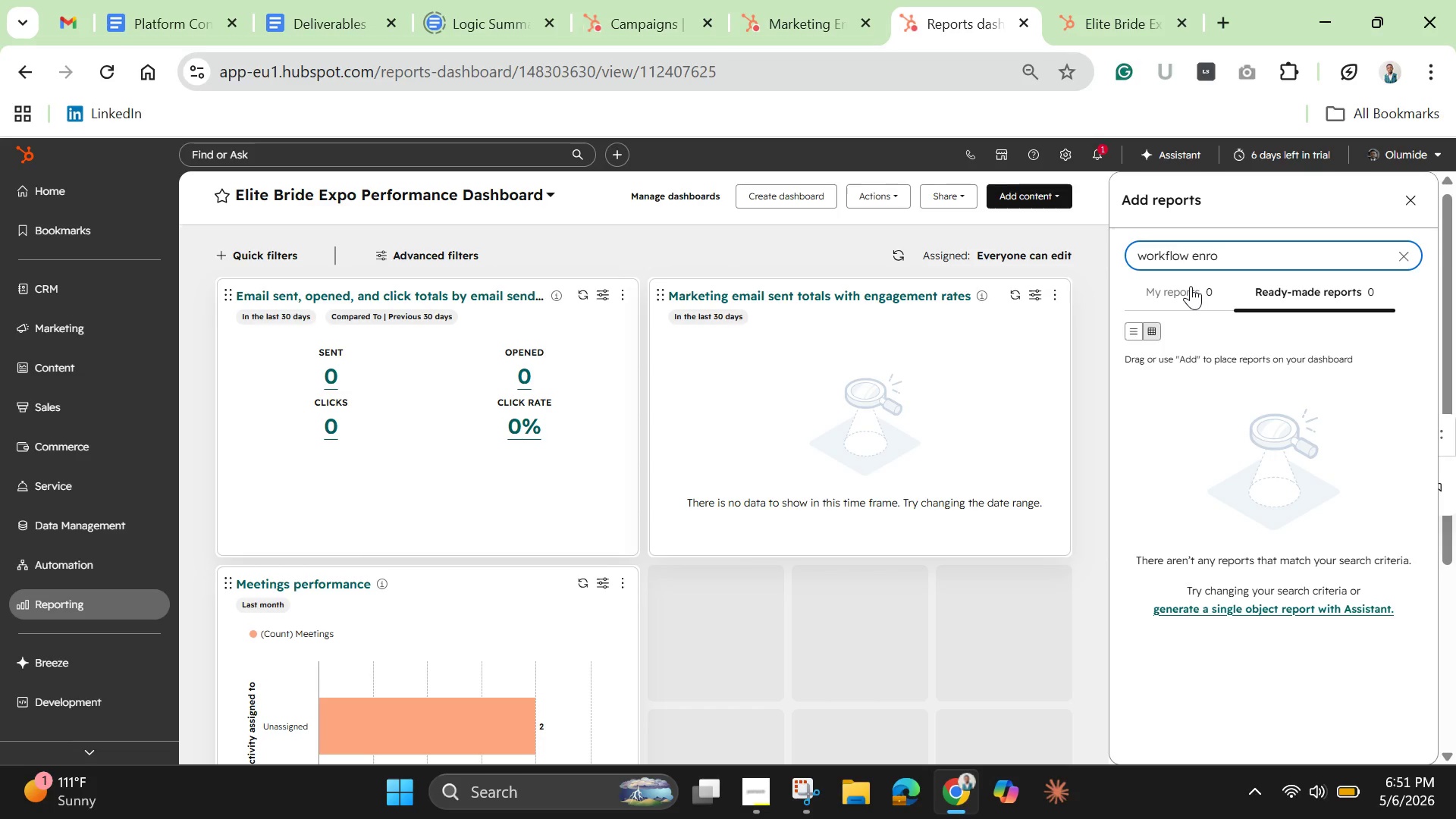 
key(Backspace)
 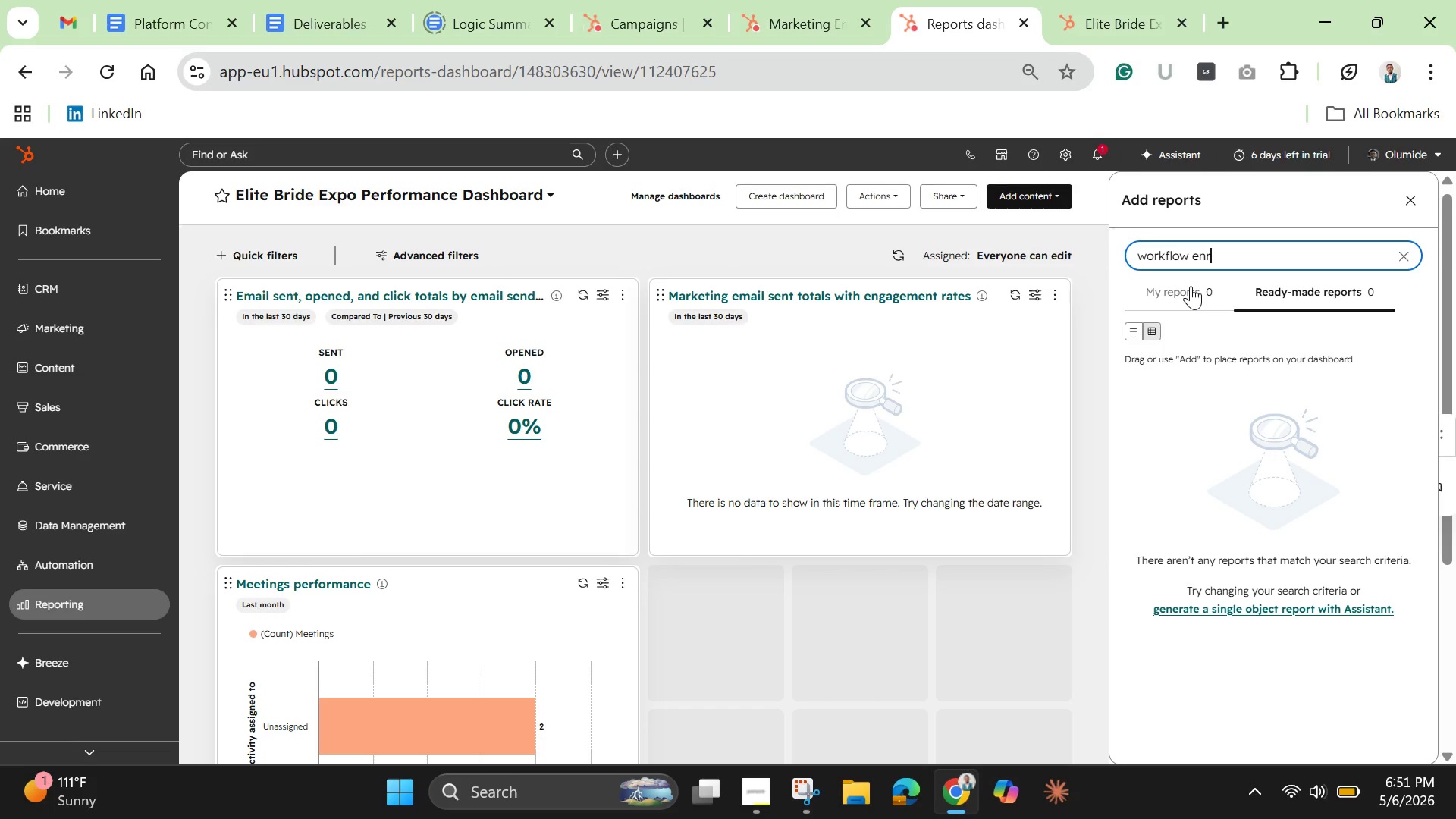 
key(Backspace)
 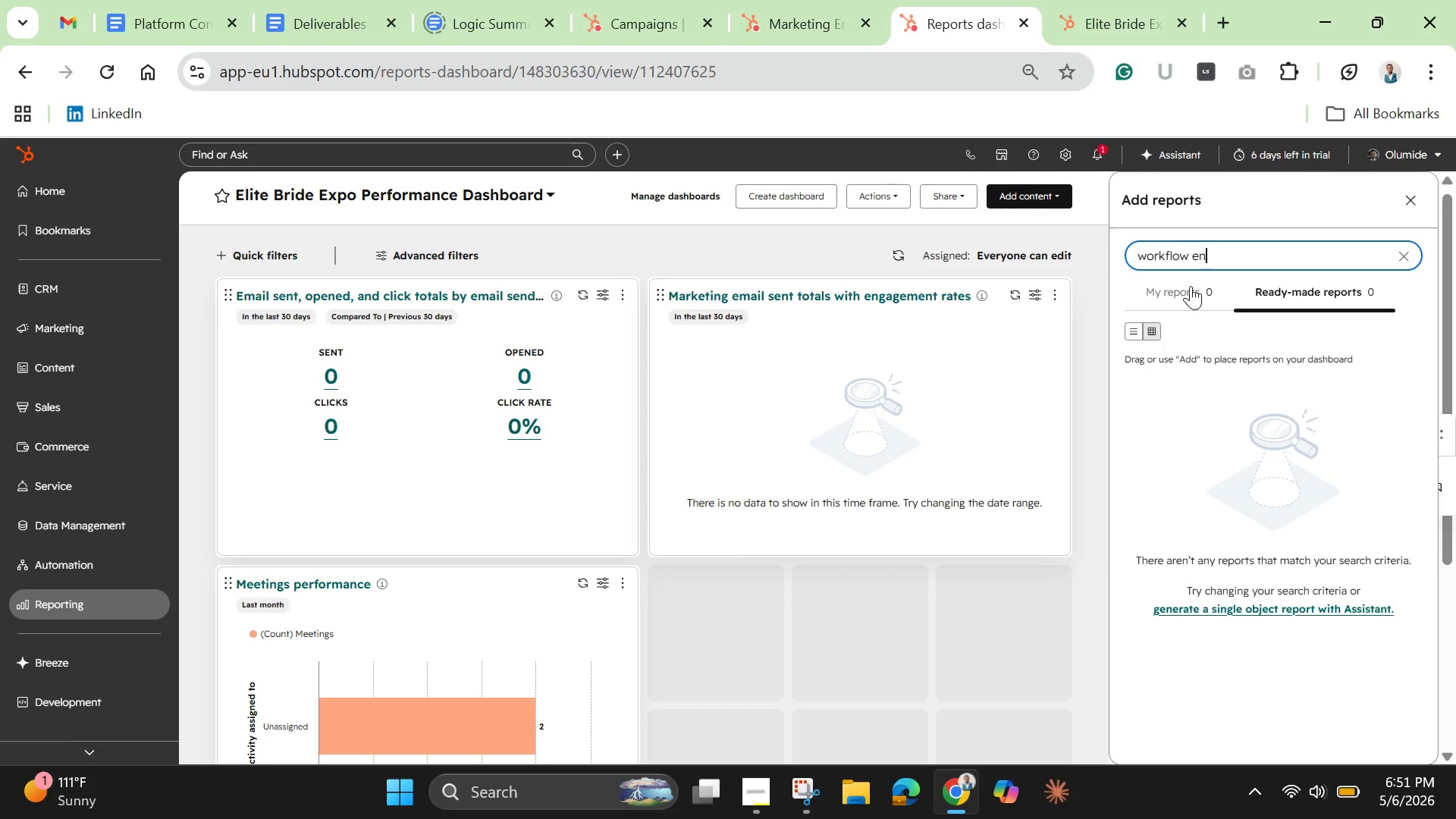 
key(Backspace)
 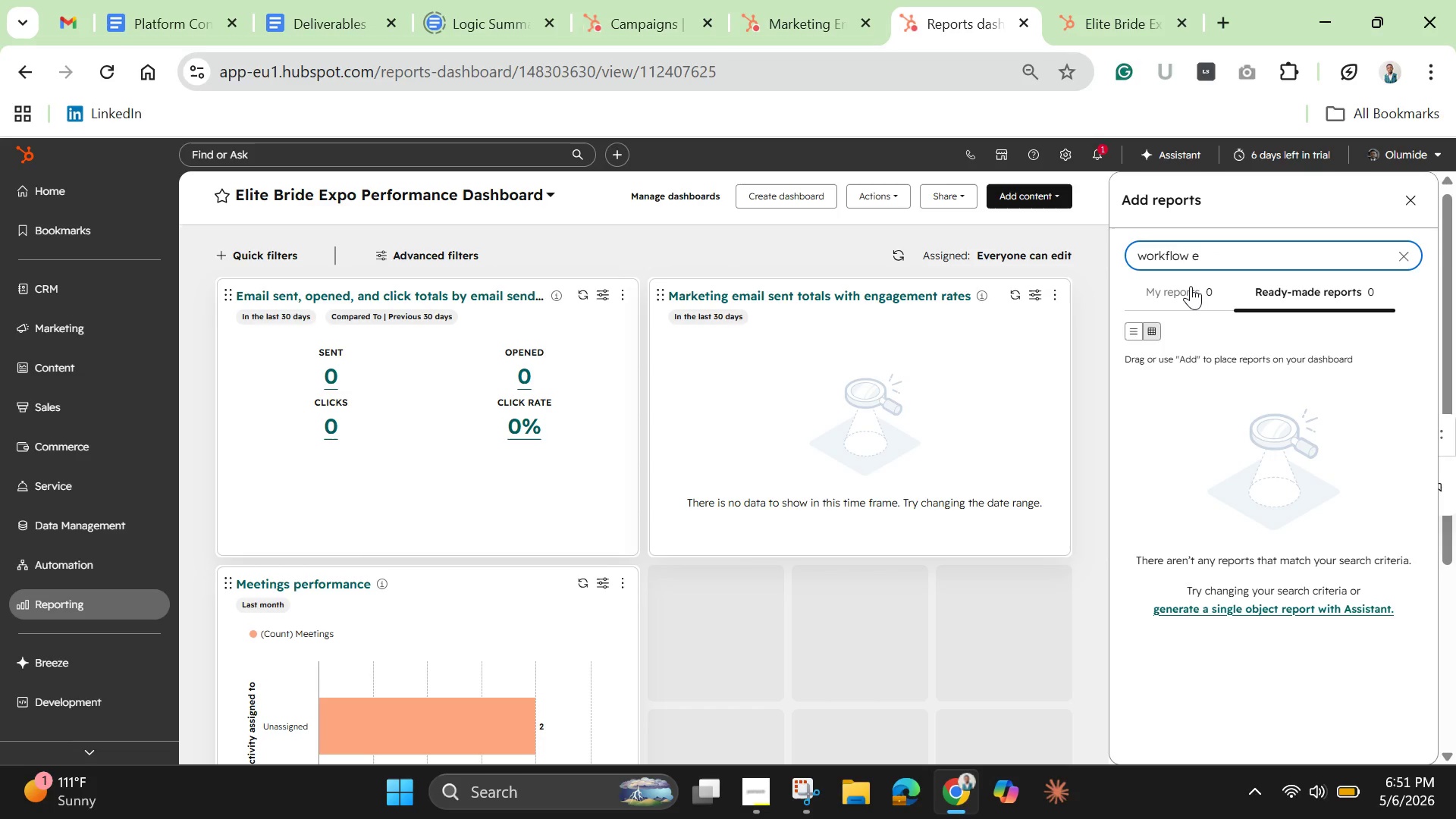 
key(Backspace)
 